 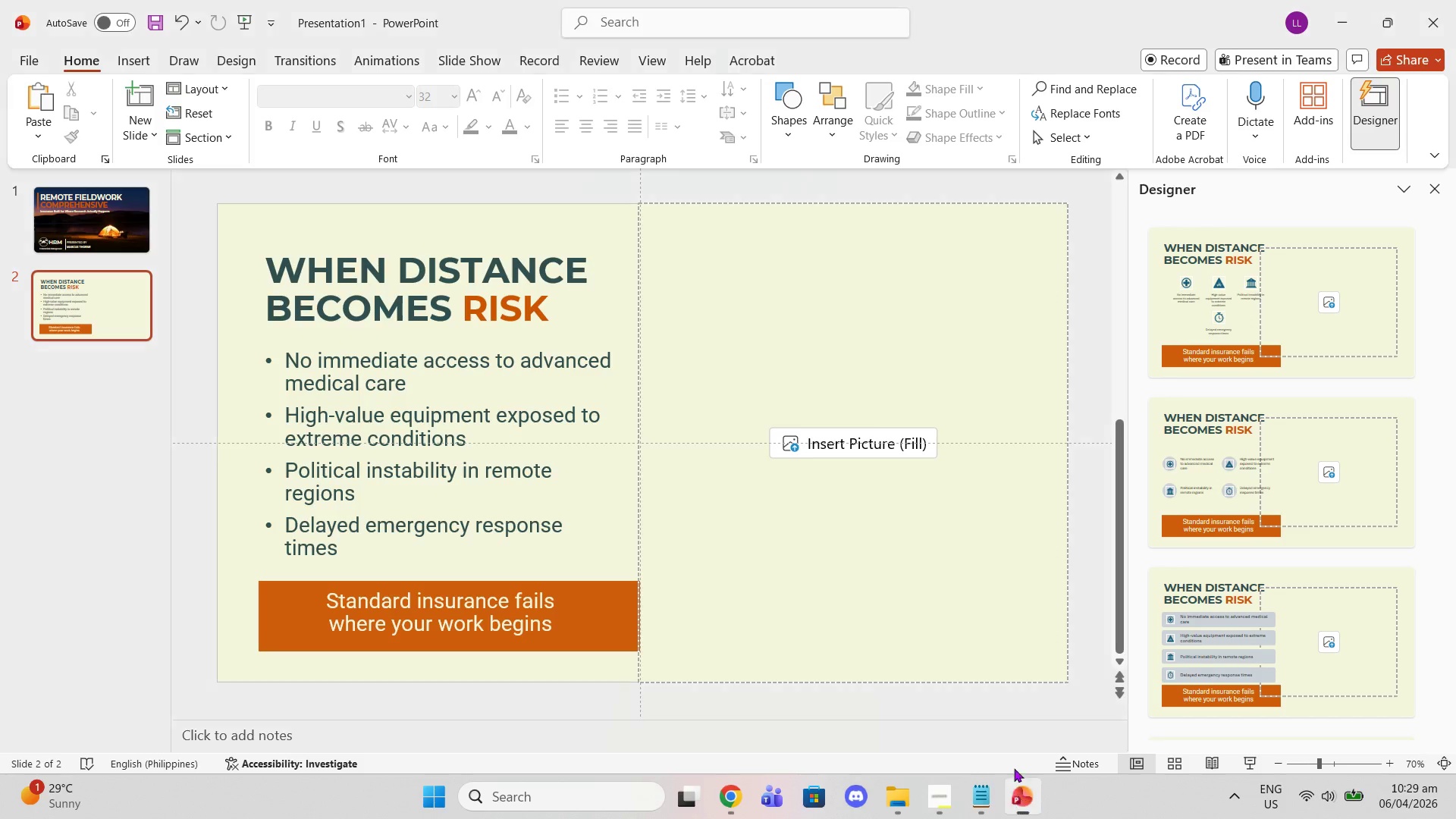 
left_click([865, 450])
 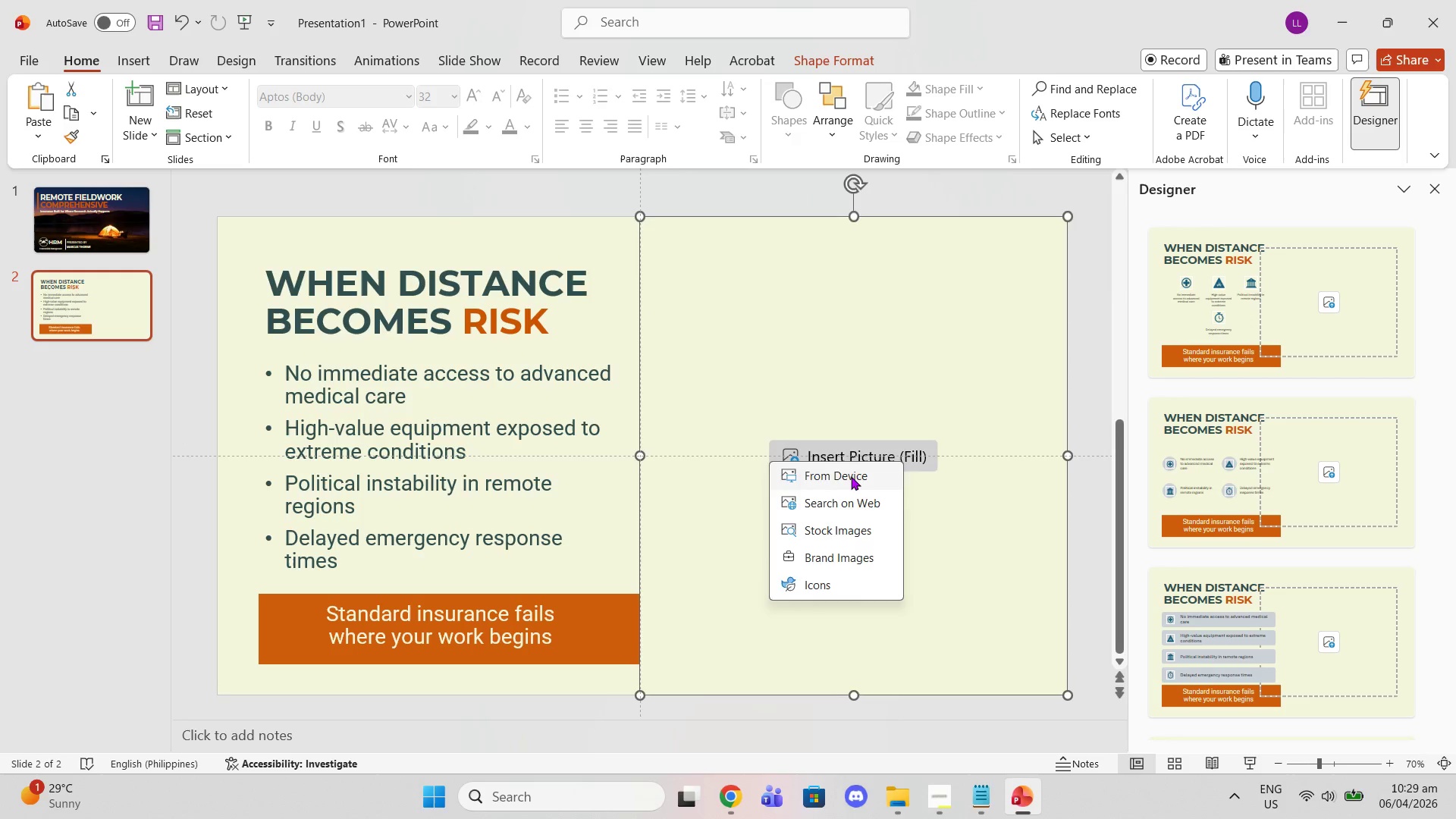 
left_click([851, 476])
 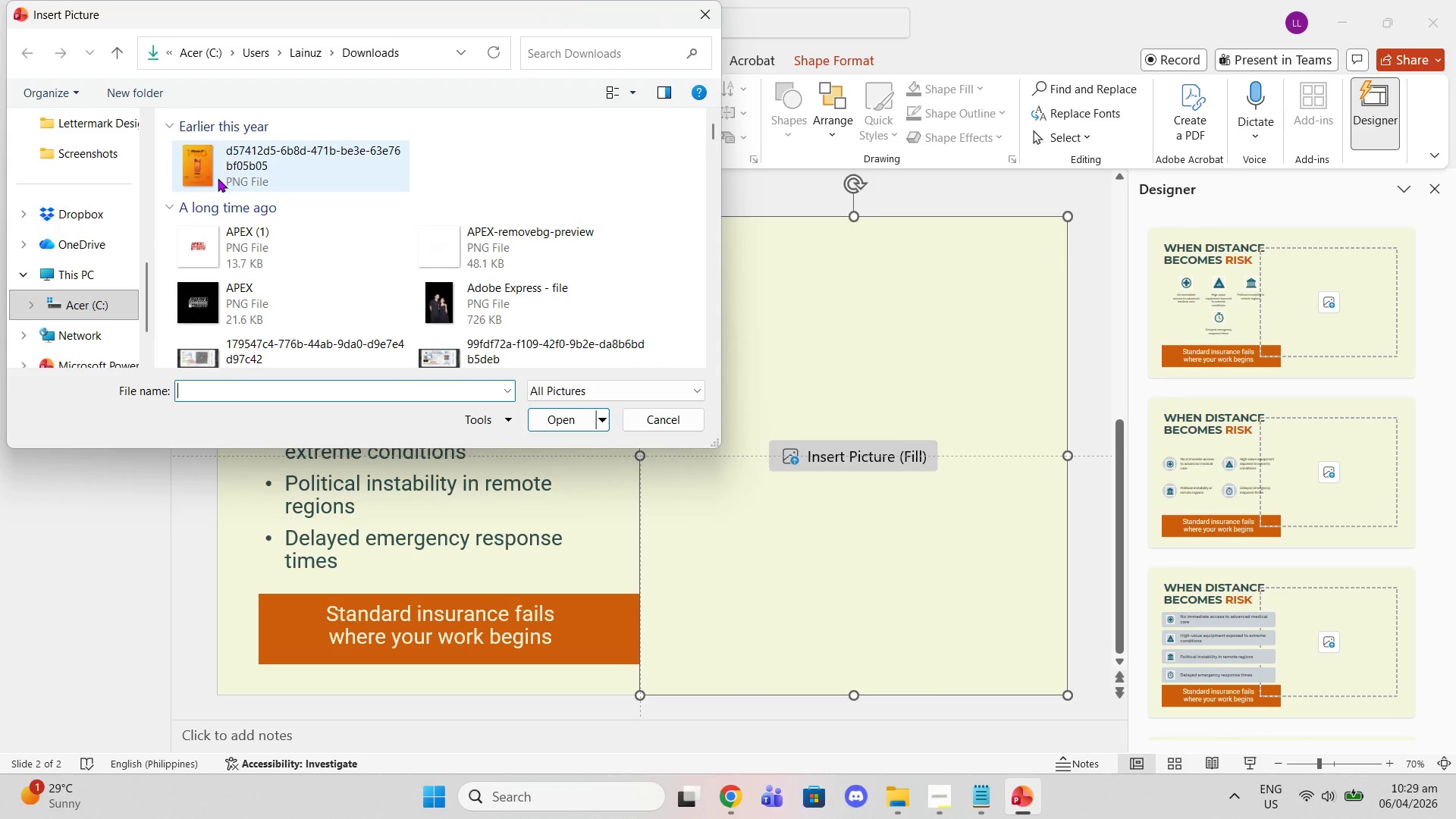 
left_click([215, 175])
 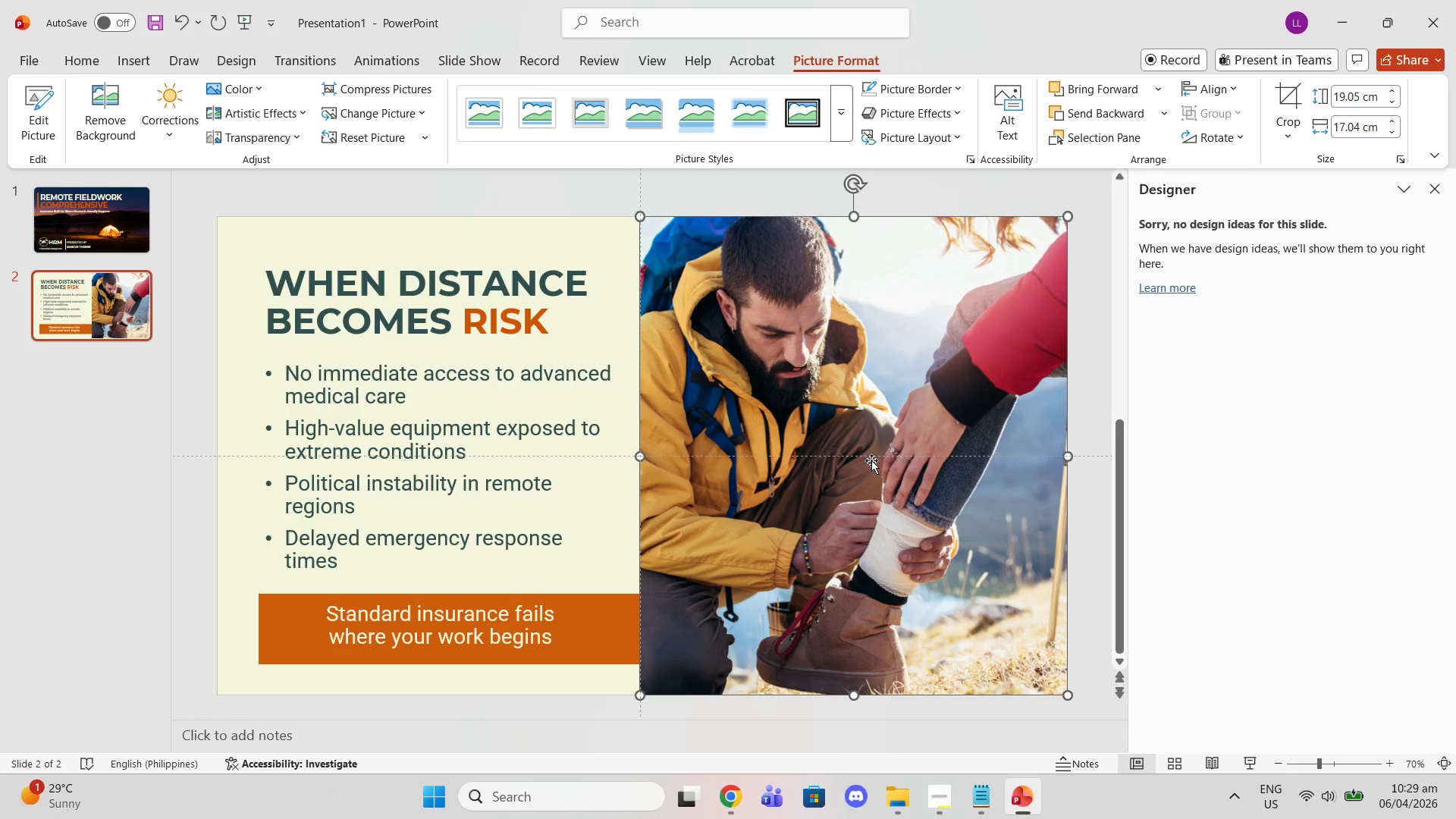 
double_click([880, 469])
 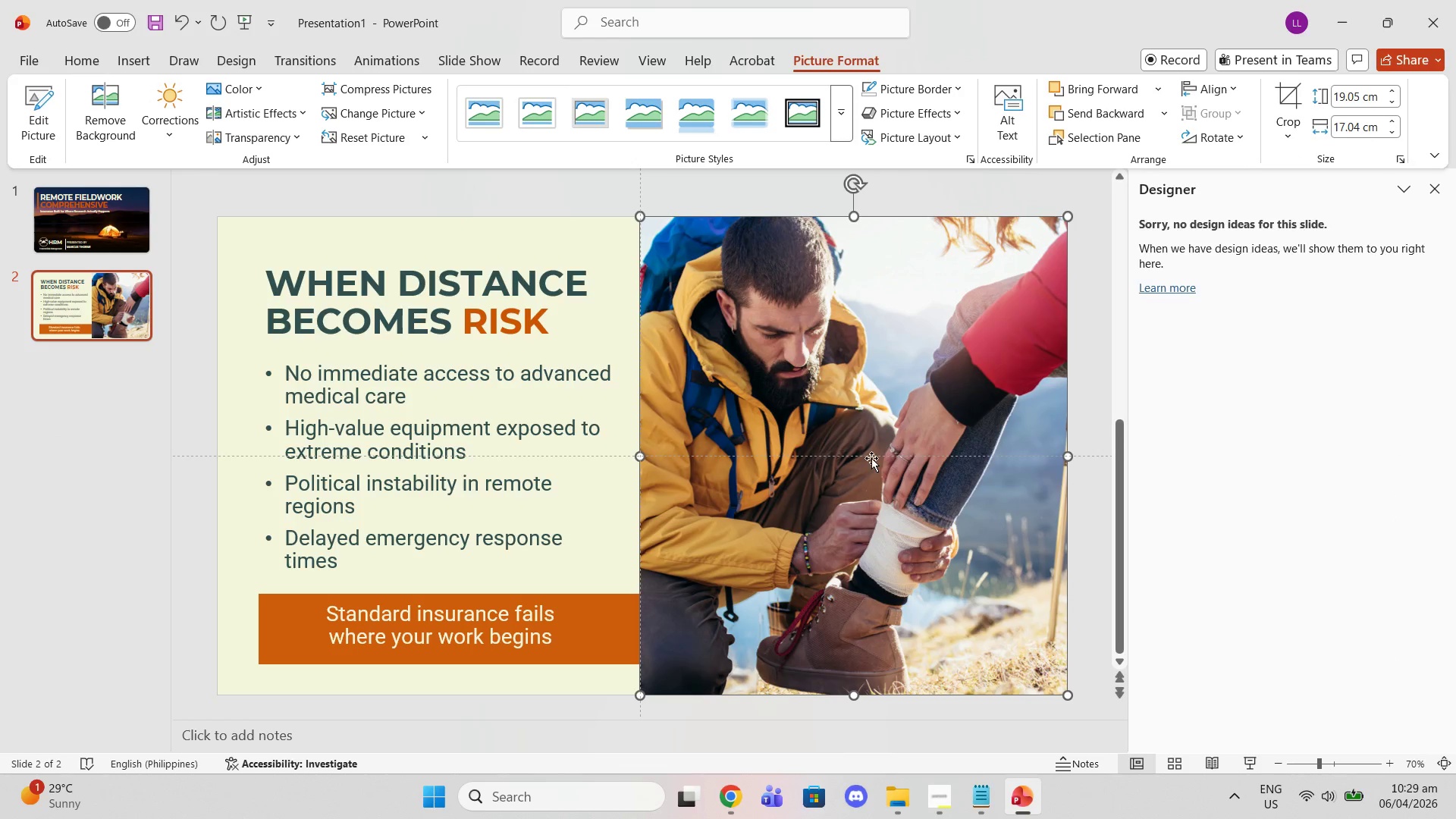 
right_click([871, 458])
 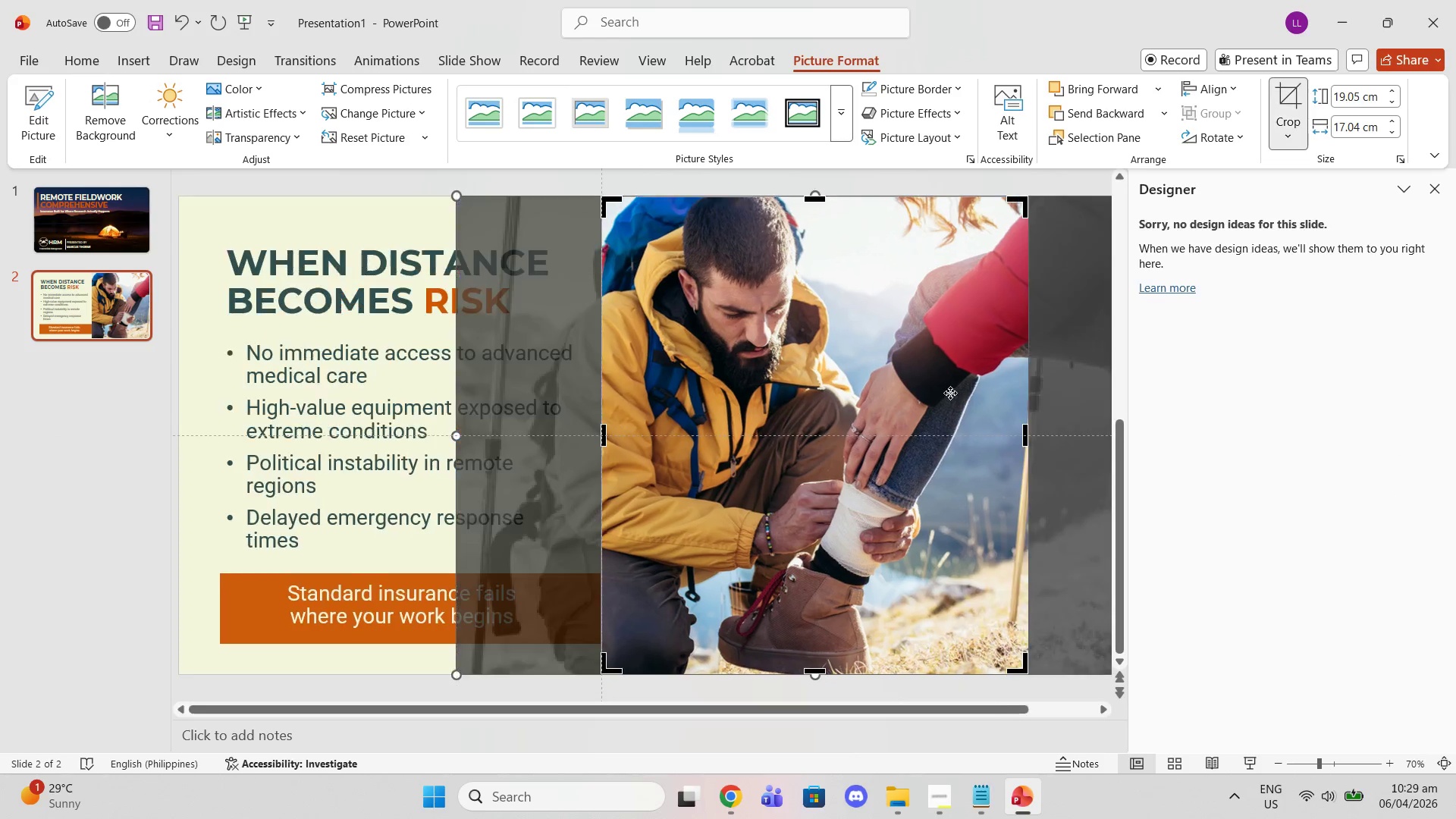 
left_click_drag(start_coordinate=[930, 435], to_coordinate=[905, 435])
 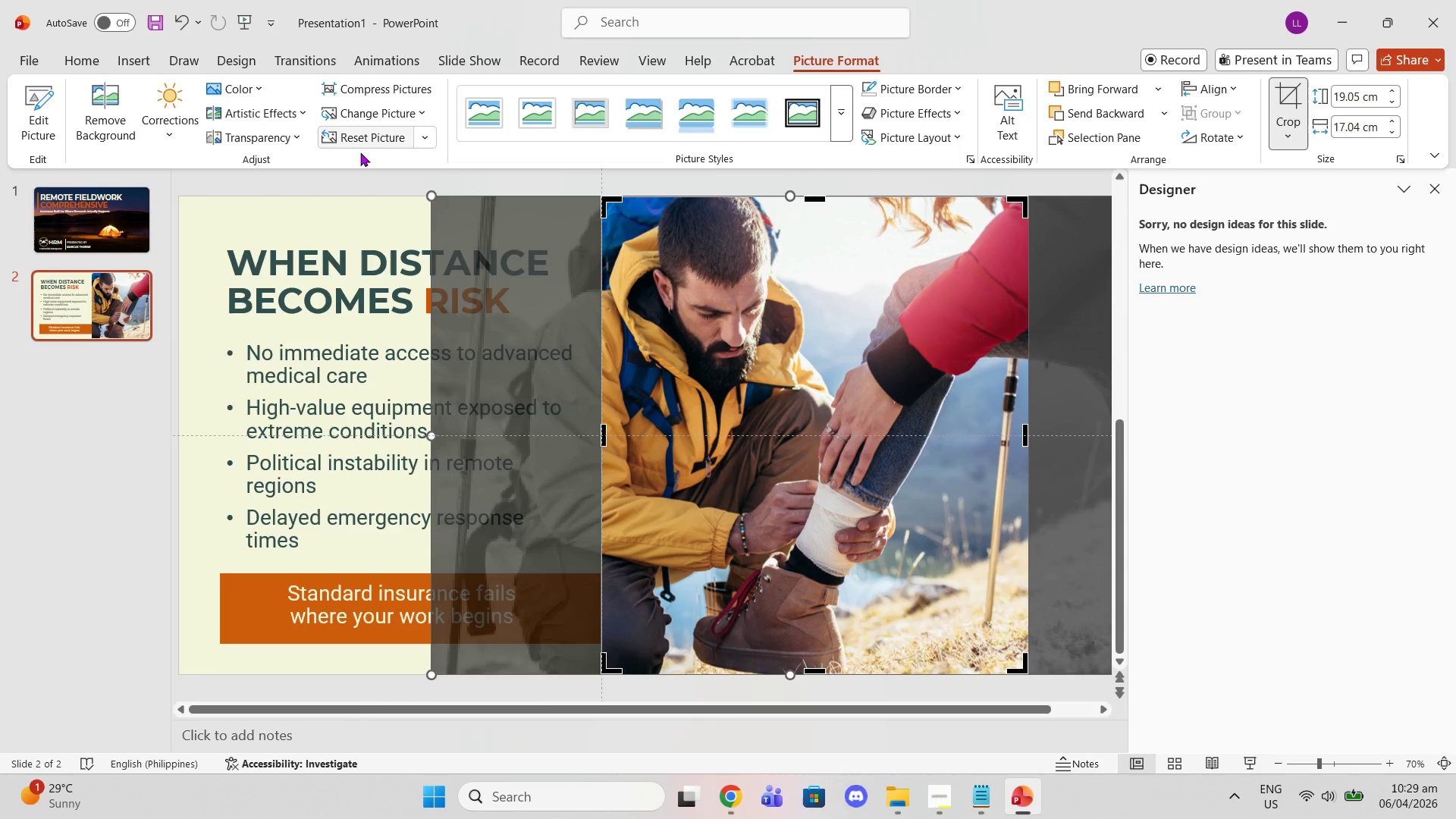 
left_click([336, 182])
 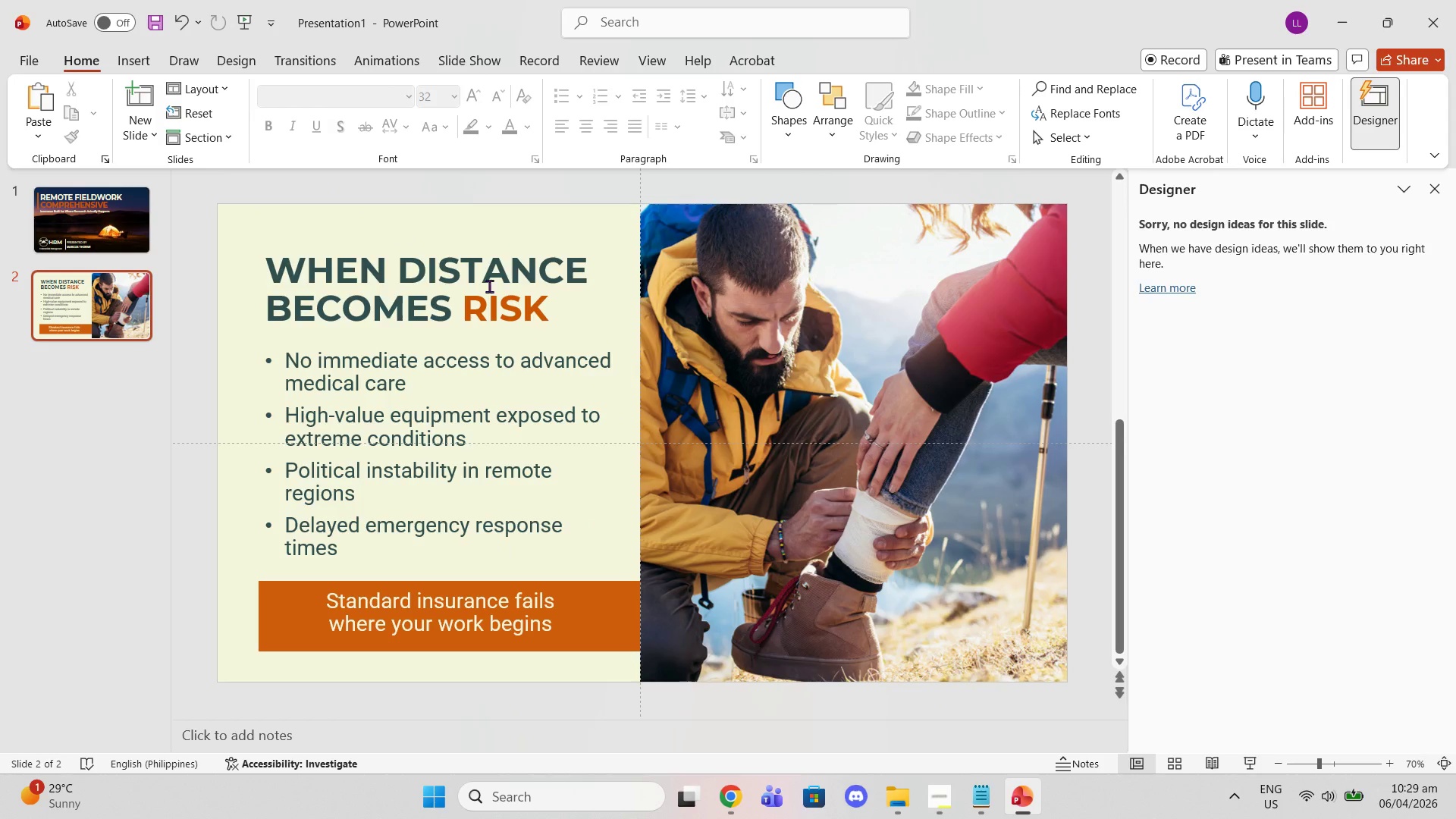 
left_click([676, 403])
 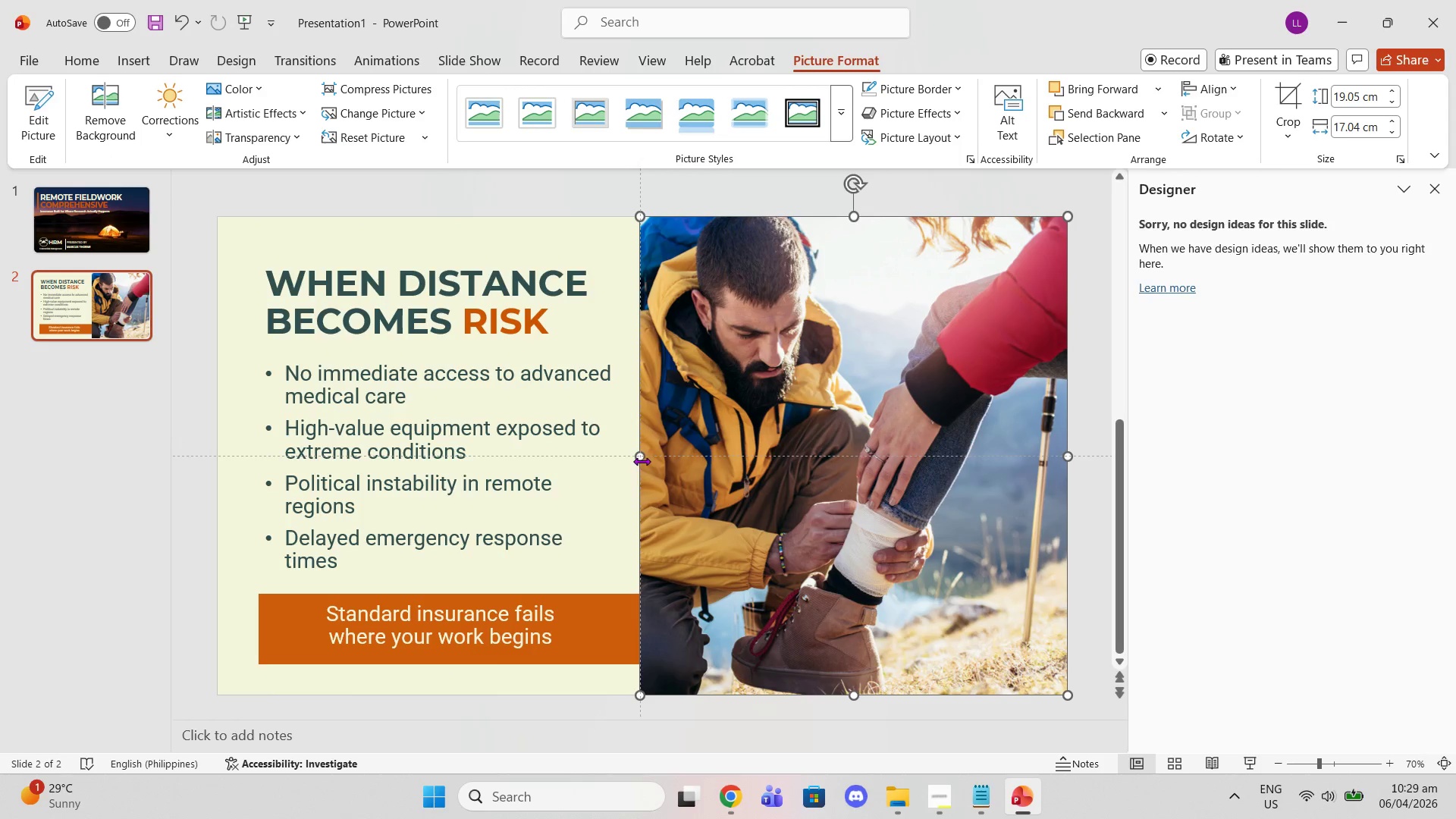 
left_click_drag(start_coordinate=[642, 461], to_coordinate=[646, 462])
 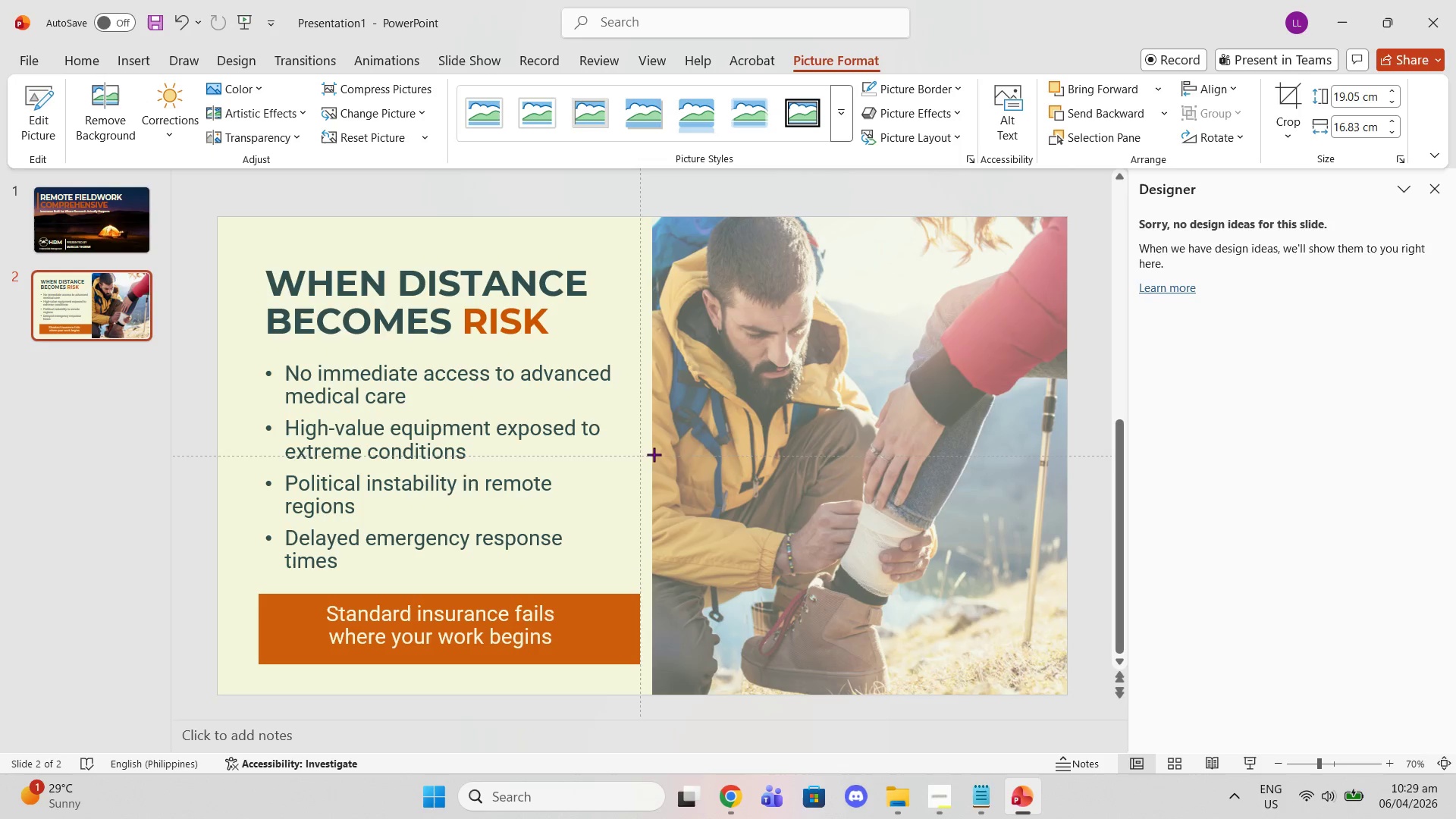 
right_click([688, 442])
 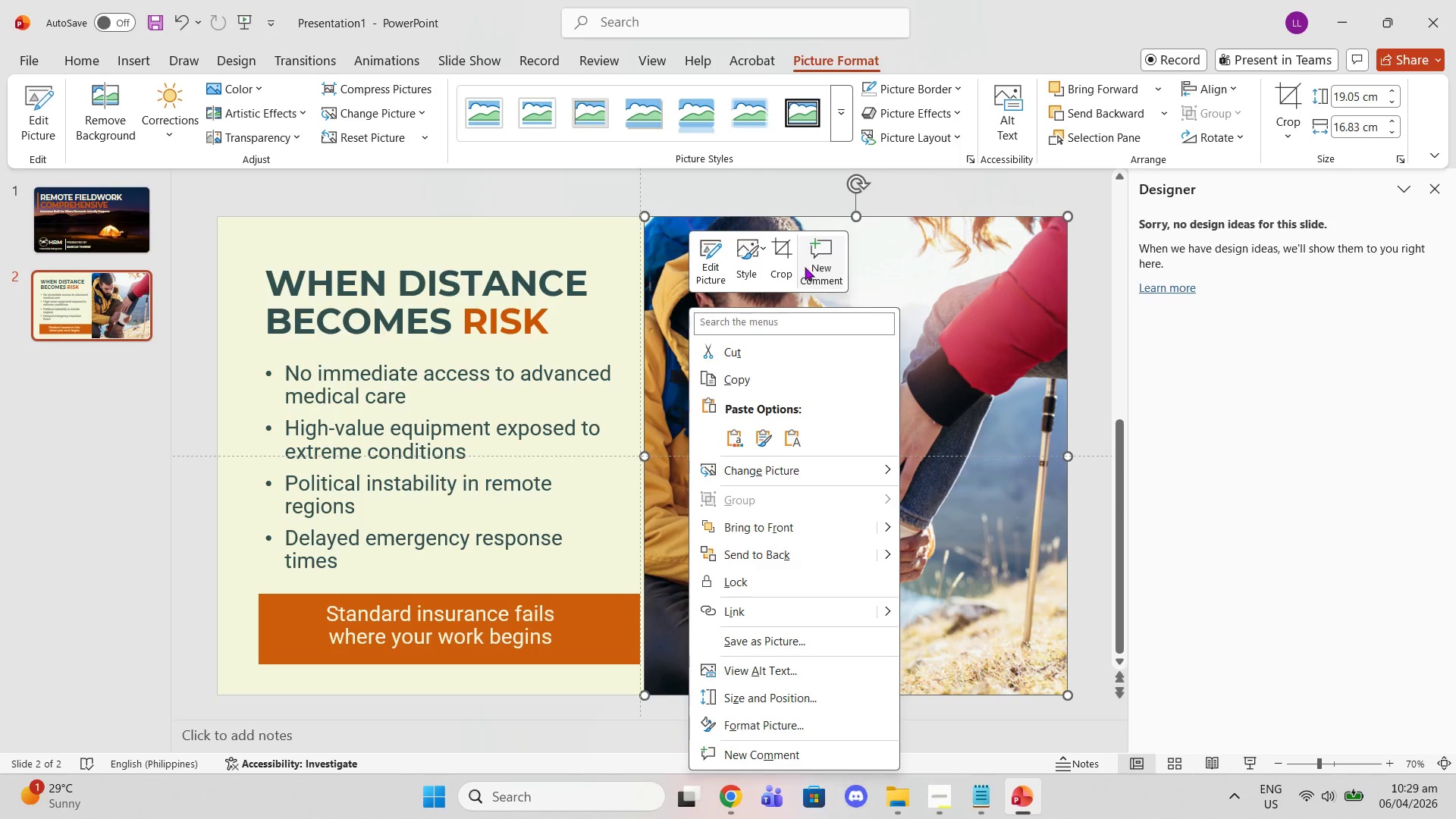 
left_click([774, 254])
 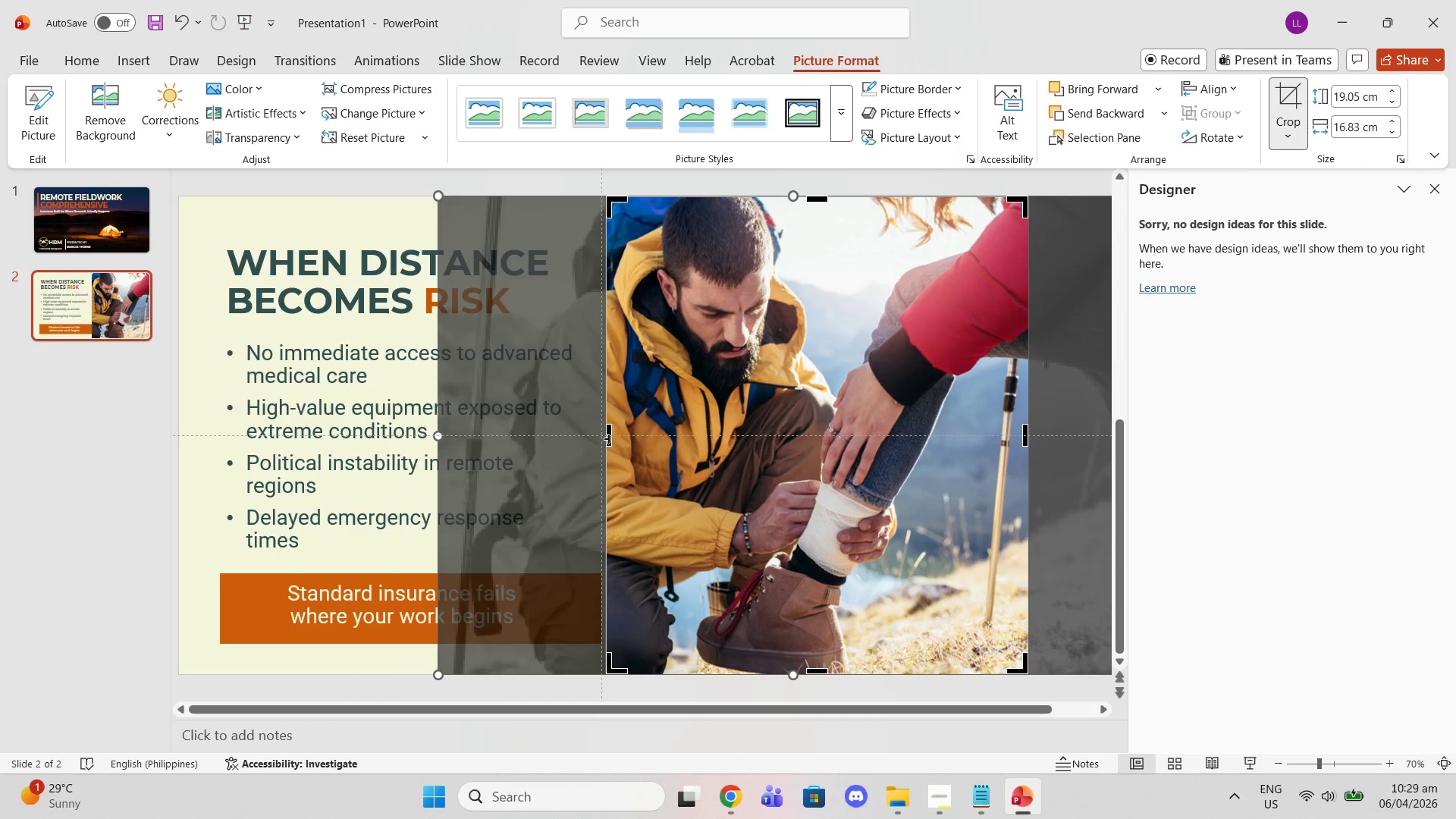 
left_click_drag(start_coordinate=[609, 438], to_coordinate=[604, 438])
 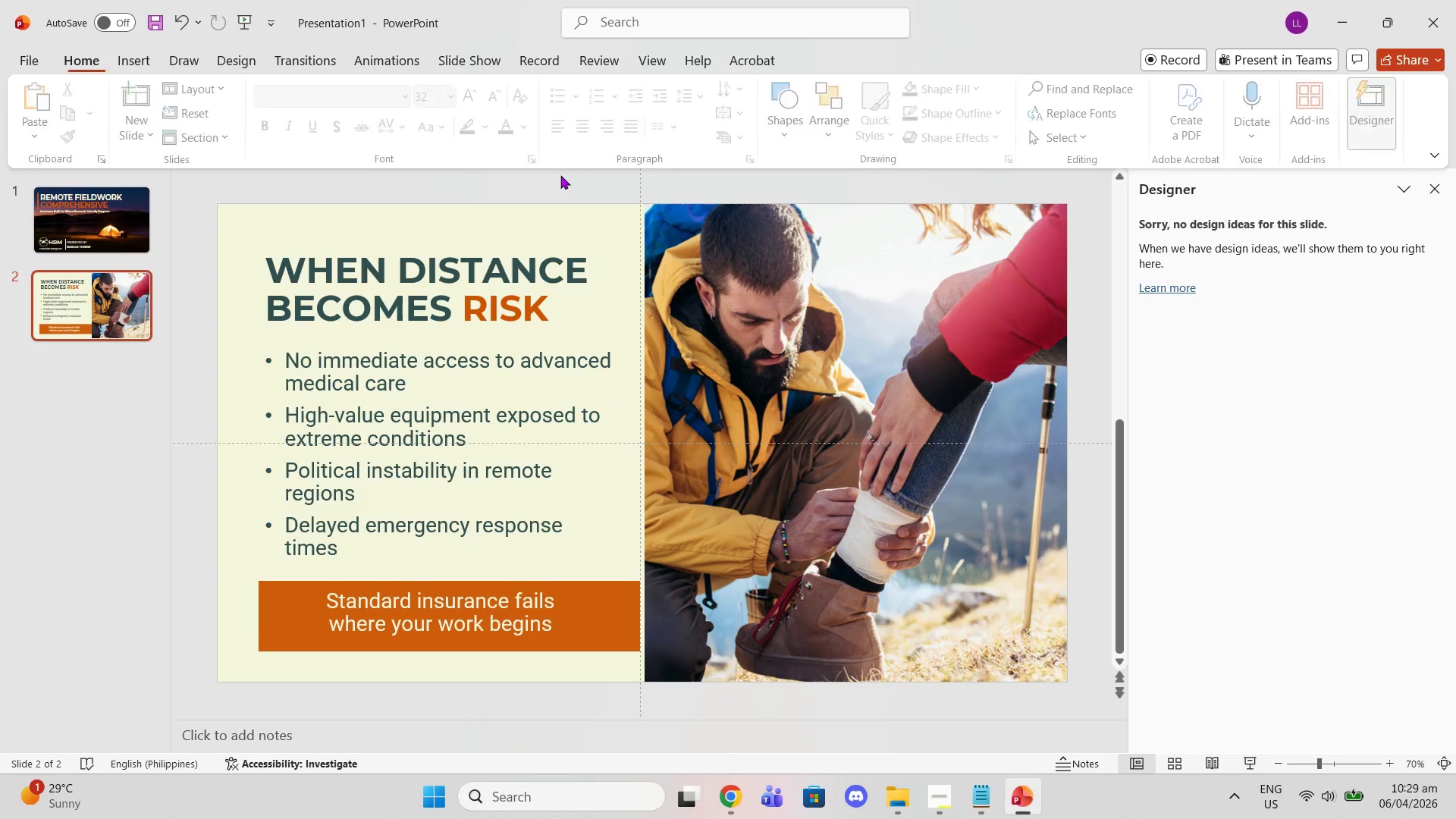 
double_click([560, 175])
 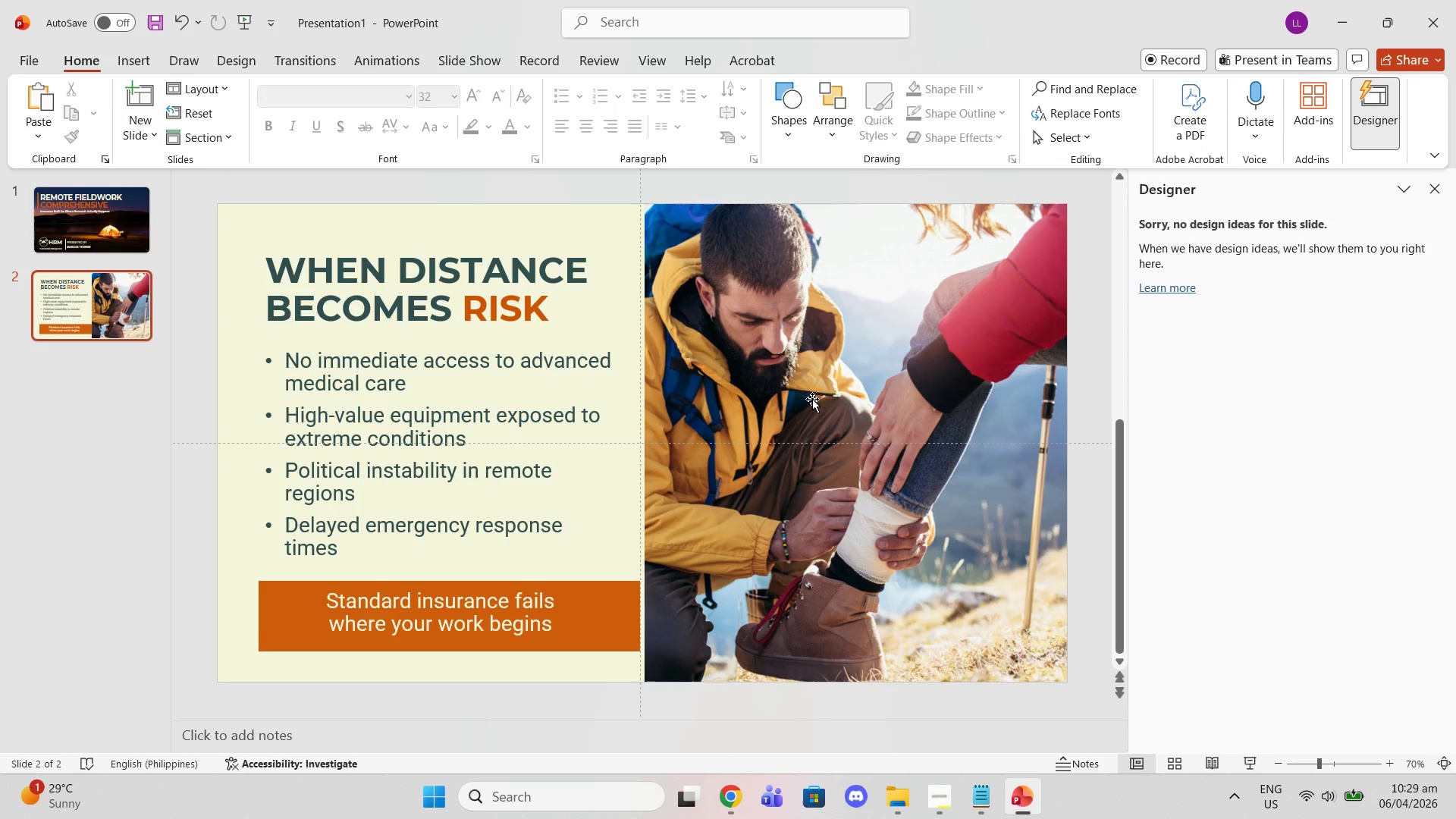 
right_click([812, 399])
 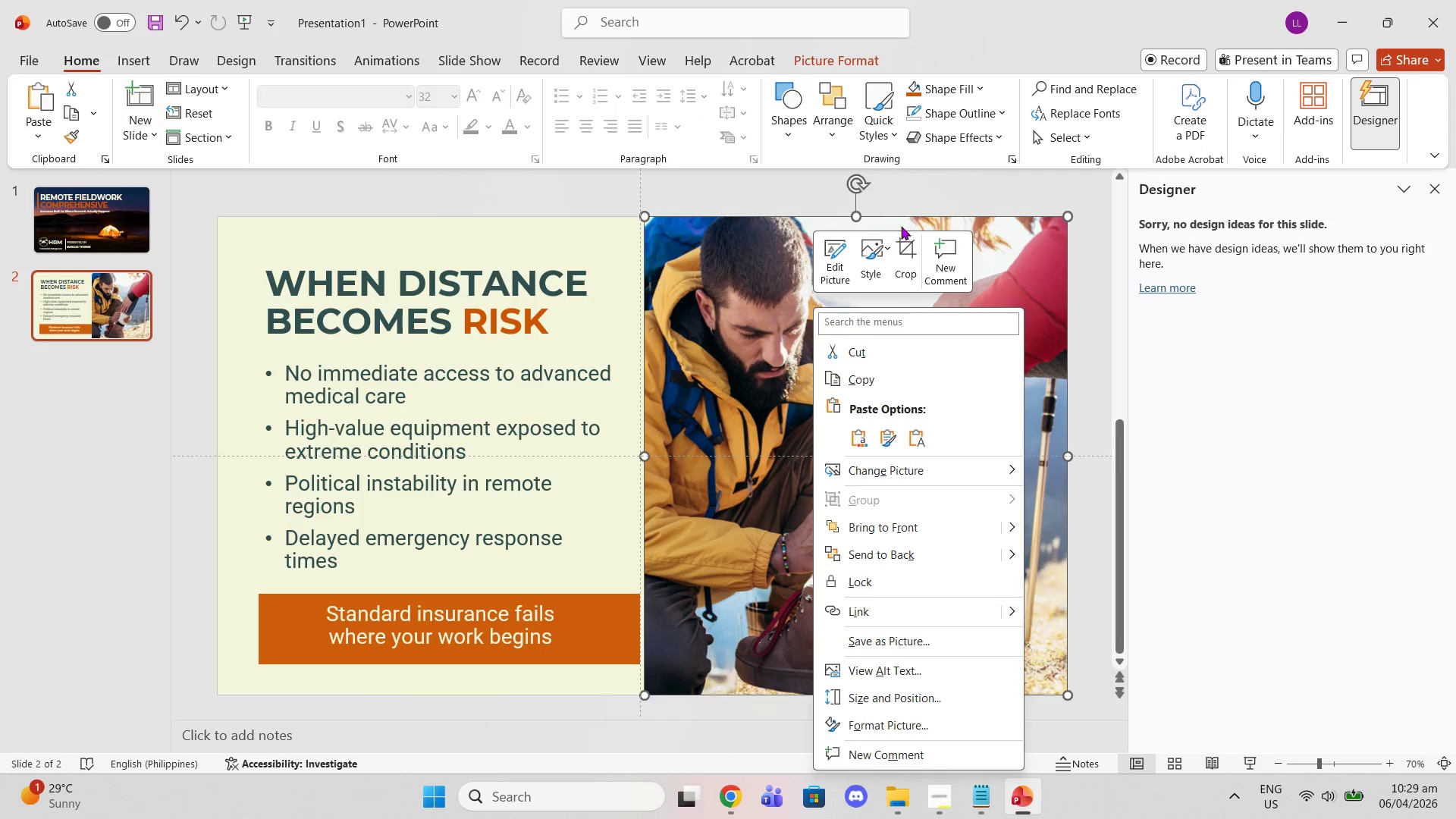 
left_click([910, 247])
 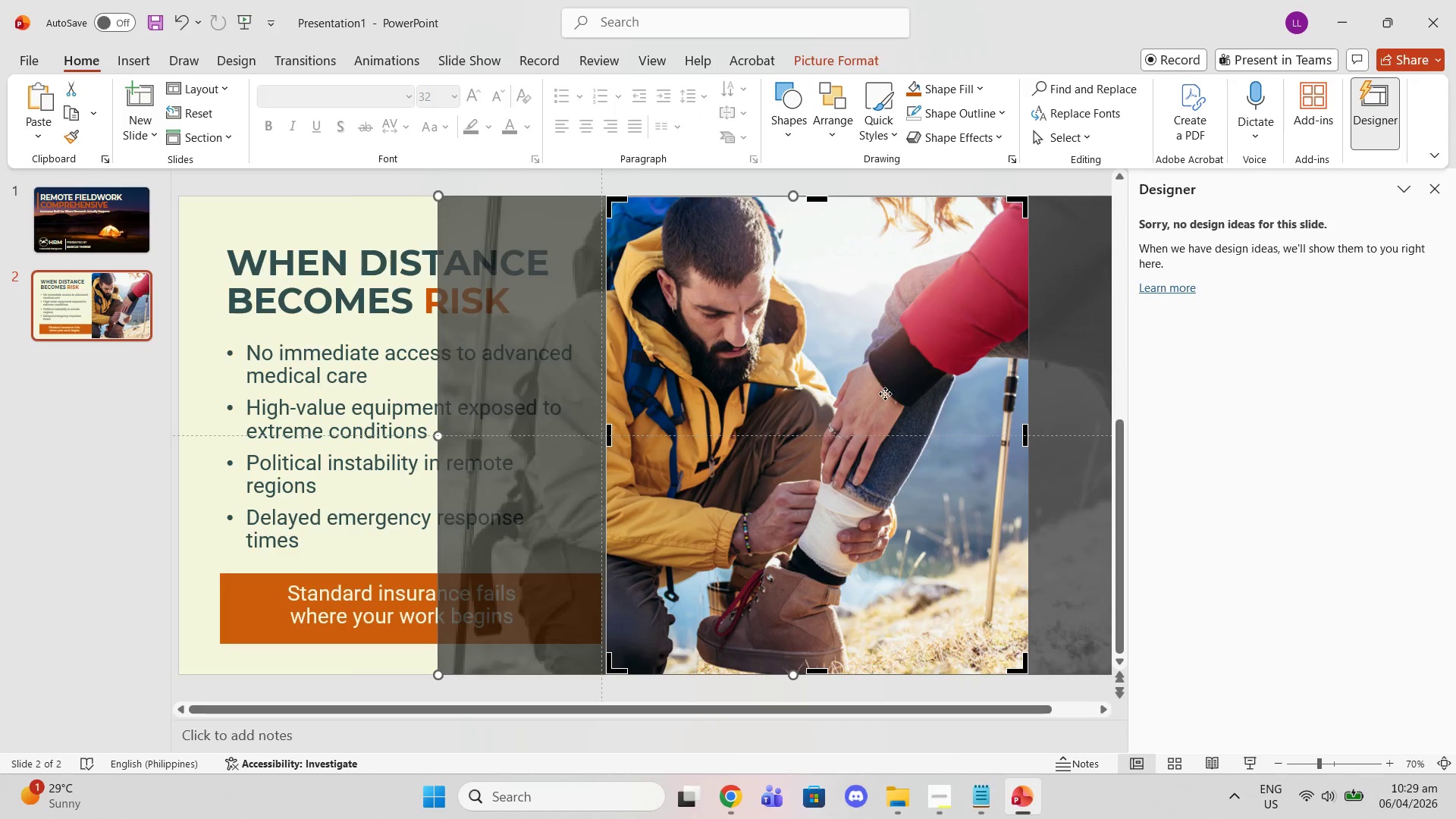 
left_click_drag(start_coordinate=[885, 394], to_coordinate=[886, 384])
 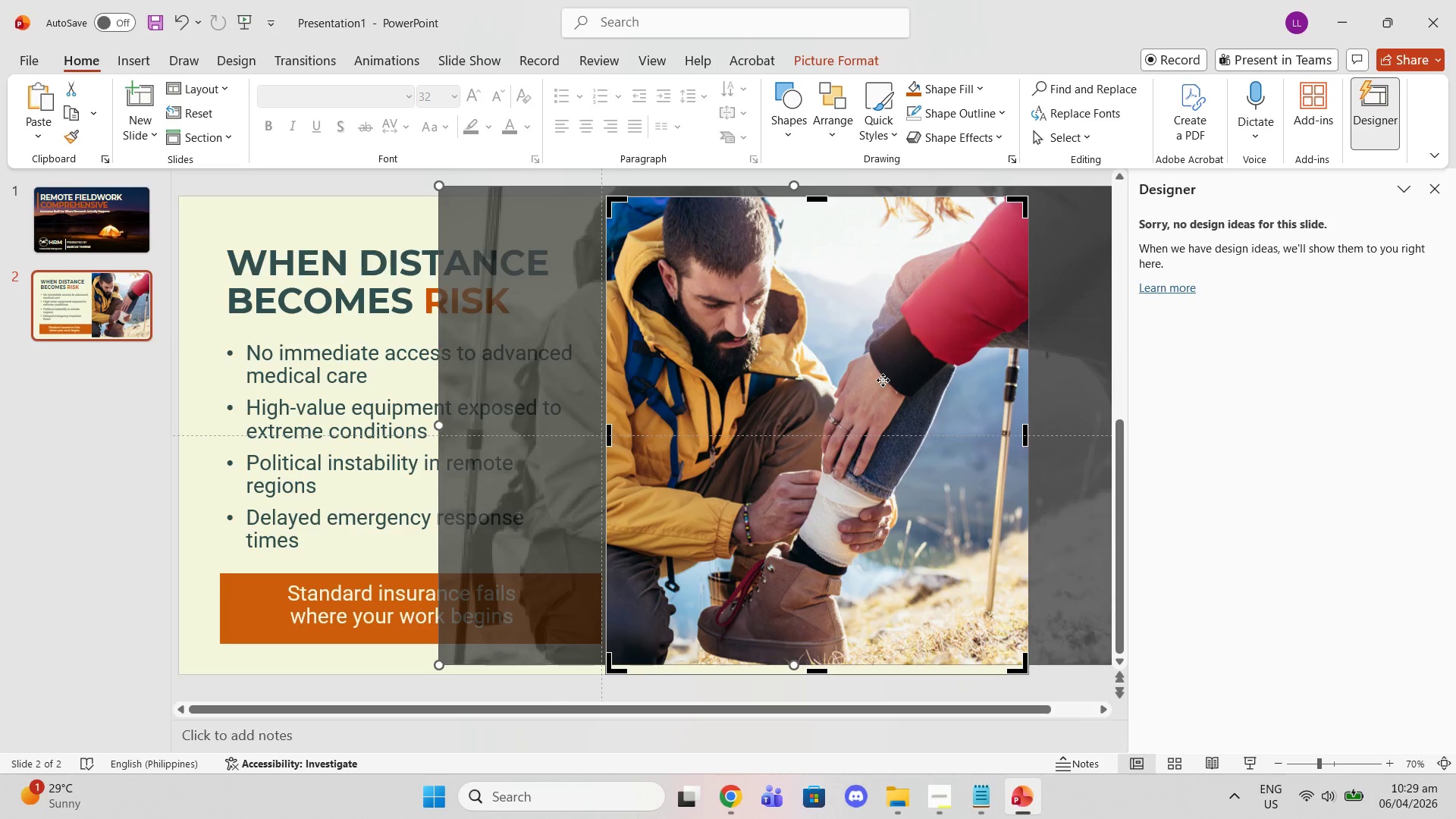 
key(Control+Z)
 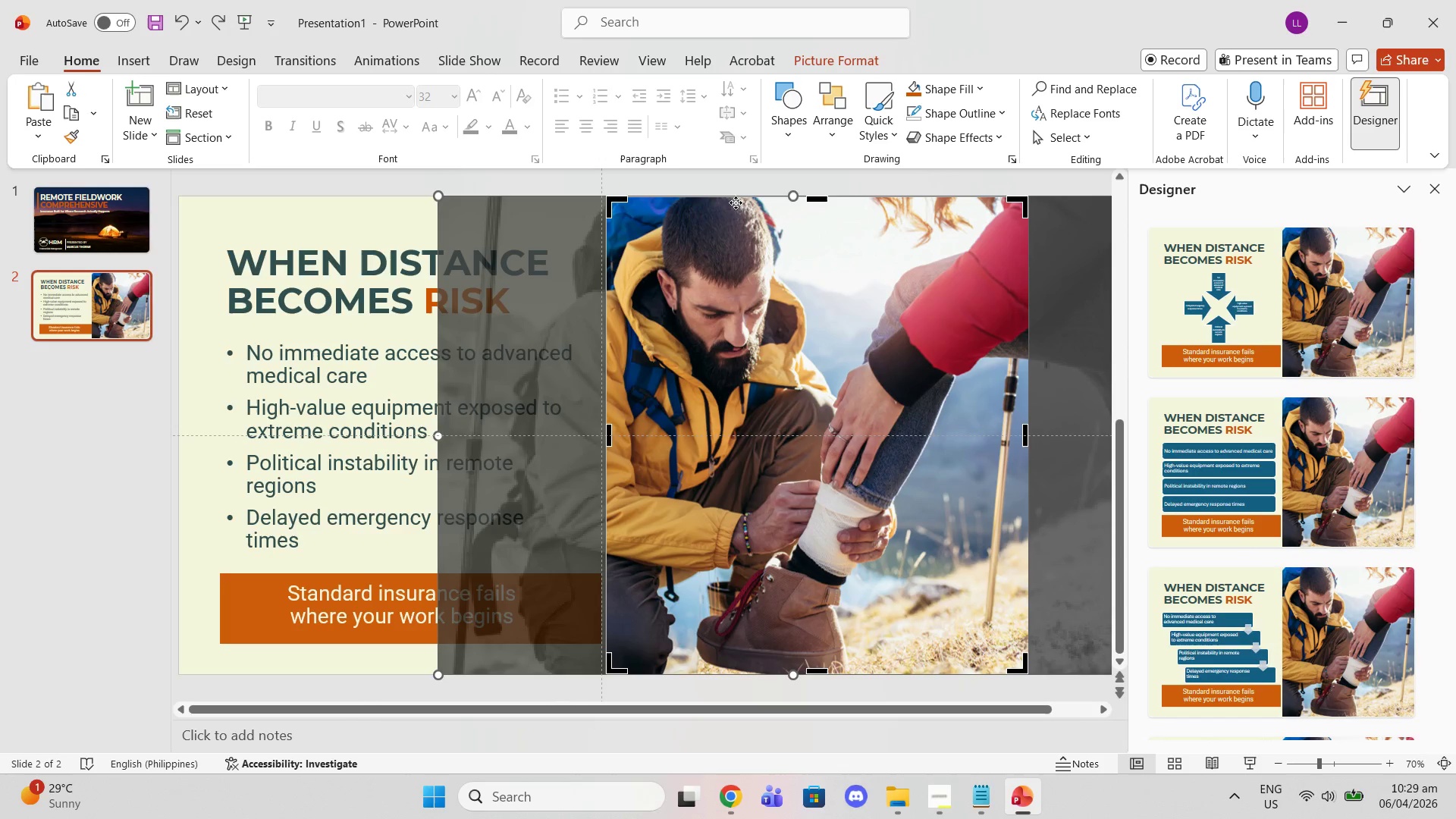 
scroll: coordinate [1271, 501], scroll_direction: down, amount: 6.0
 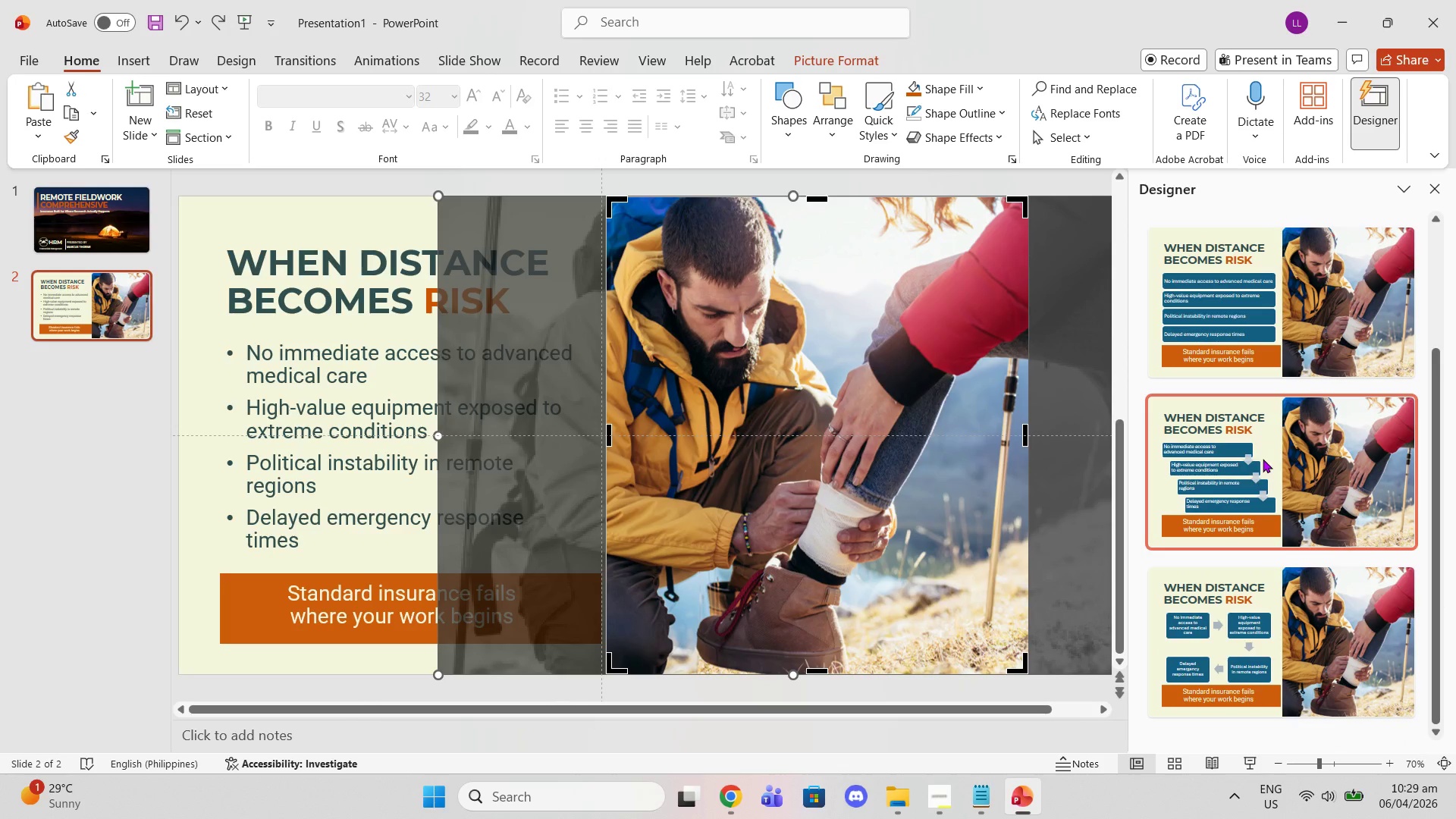 
scroll: coordinate [1252, 438], scroll_direction: up, amount: 7.0
 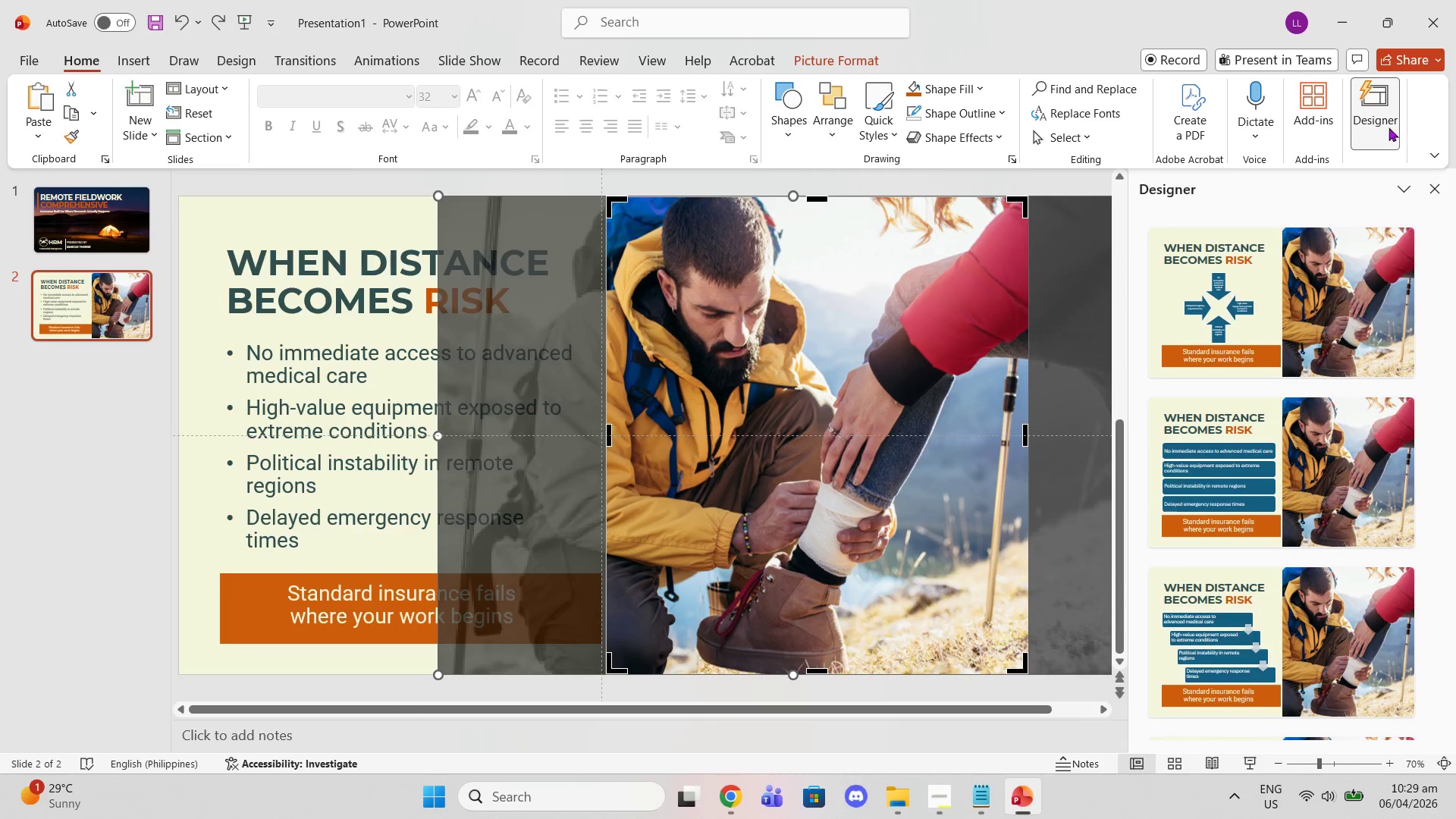 
left_click([1301, 192])
 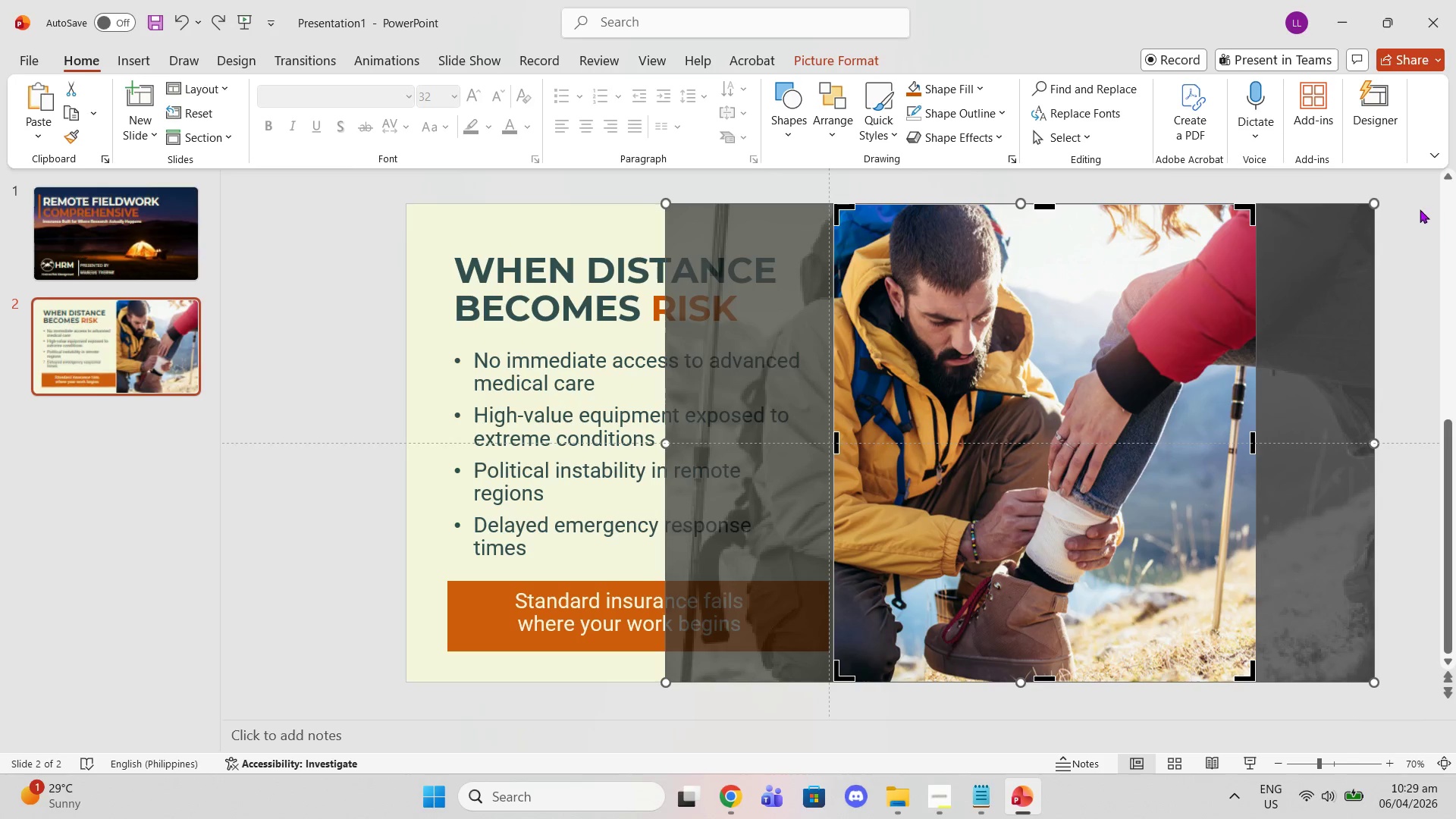 
left_click([1412, 194])
 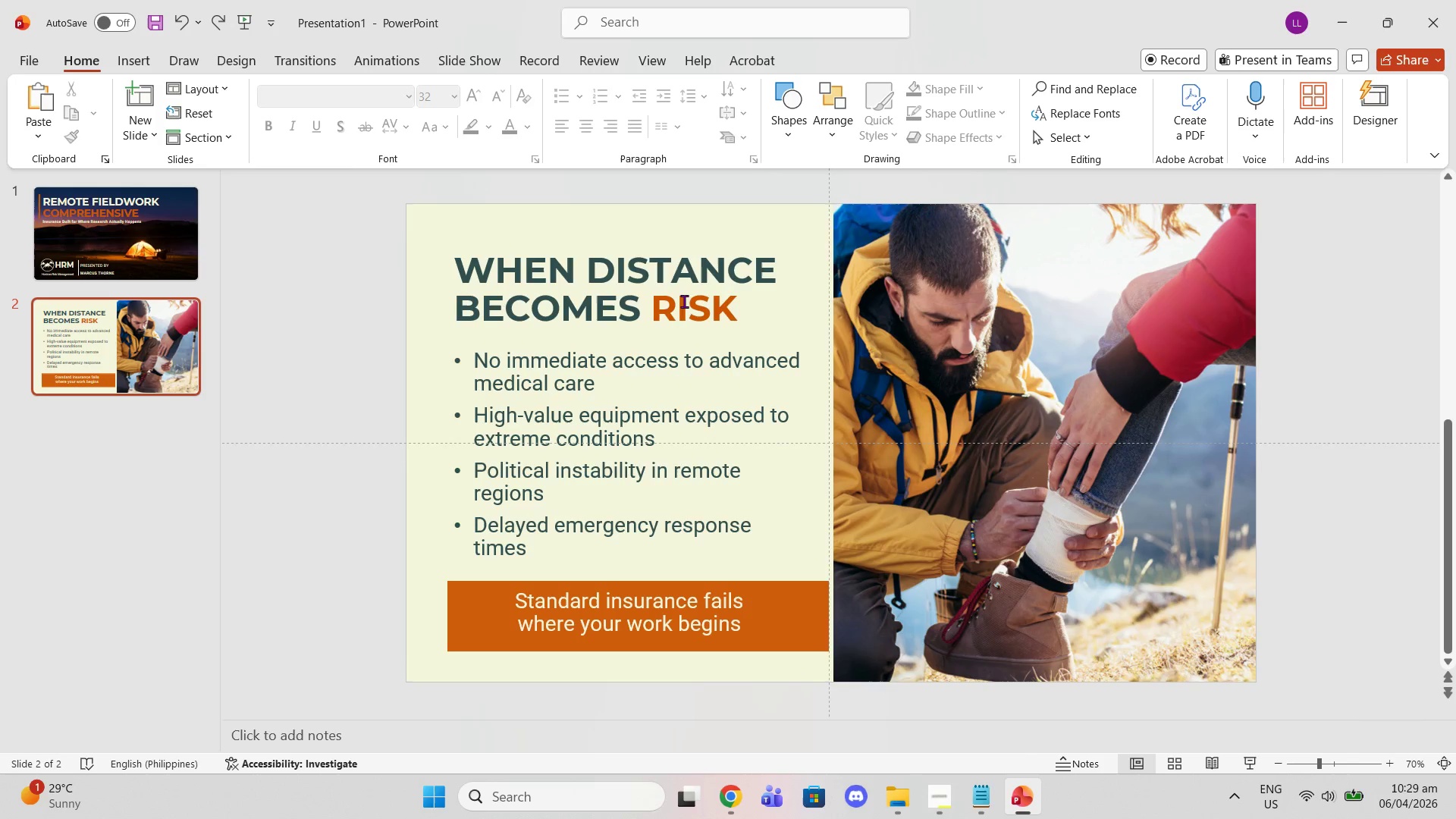 
left_click([635, 199])
 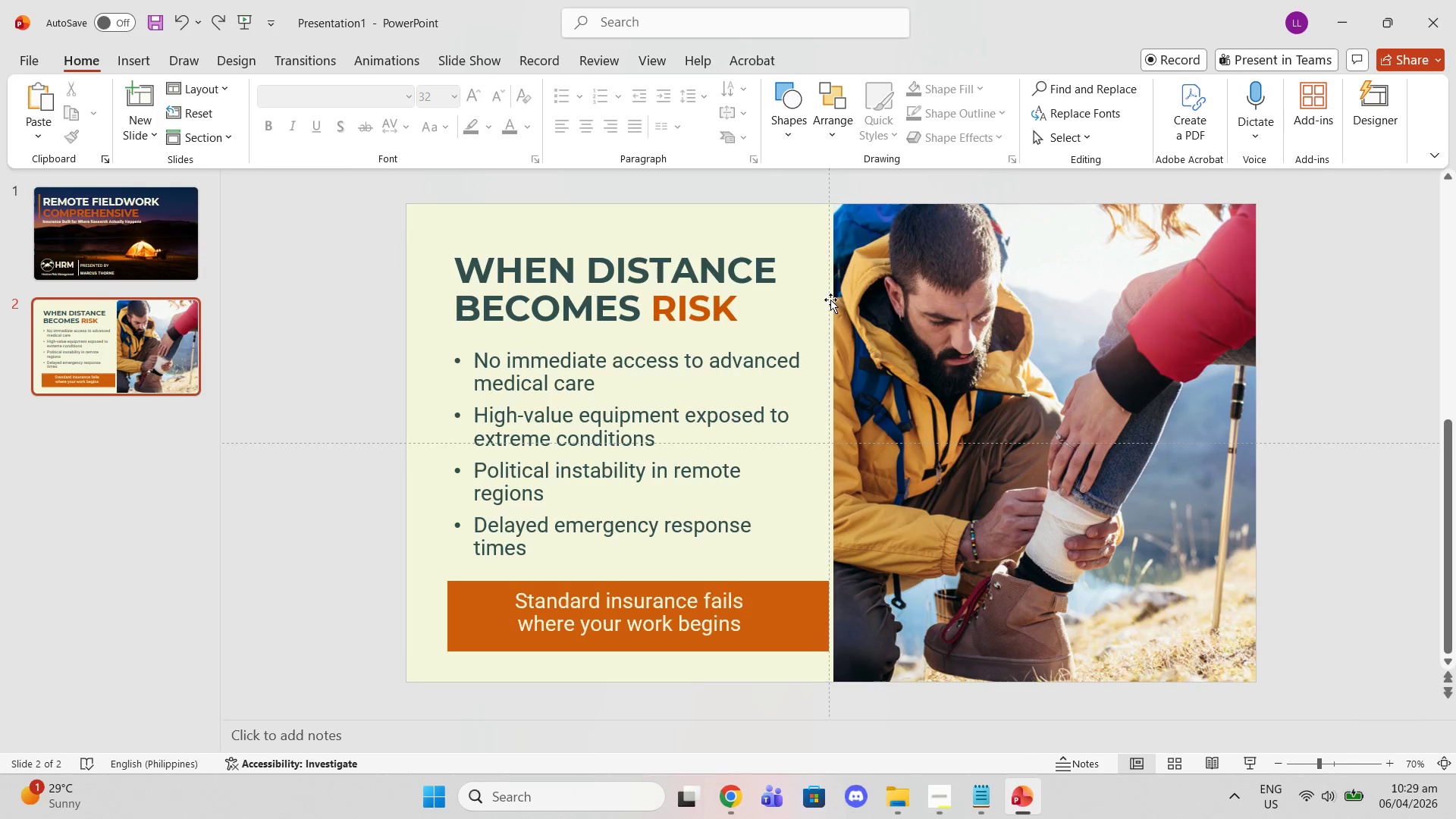 
left_click([830, 300])
 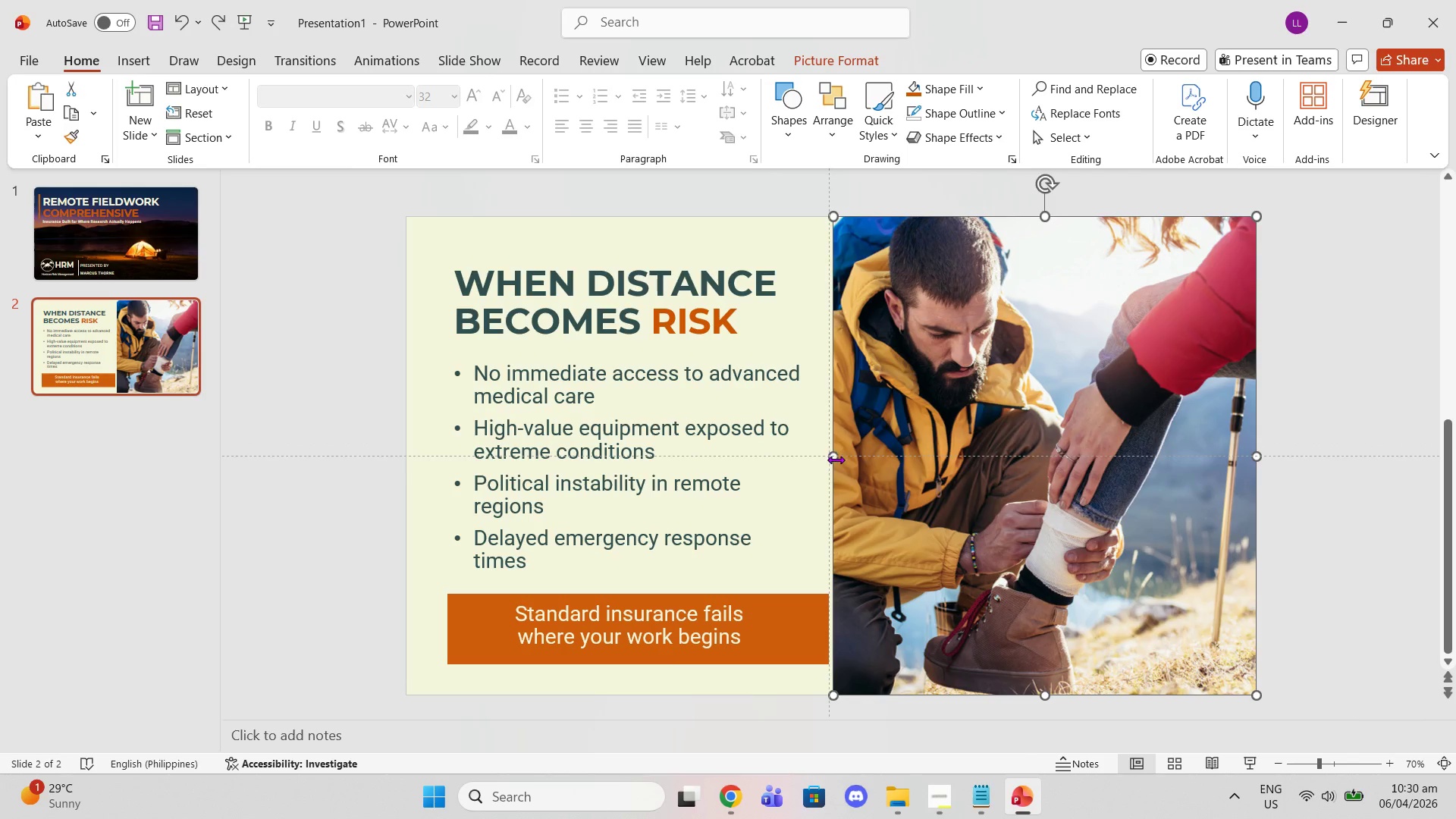 
left_click_drag(start_coordinate=[836, 460], to_coordinate=[828, 460])
 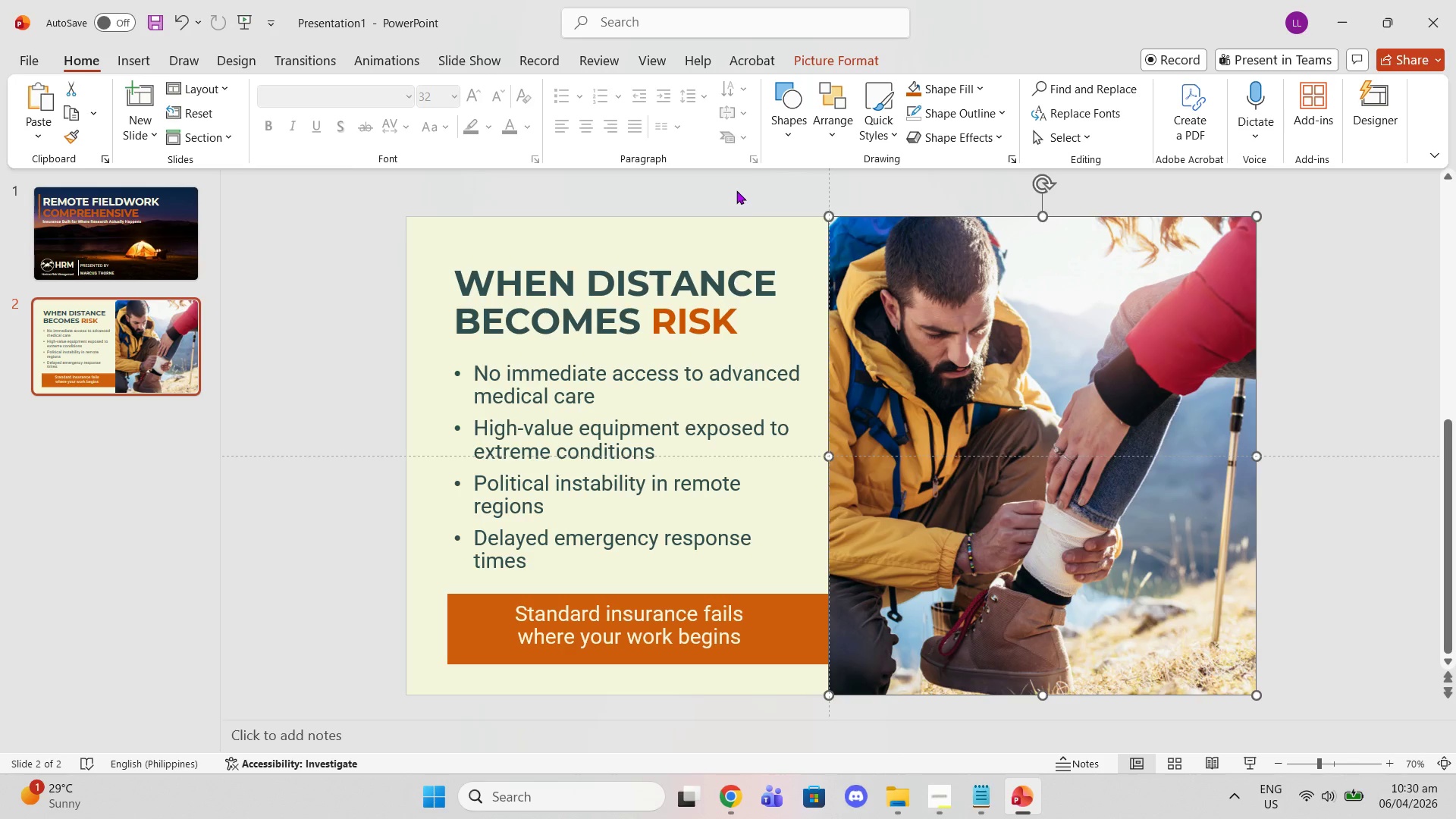 
left_click([736, 189])
 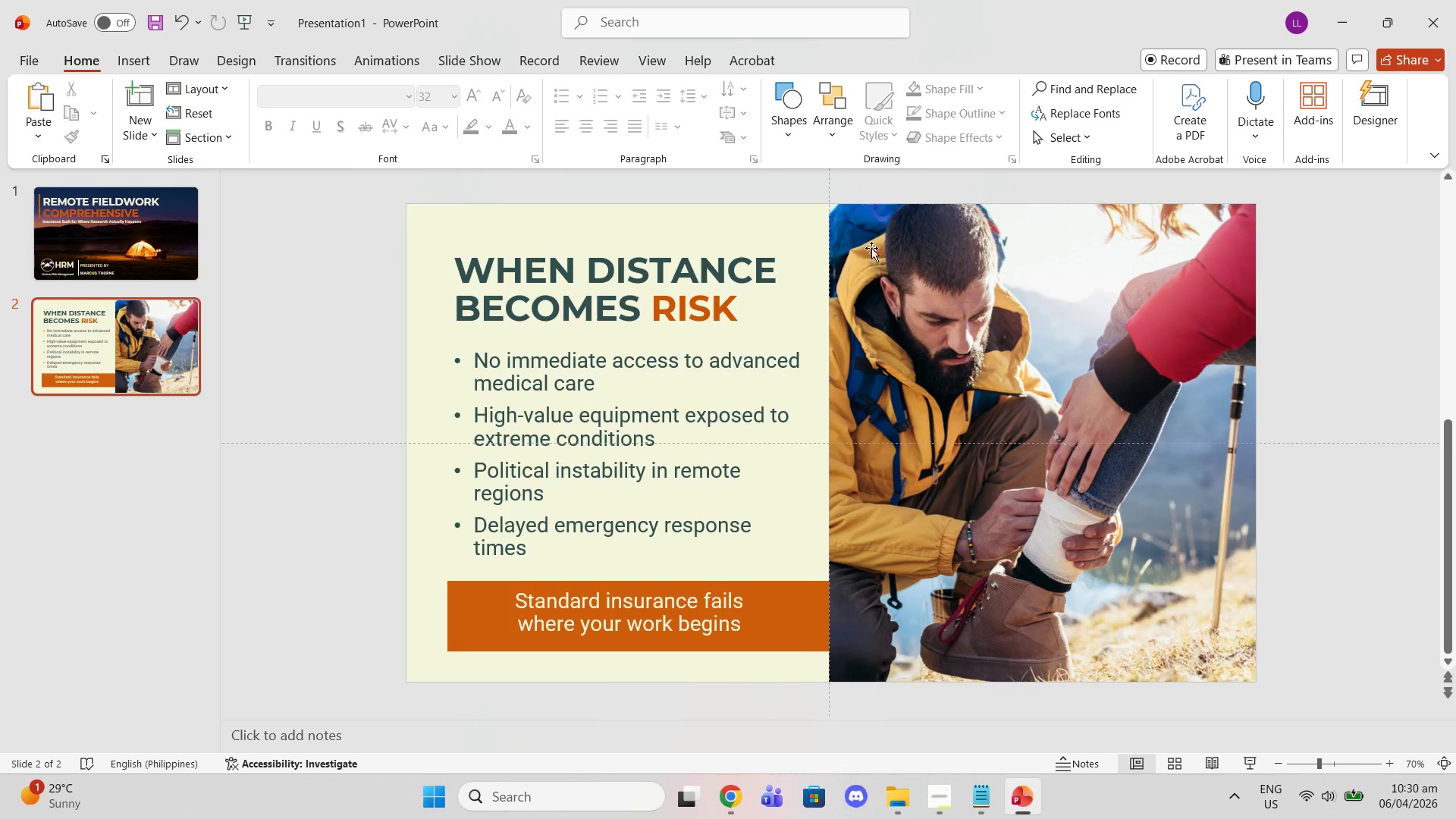 
left_click([875, 253])
 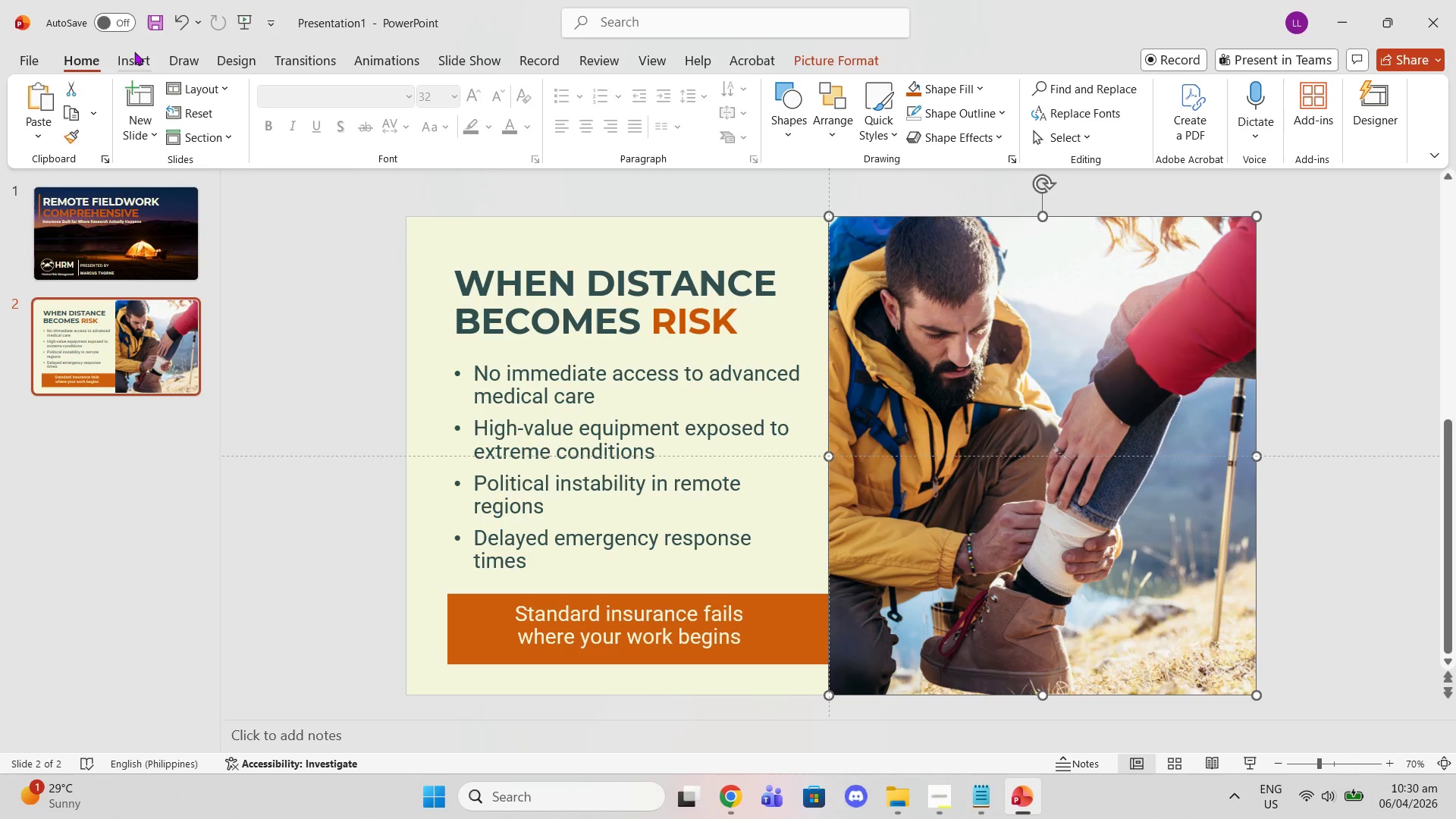 
left_click([133, 61])
 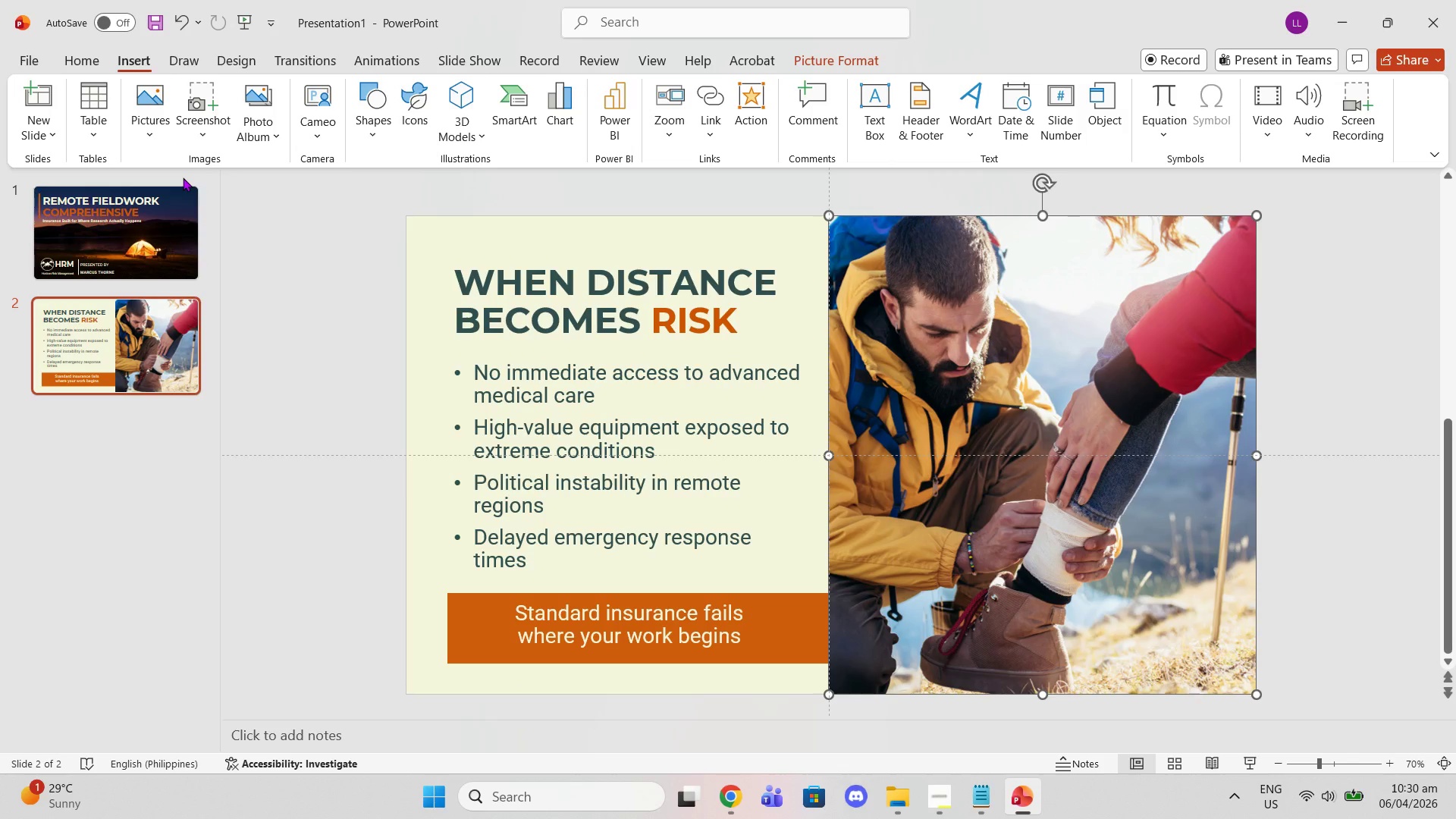 
wait(11.86)
 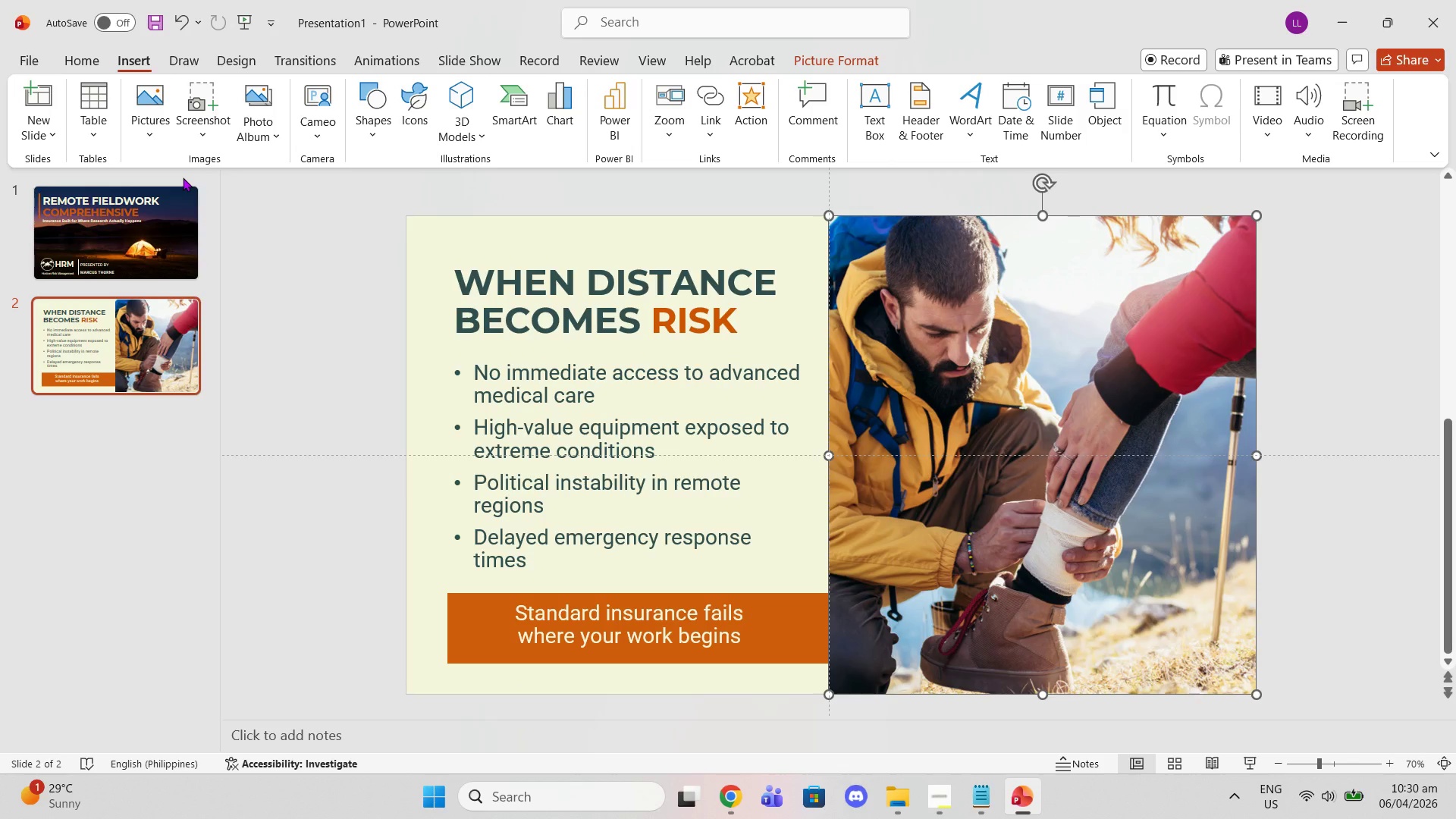 
double_click([436, 219])
 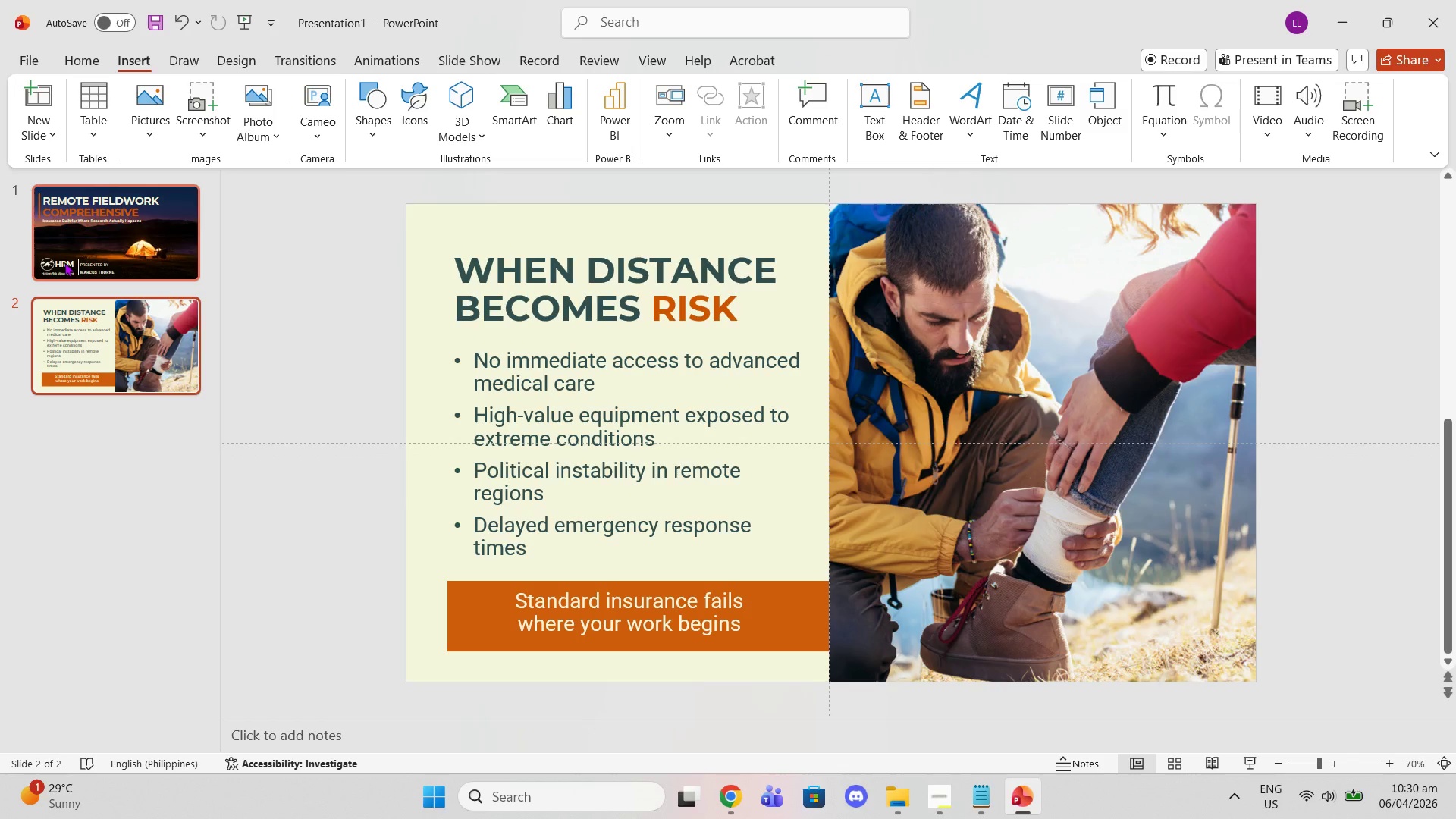 
left_click([64, 262])
 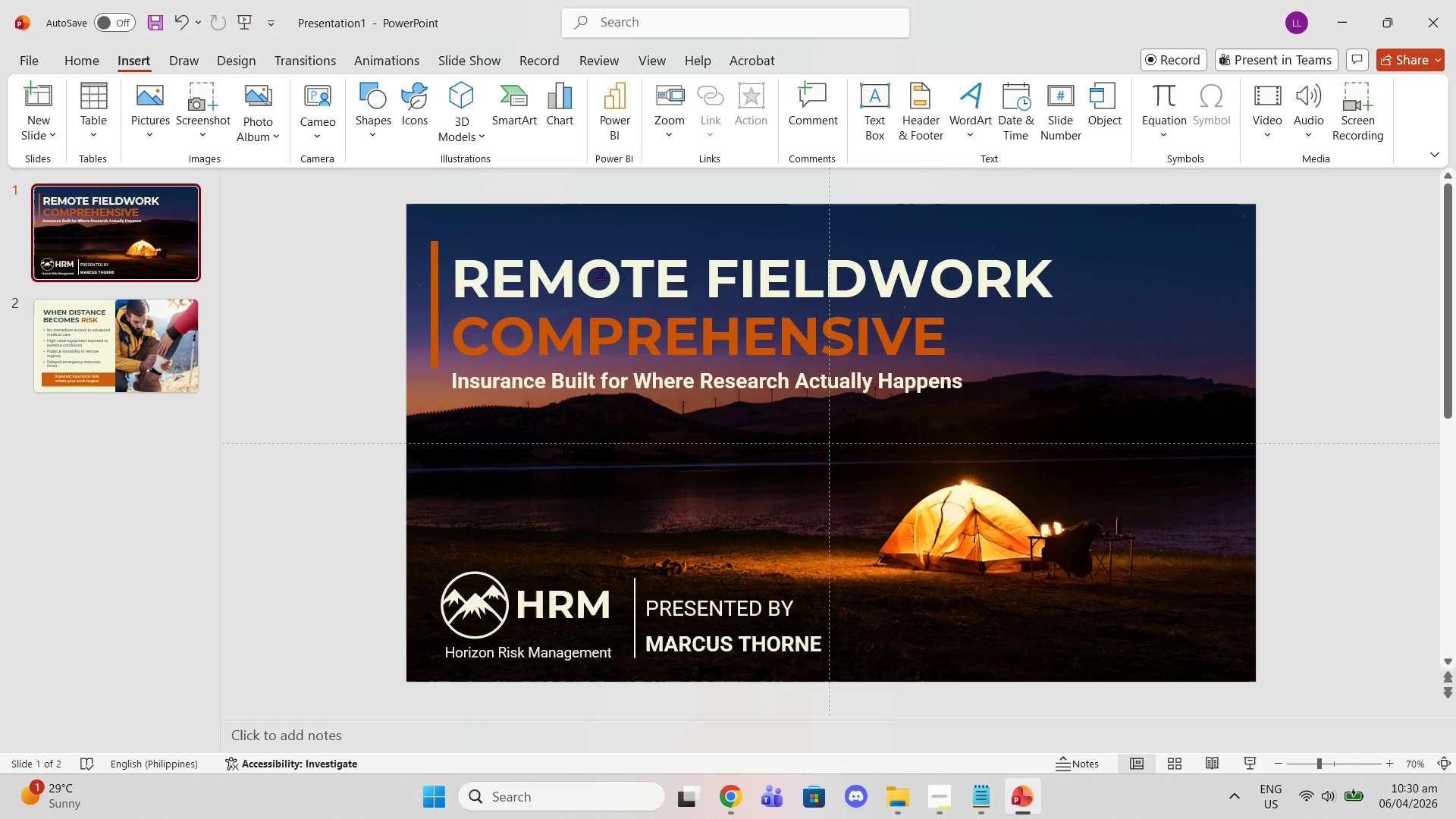 
left_click([601, 273])
 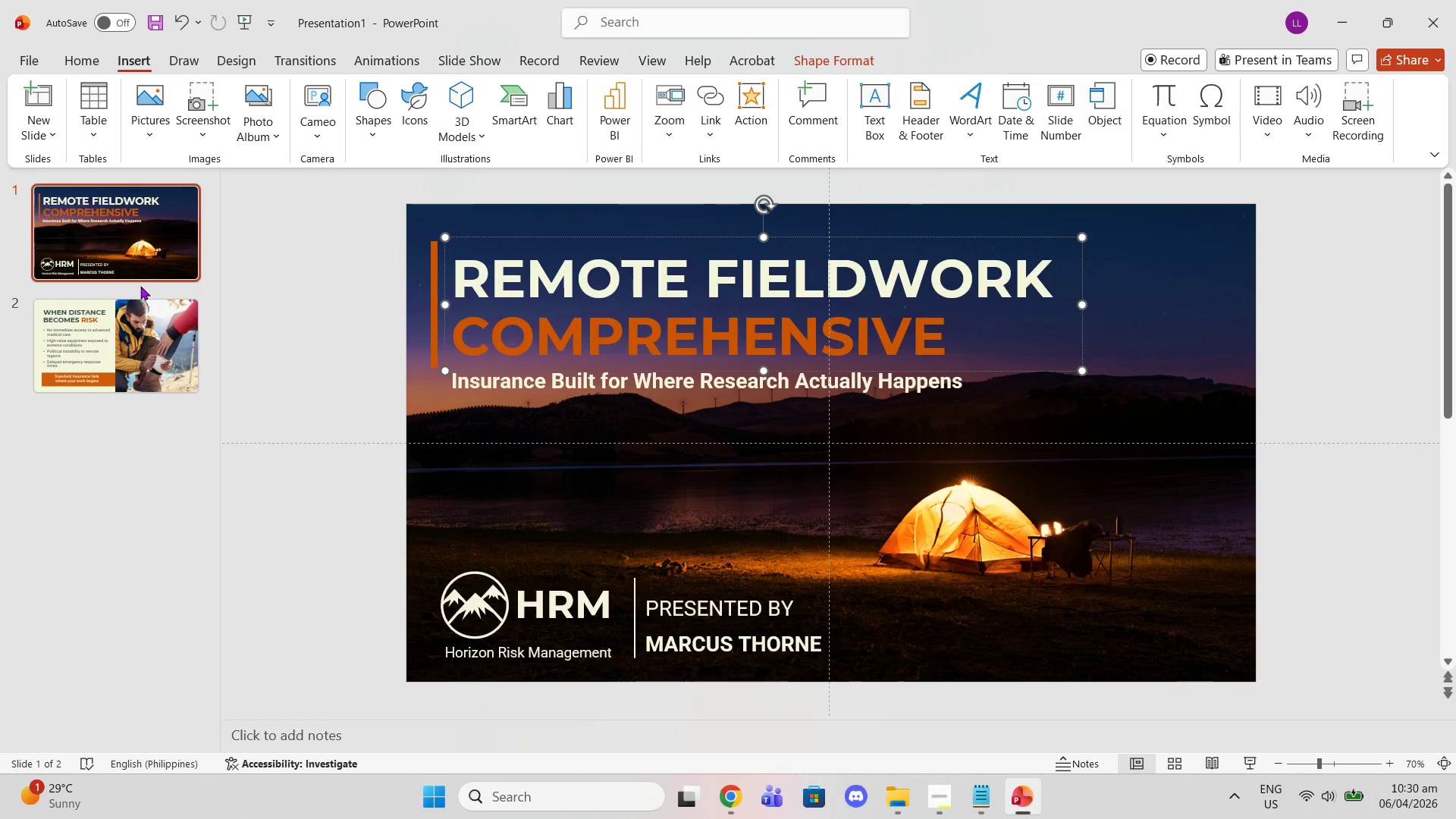 
left_click([113, 318])
 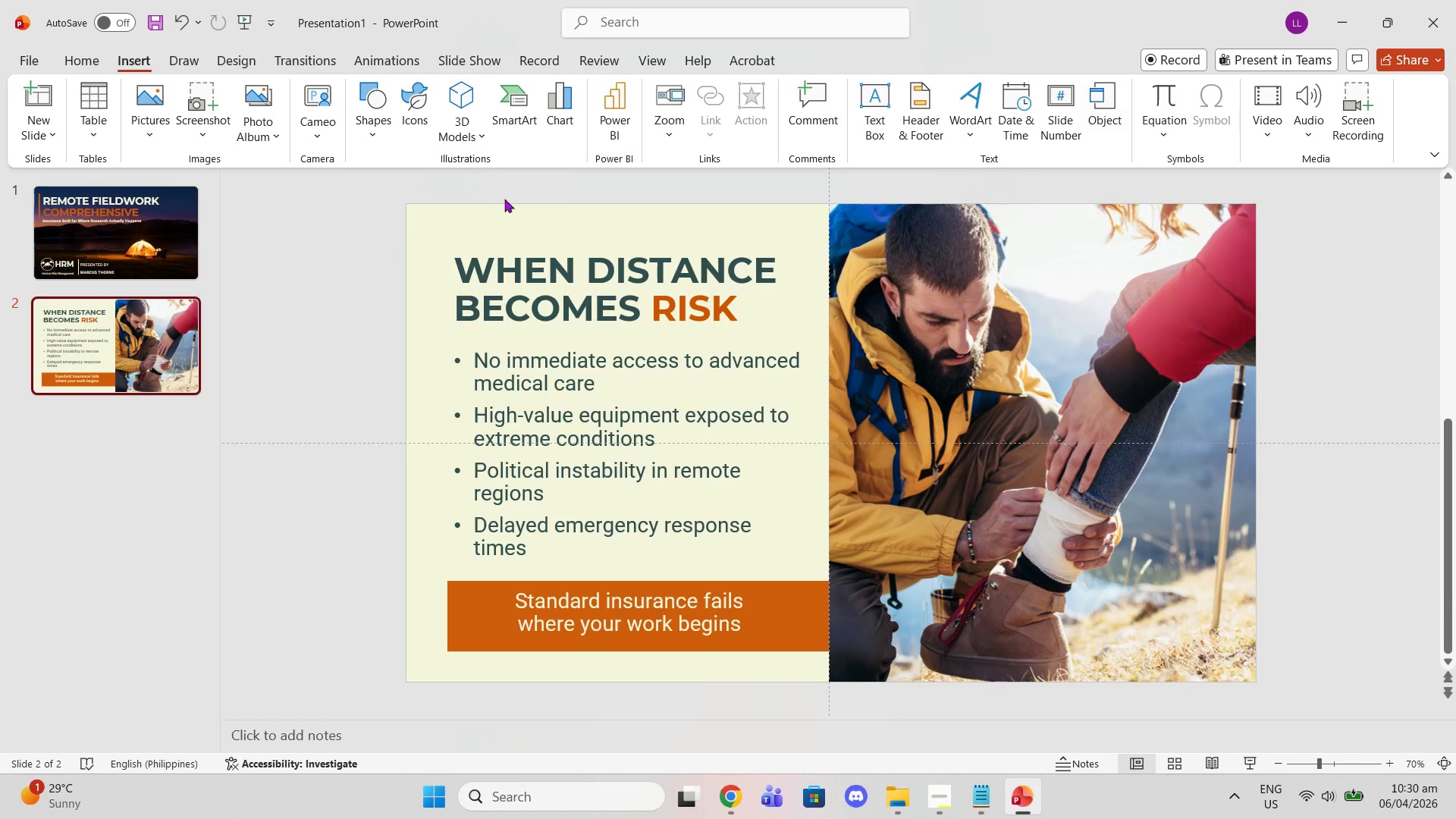 
left_click([481, 227])
 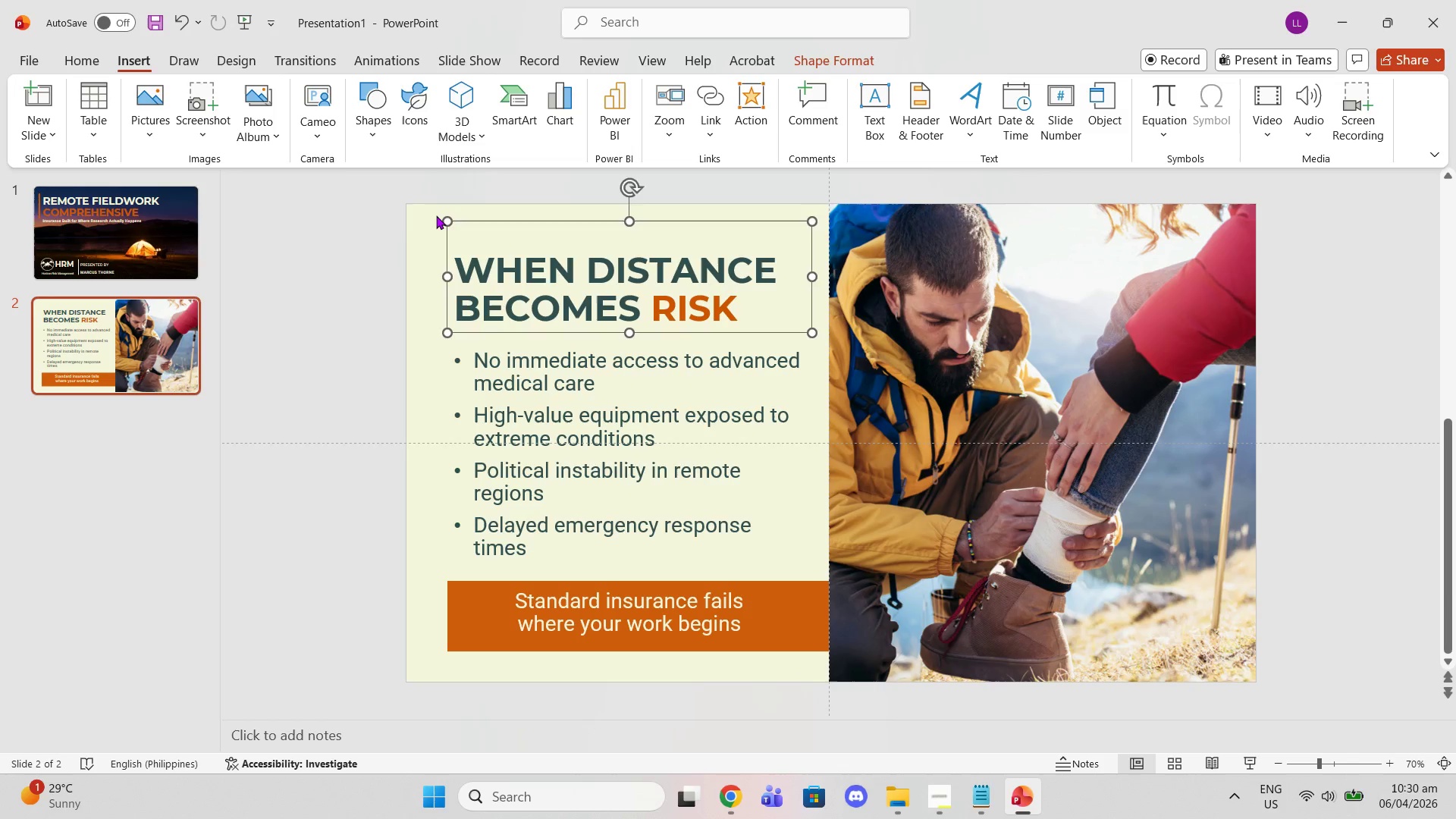 
left_click([436, 215])
 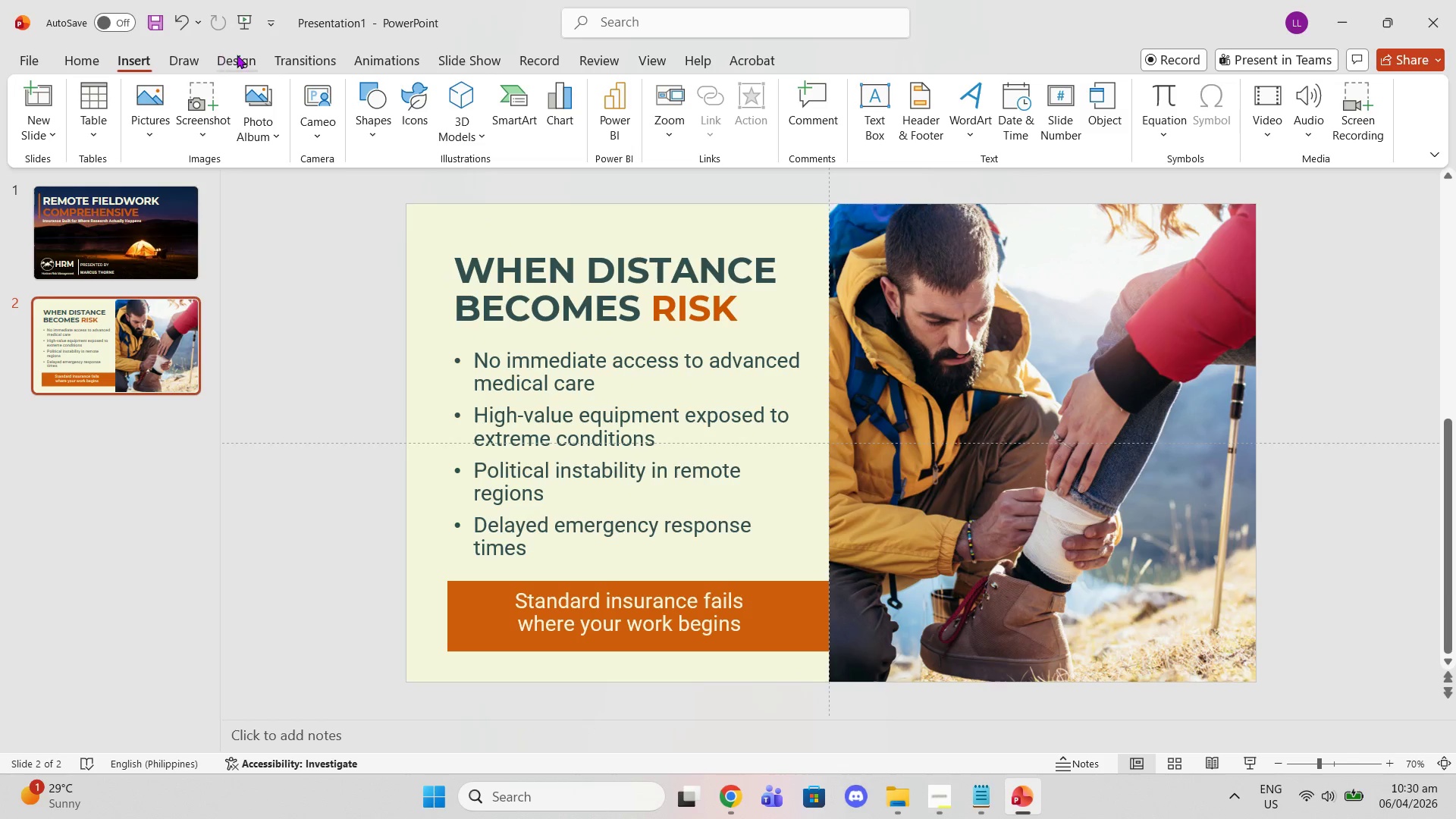 
right_click([153, 315])
 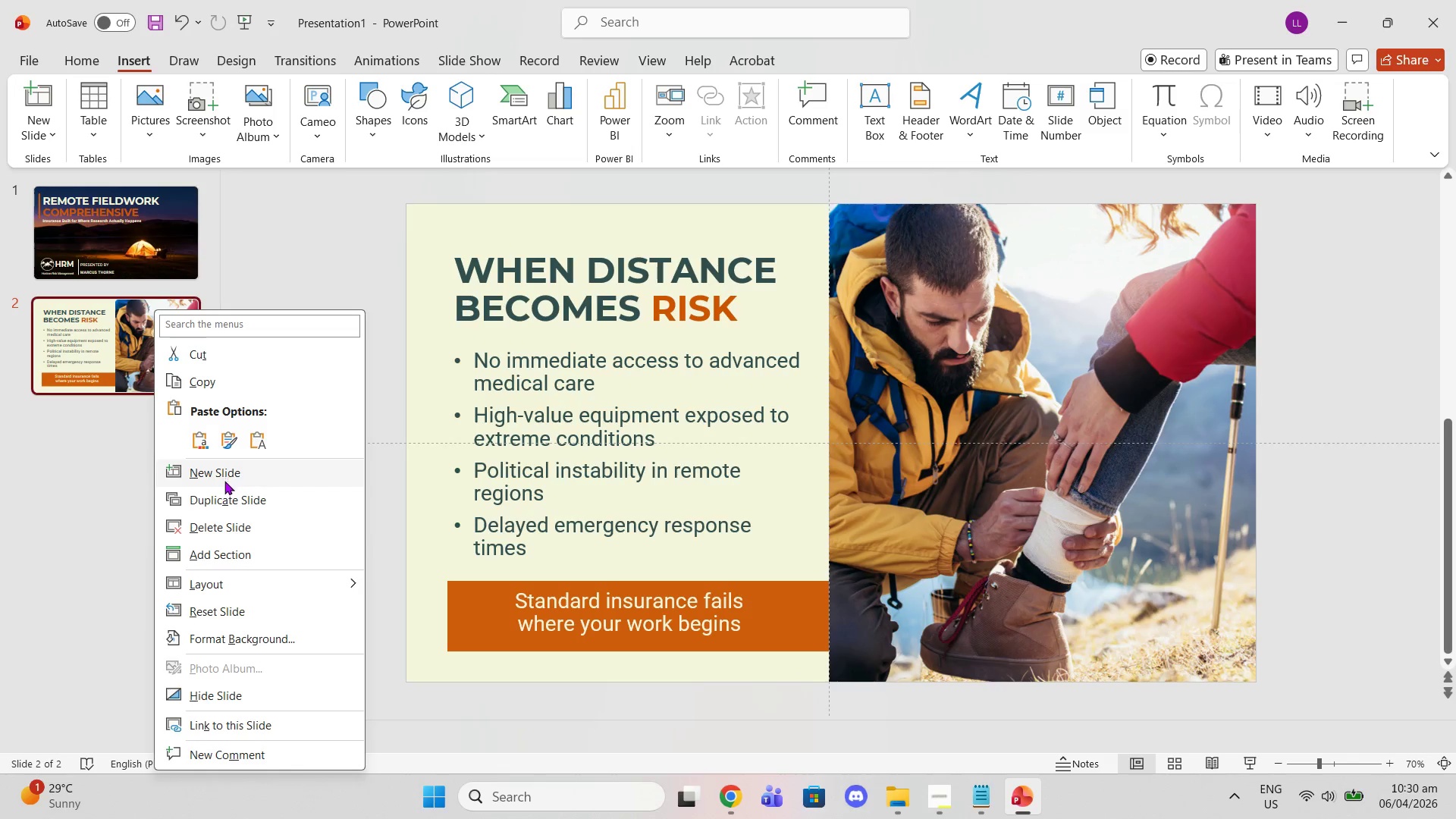 
left_click([223, 491])
 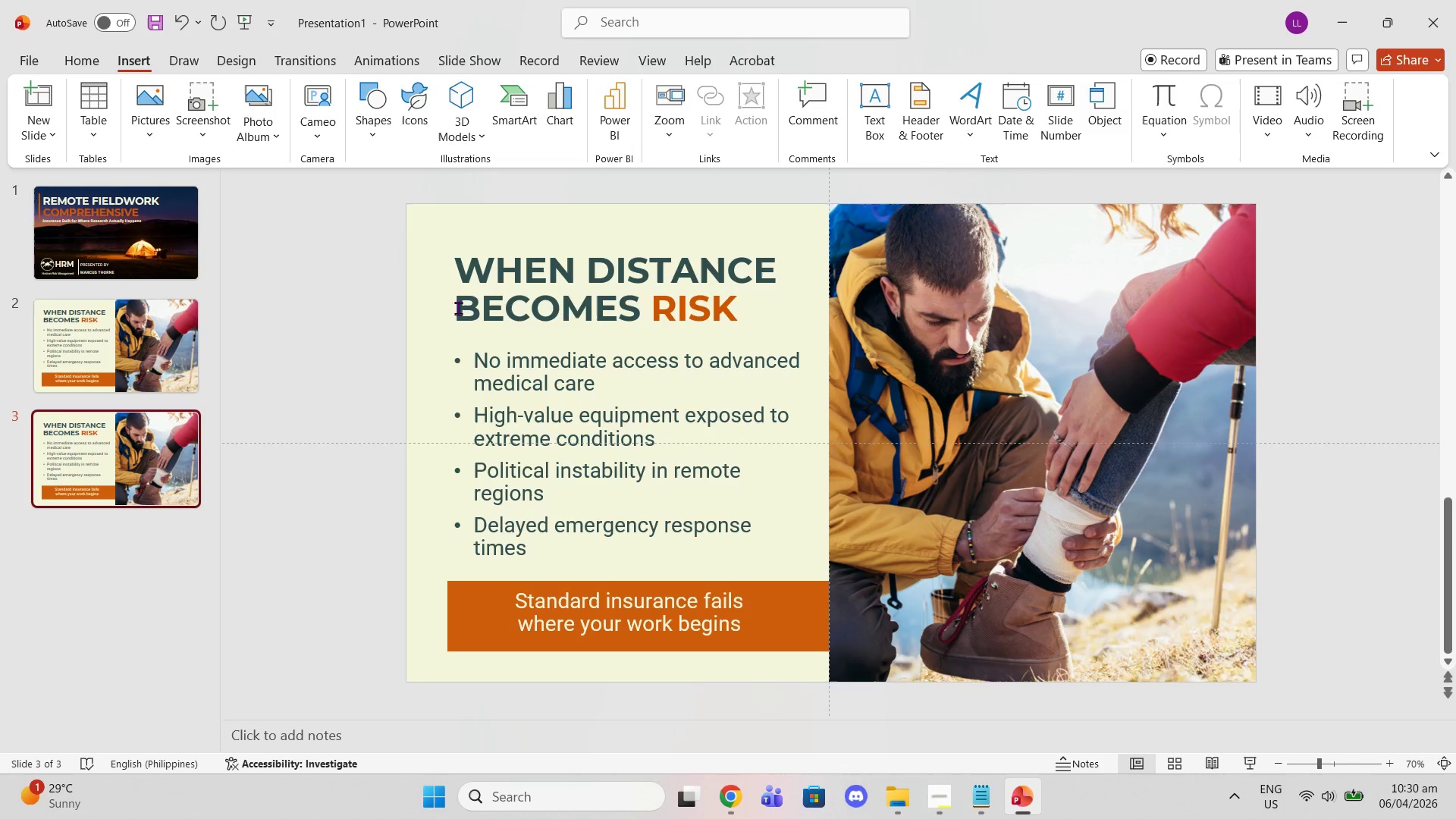 
left_click([451, 271])
 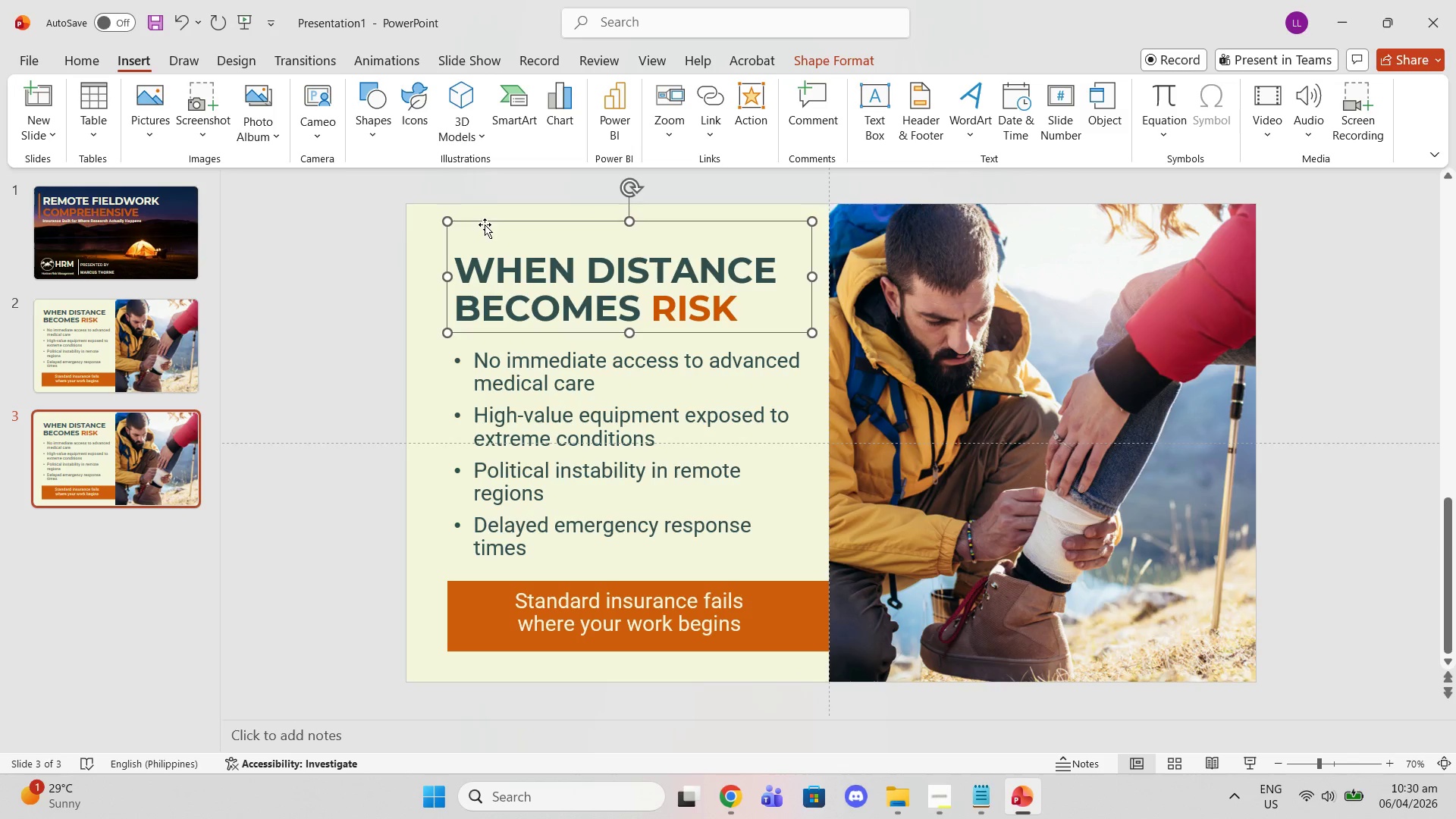 
left_click([480, 215])
 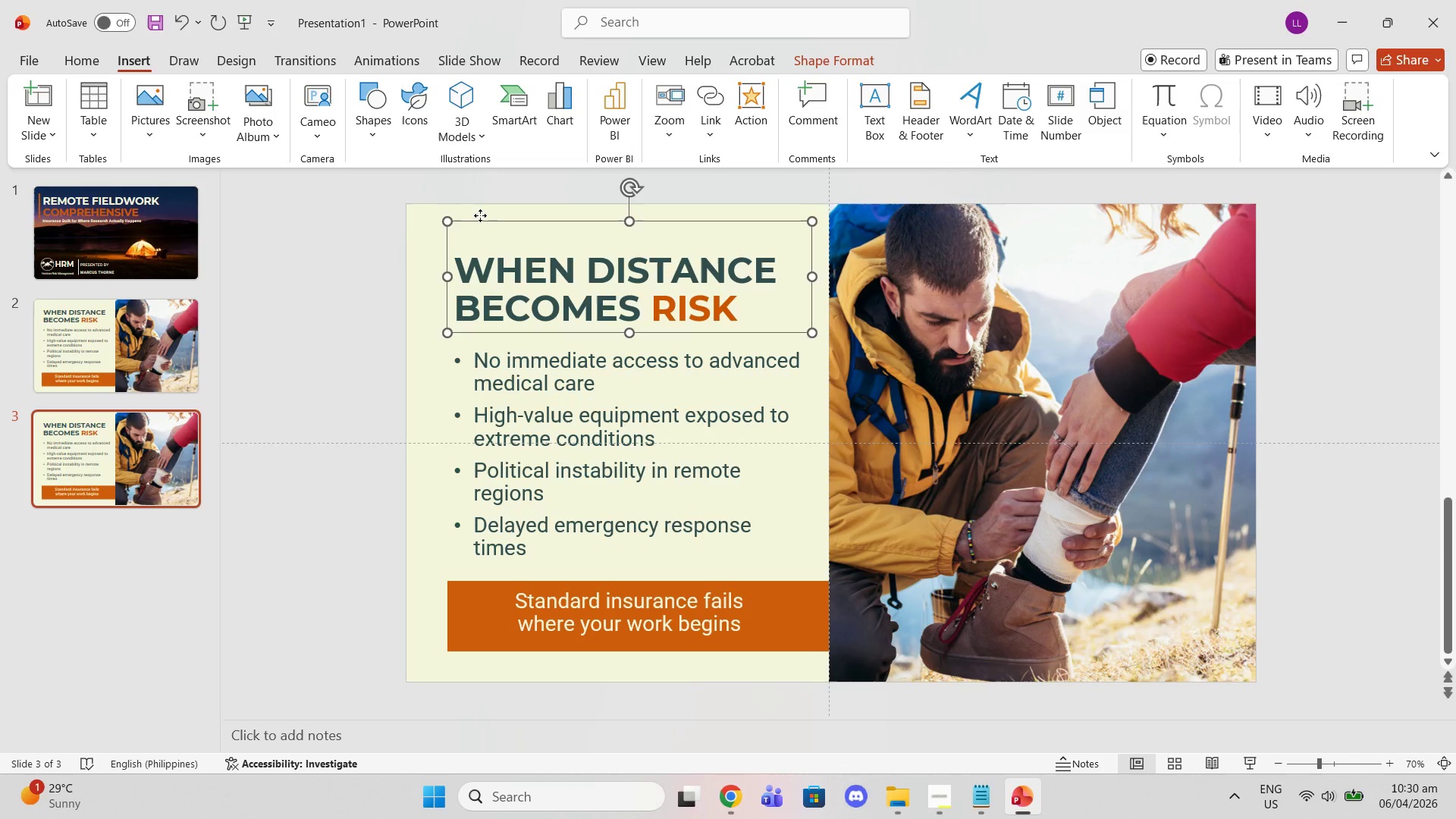 
left_click([480, 215])
 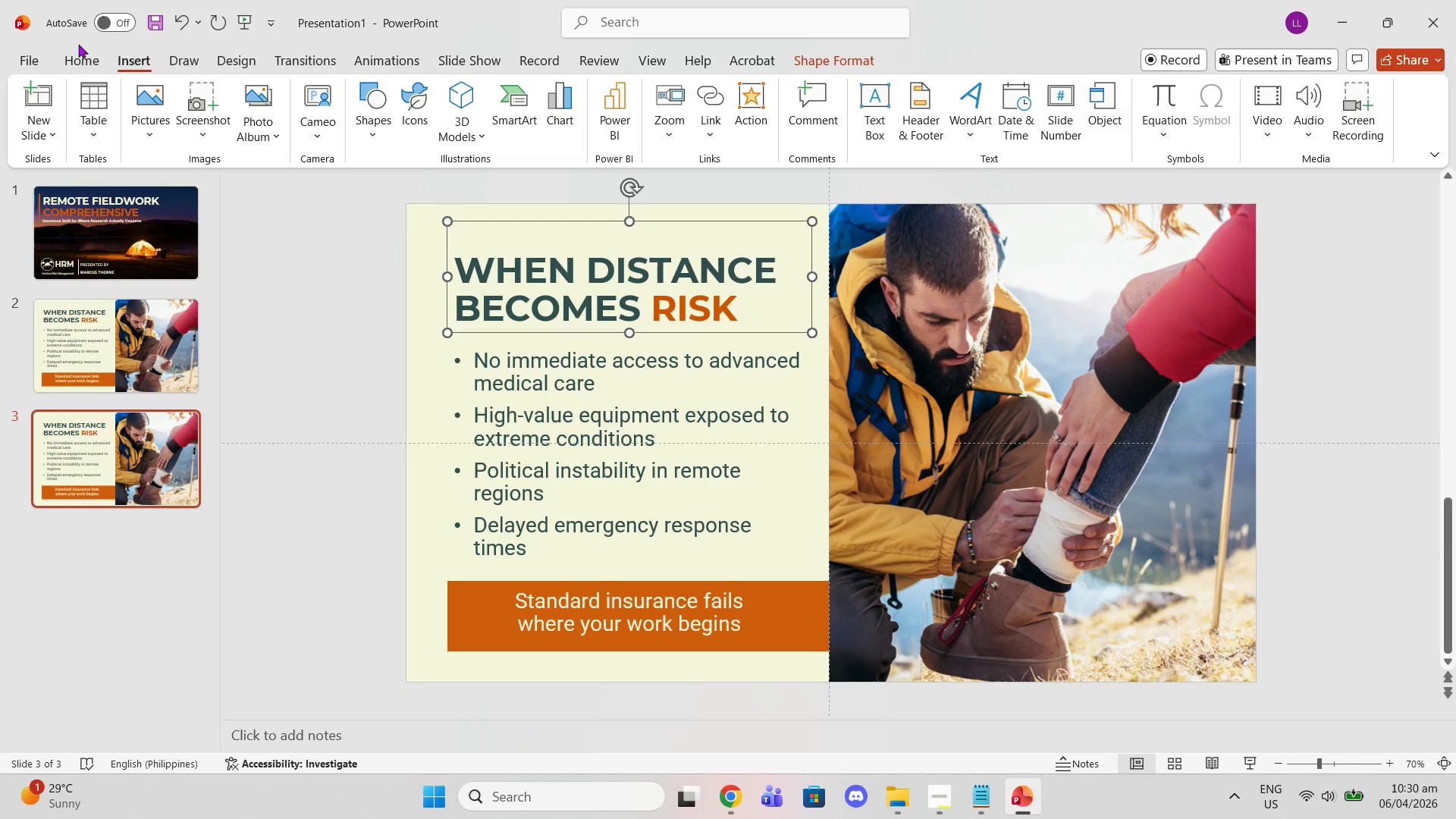 
left_click([82, 54])
 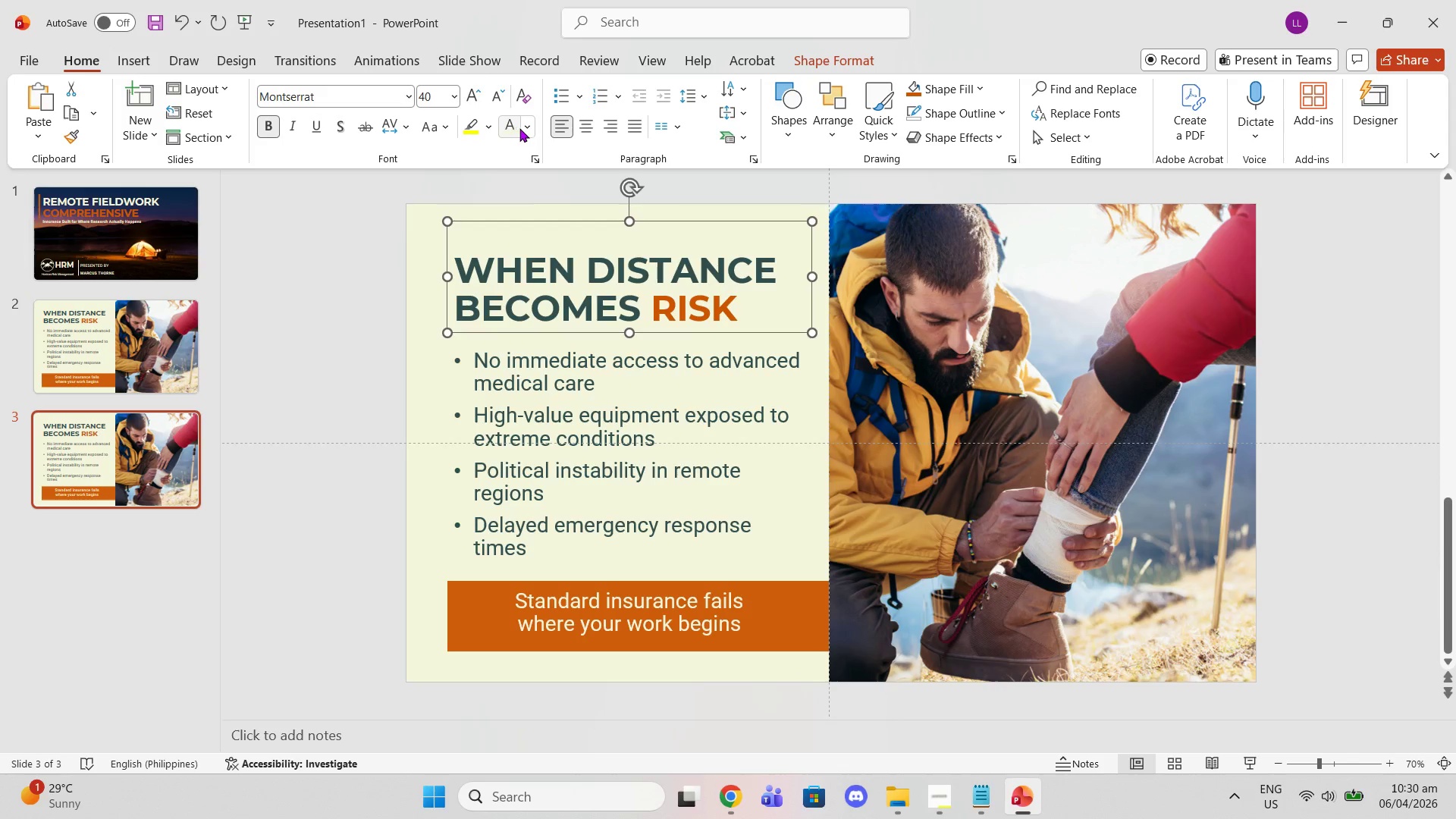 
left_click([525, 128])
 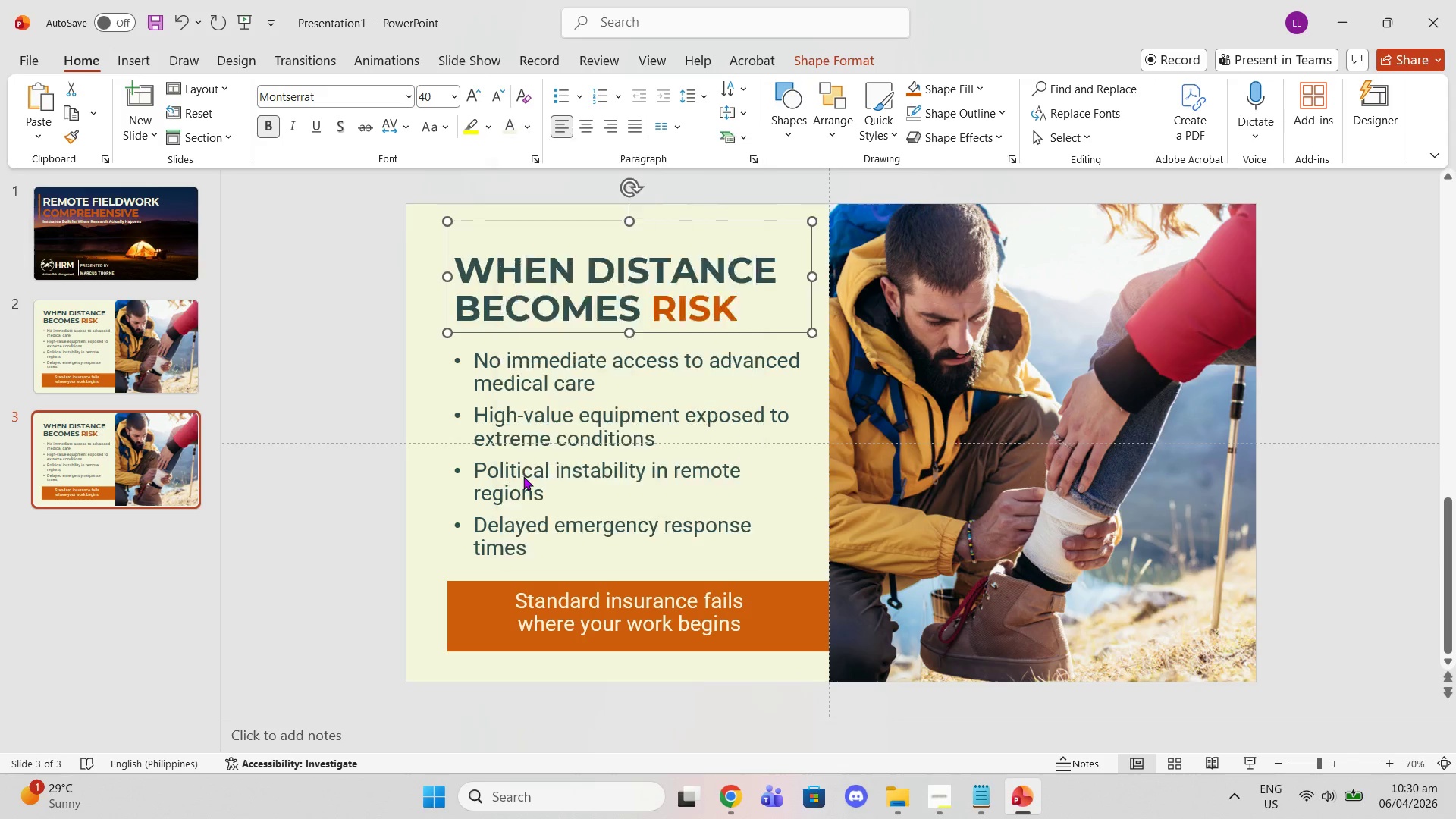 
double_click([529, 418])
 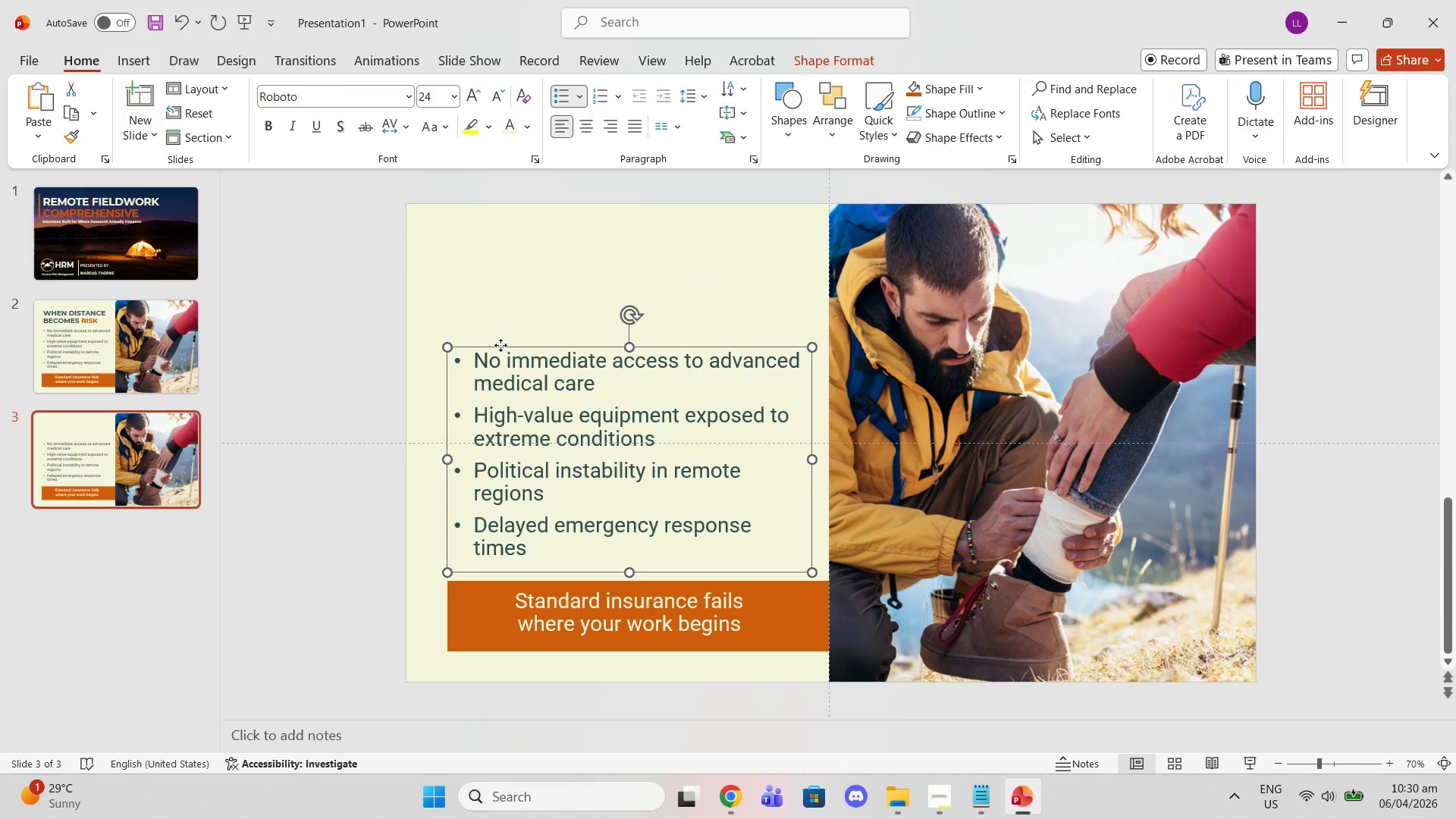 
left_click([500, 345])
 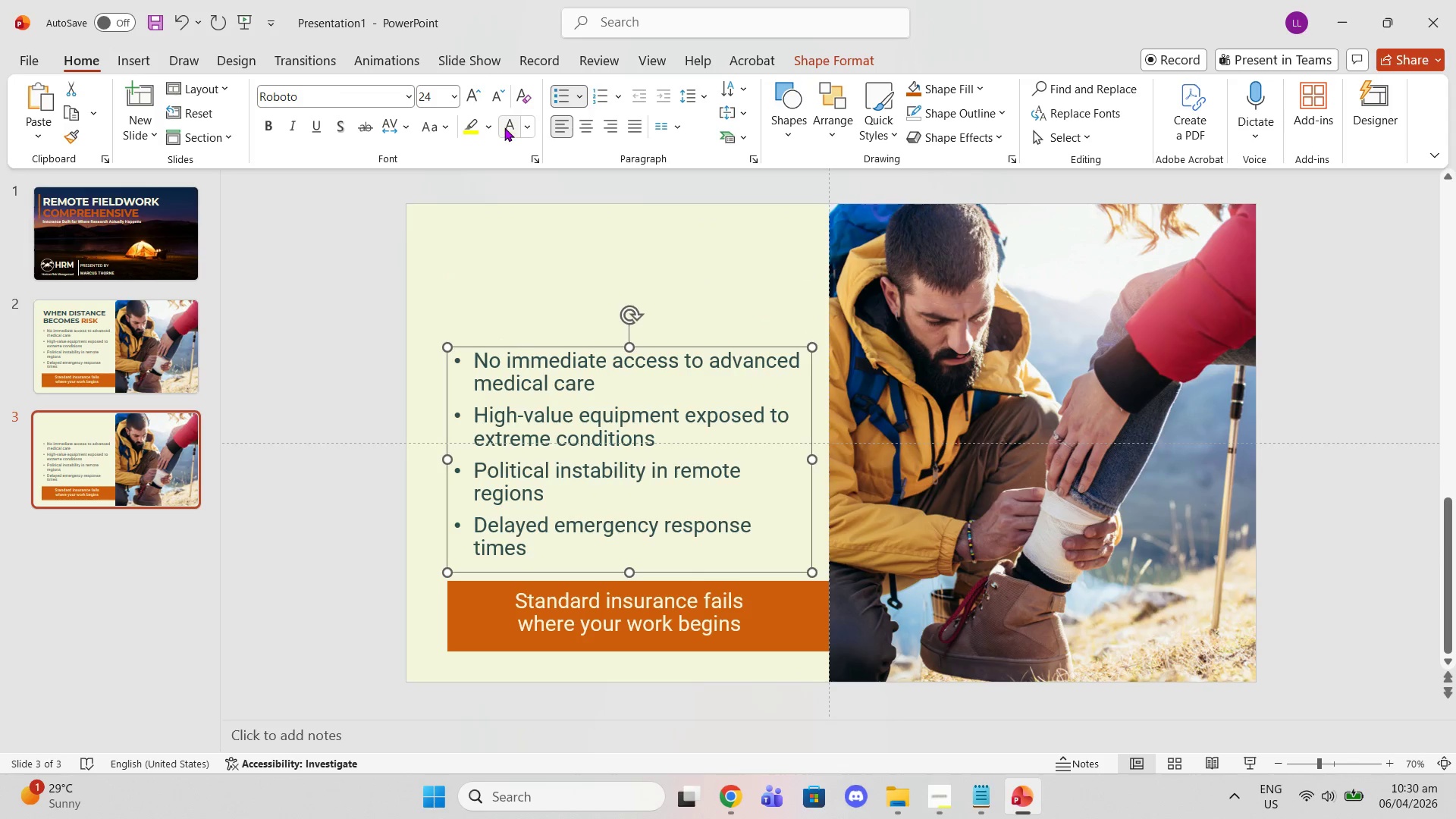 
left_click([504, 127])
 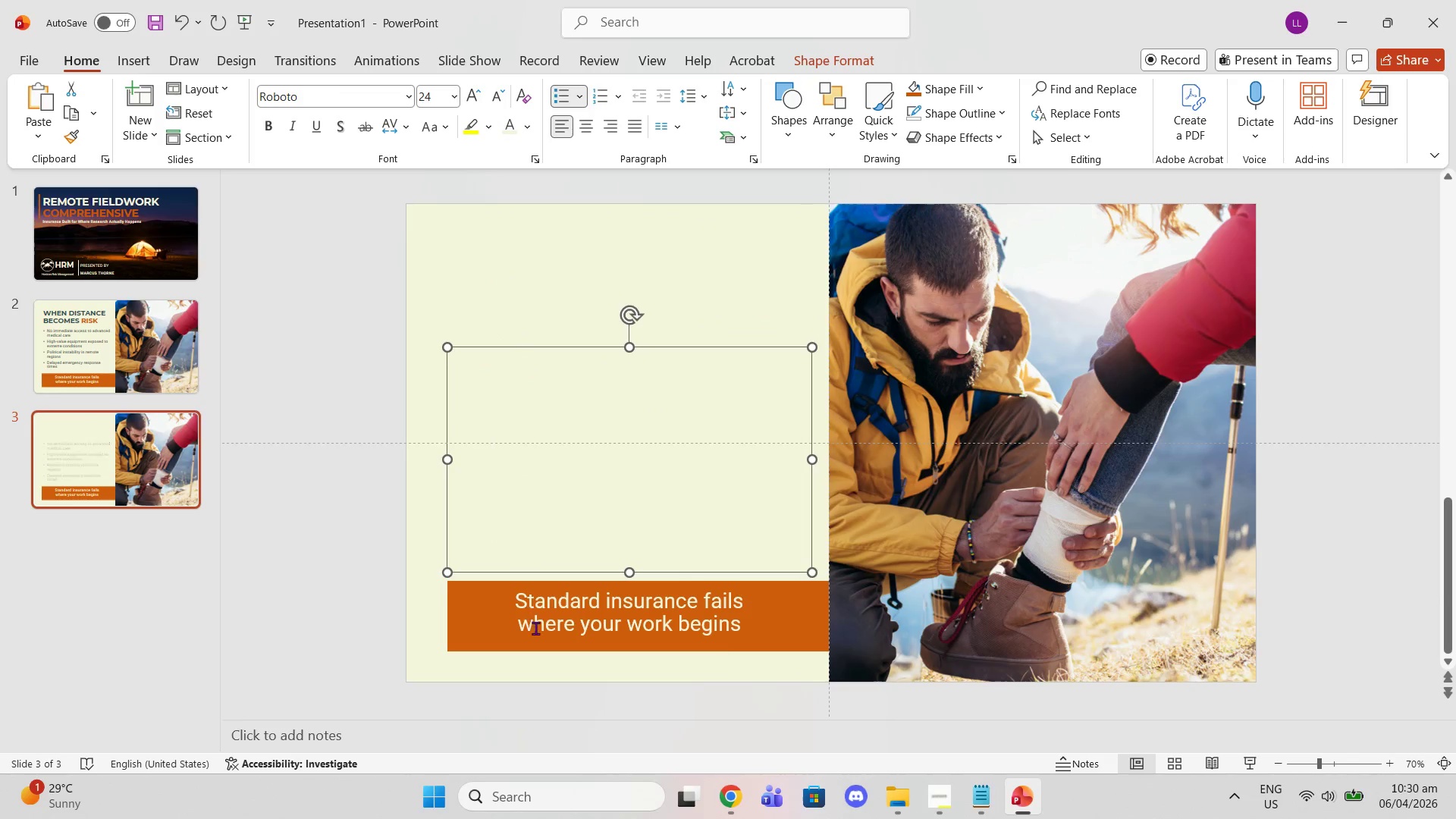 
left_click([535, 628])
 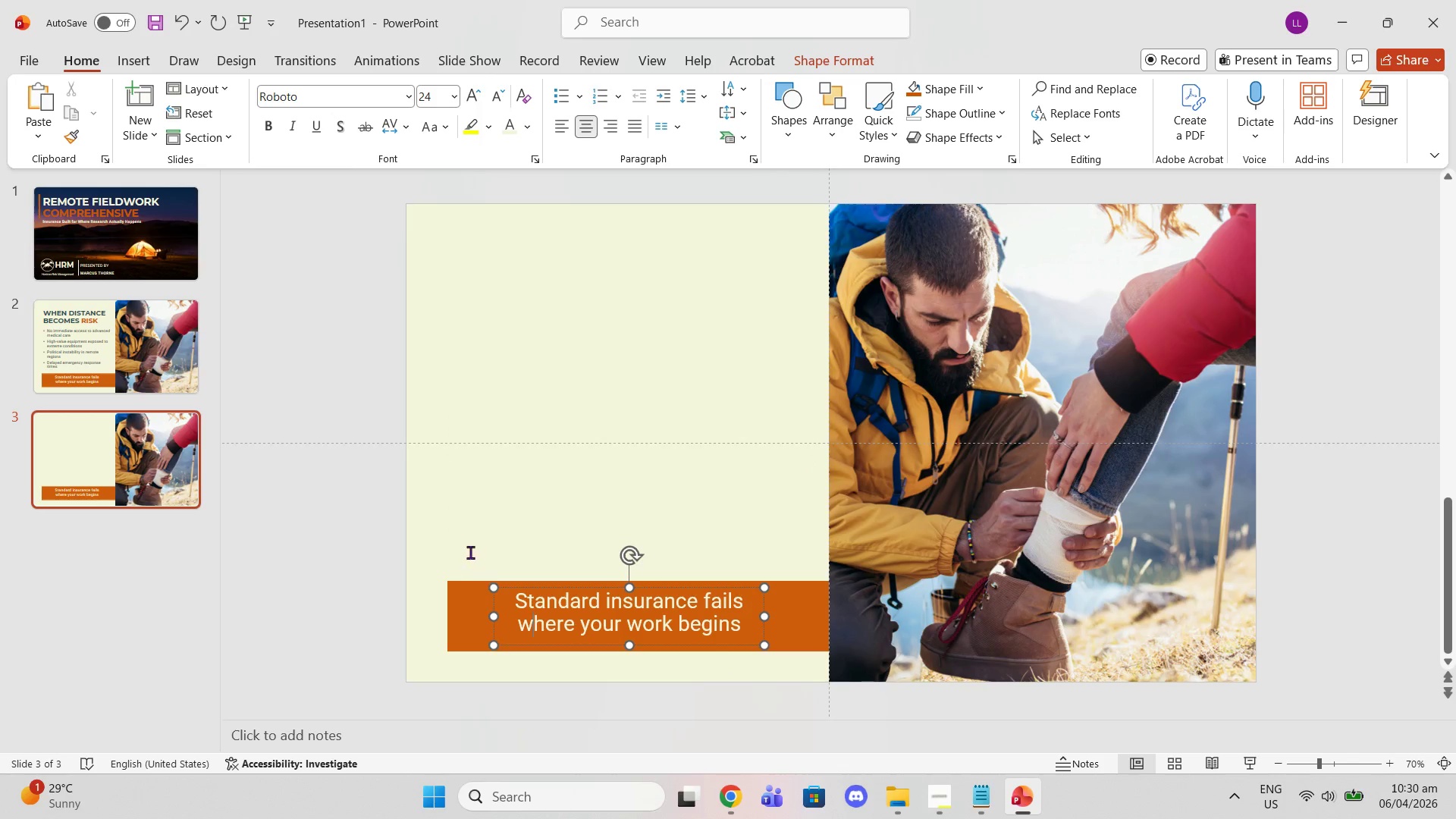 
left_click([472, 501])
 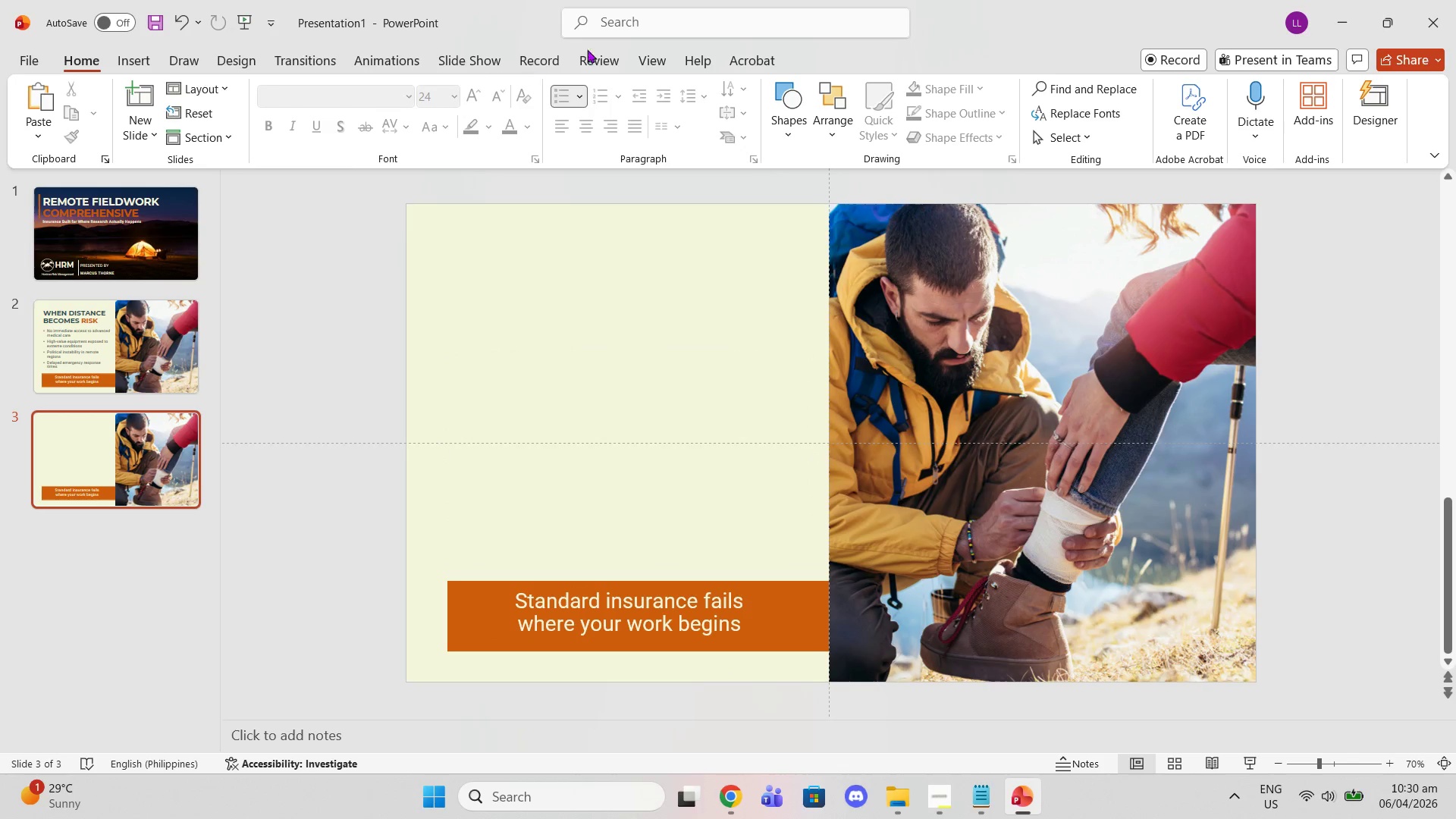 
left_click([218, 61])
 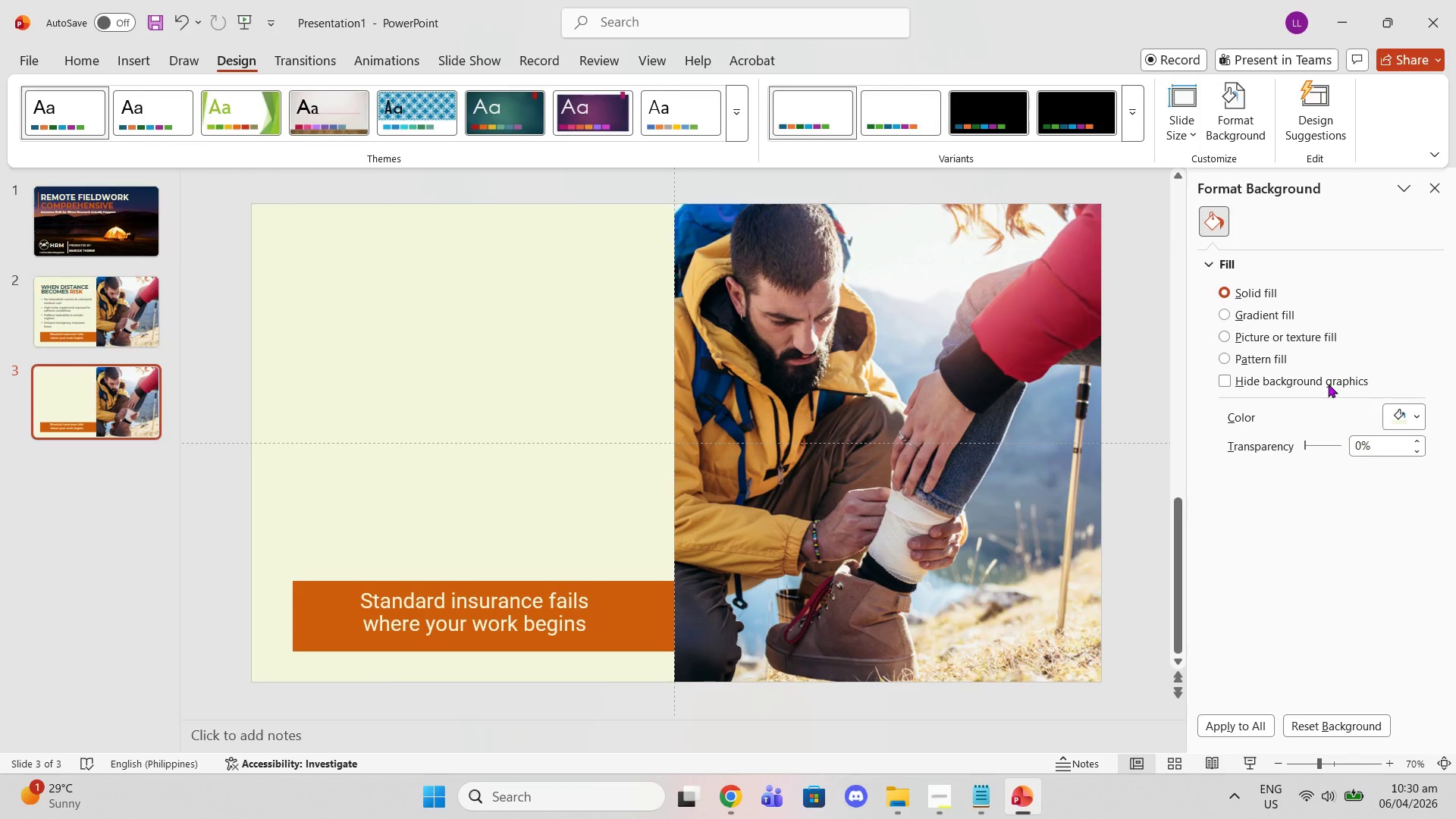 
left_click([1410, 415])
 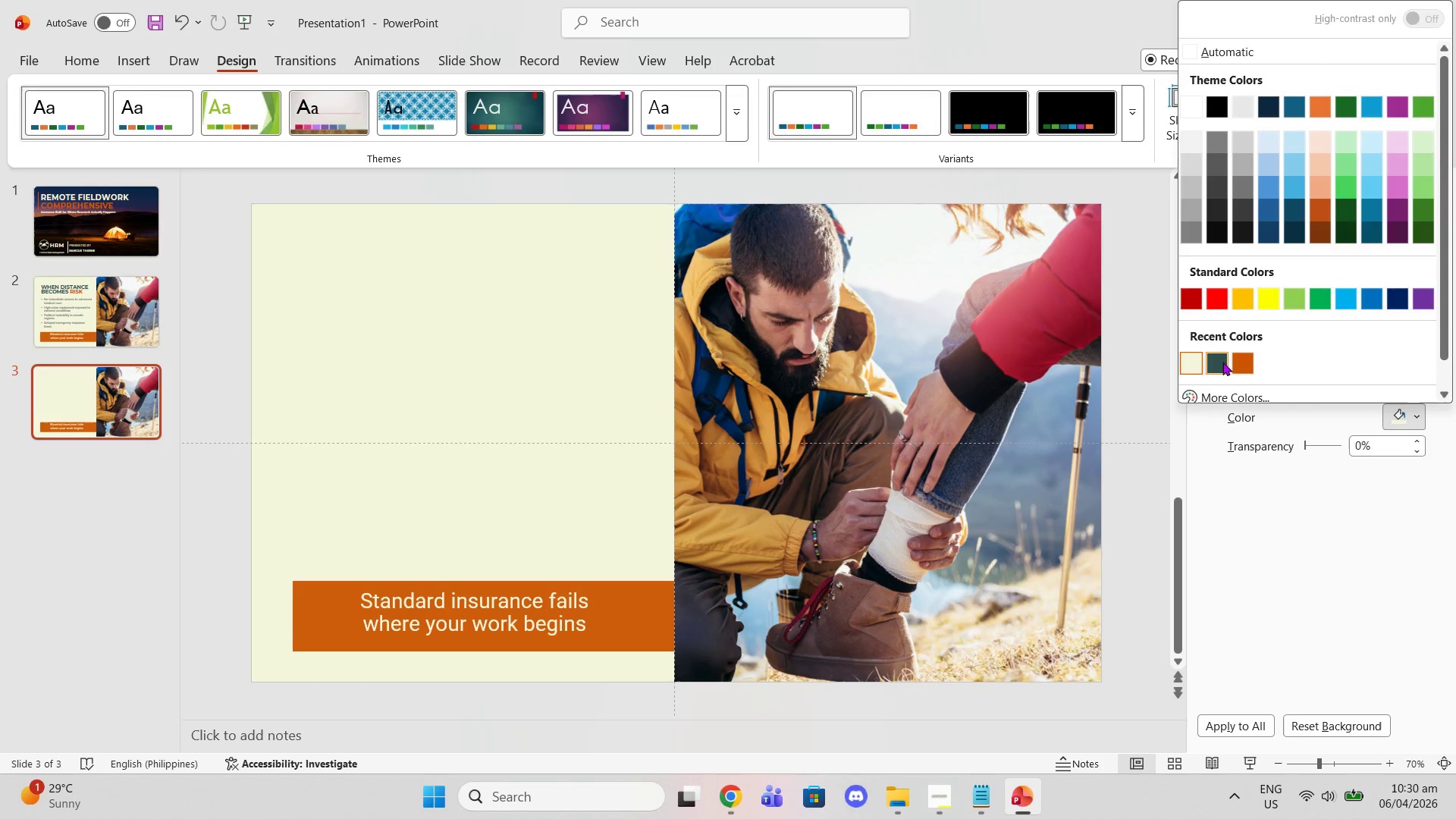 
left_click([1216, 363])
 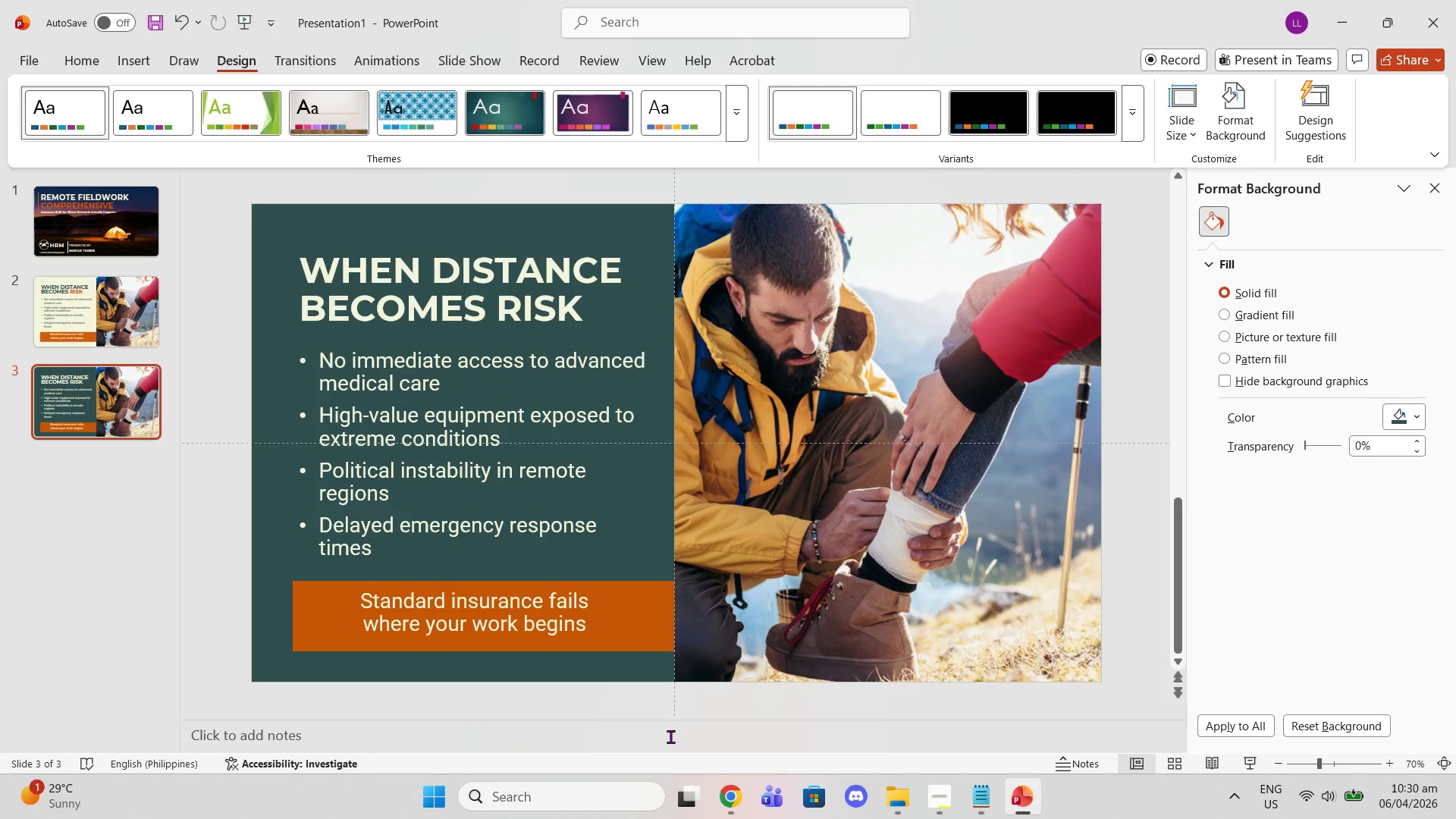 
double_click([648, 725])
 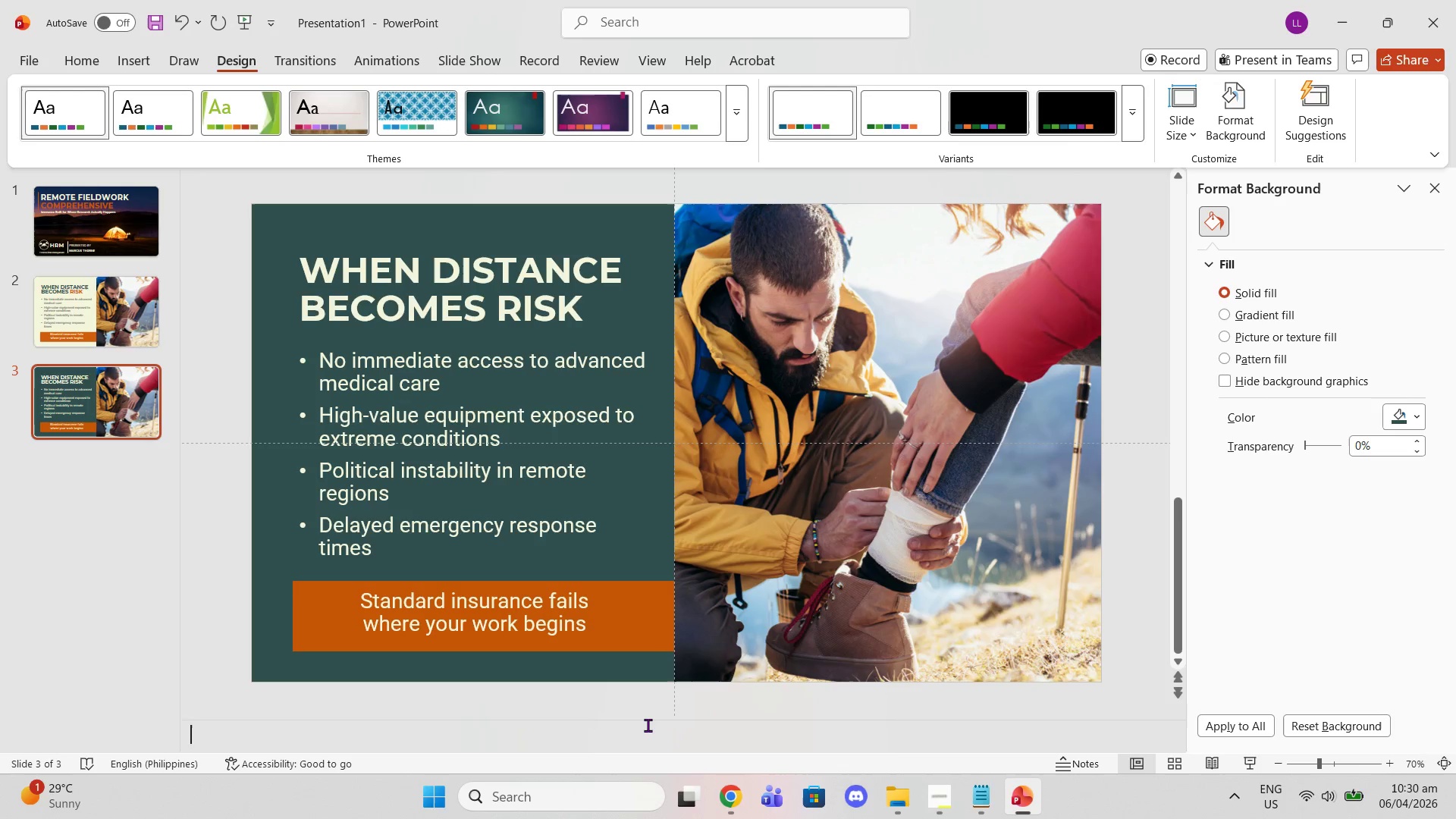 
wait(13.38)
 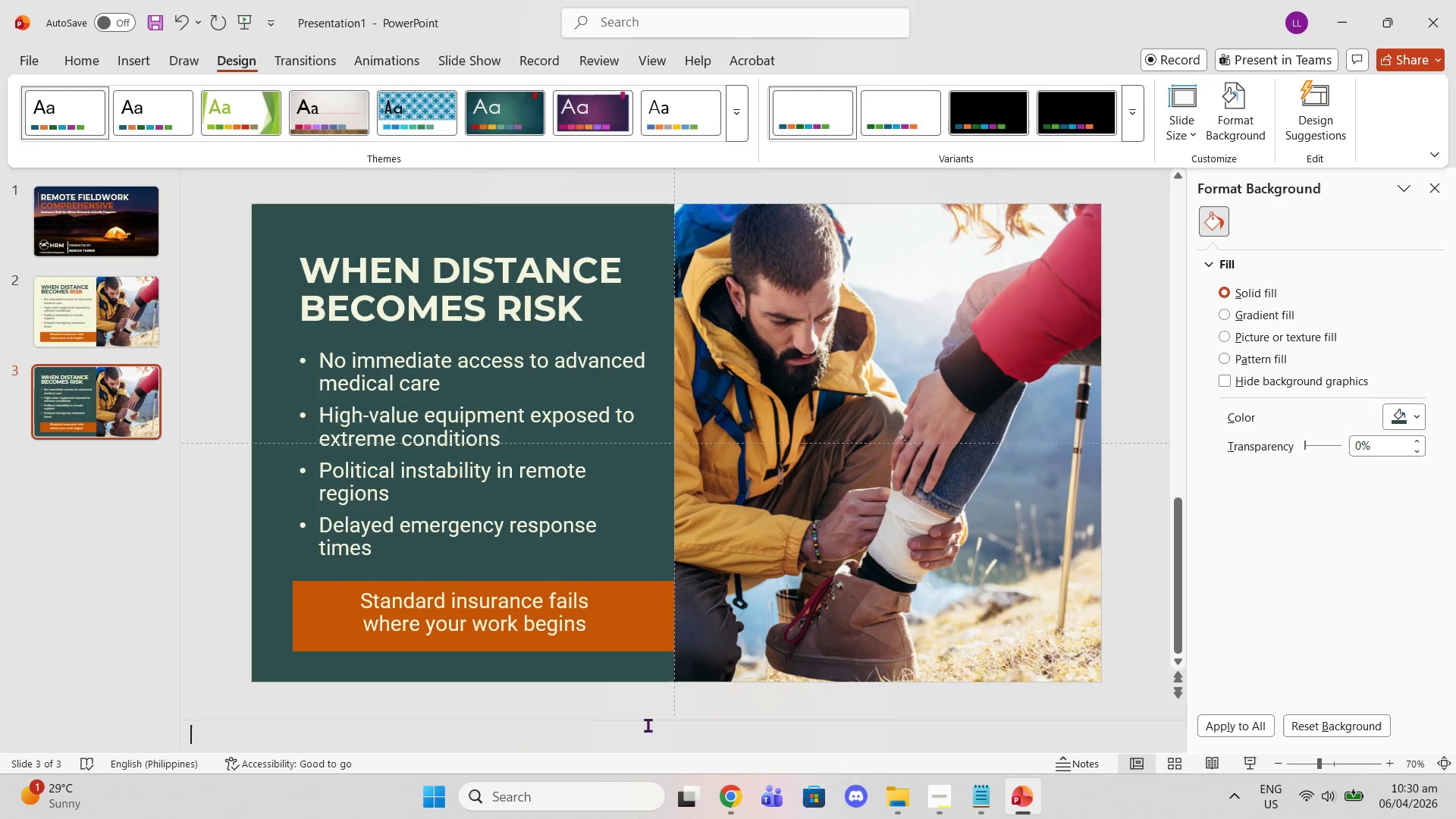 
left_click_drag(start_coordinate=[305, 574], to_coordinate=[308, 616])
 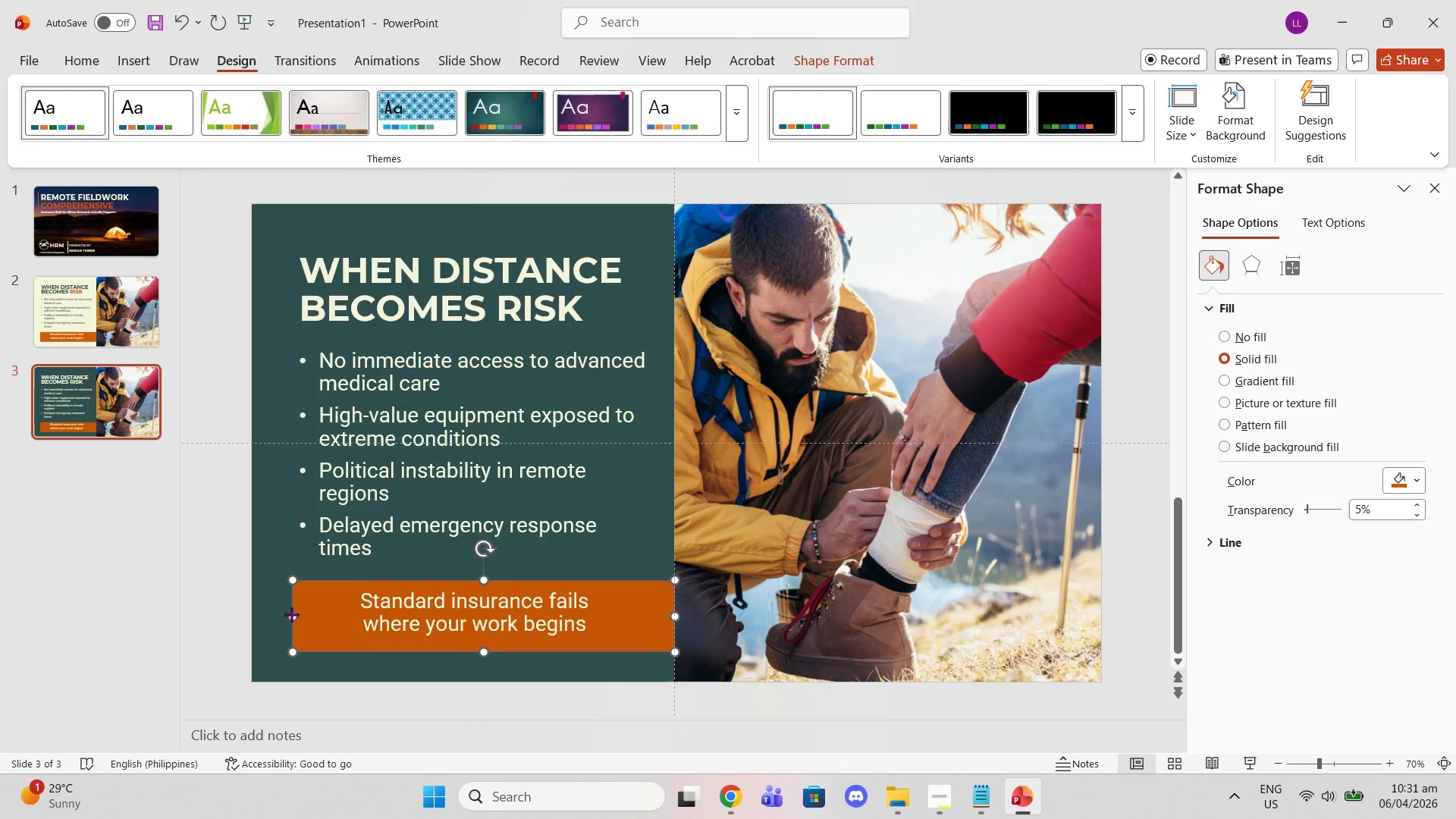 
double_click([308, 616])
 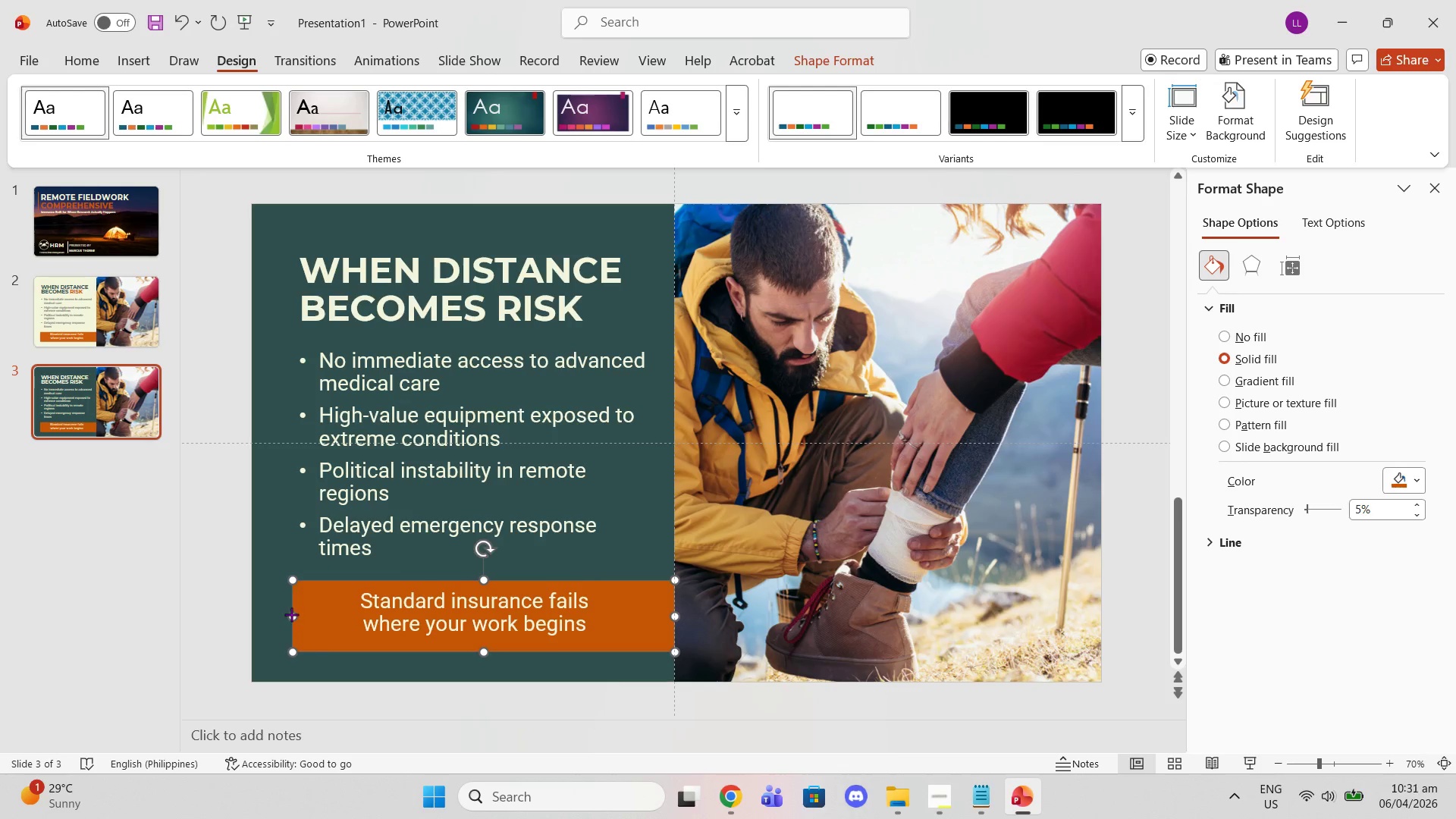 
left_click_drag(start_coordinate=[291, 614], to_coordinate=[301, 612])
 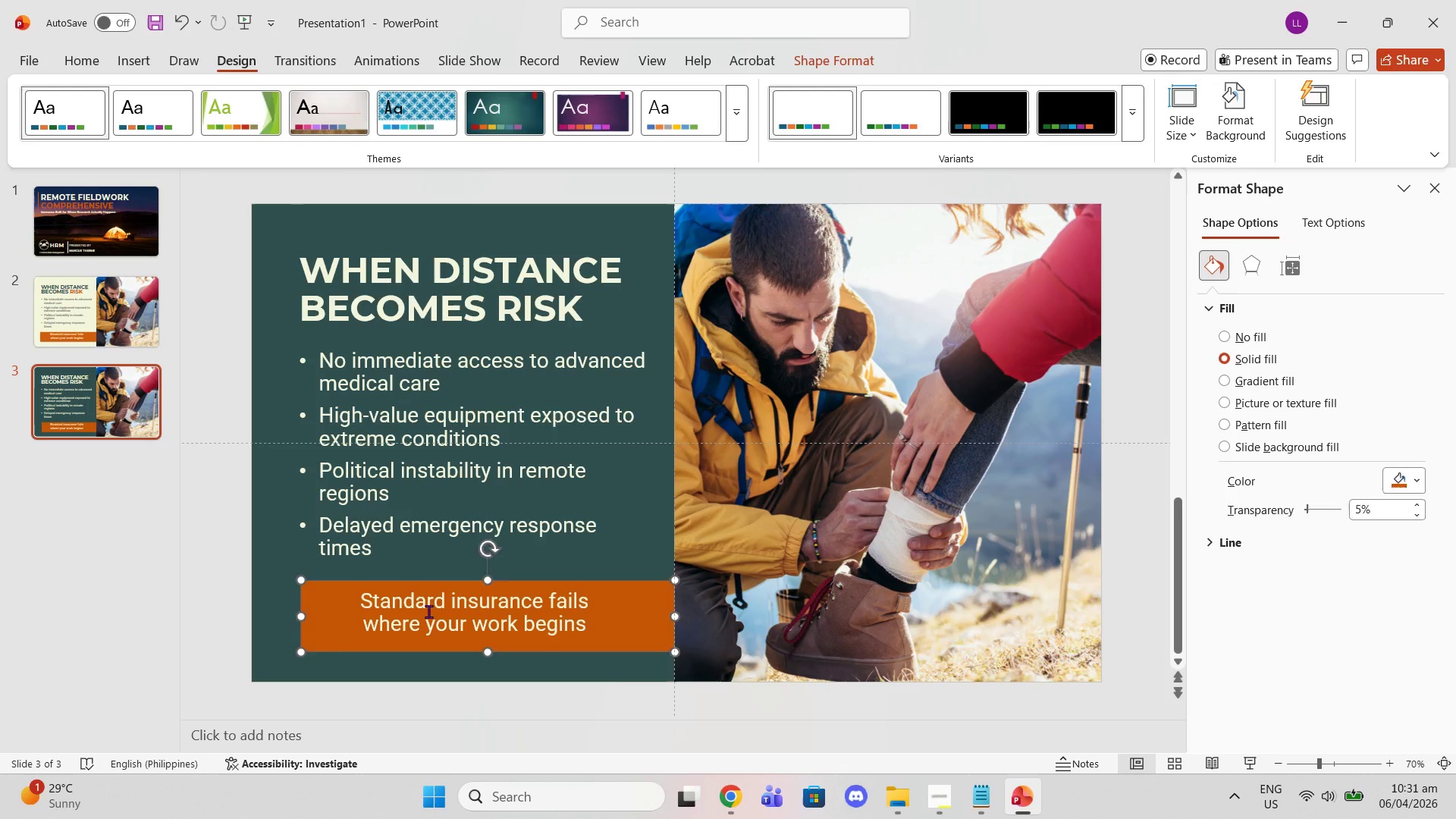 
left_click([428, 611])
 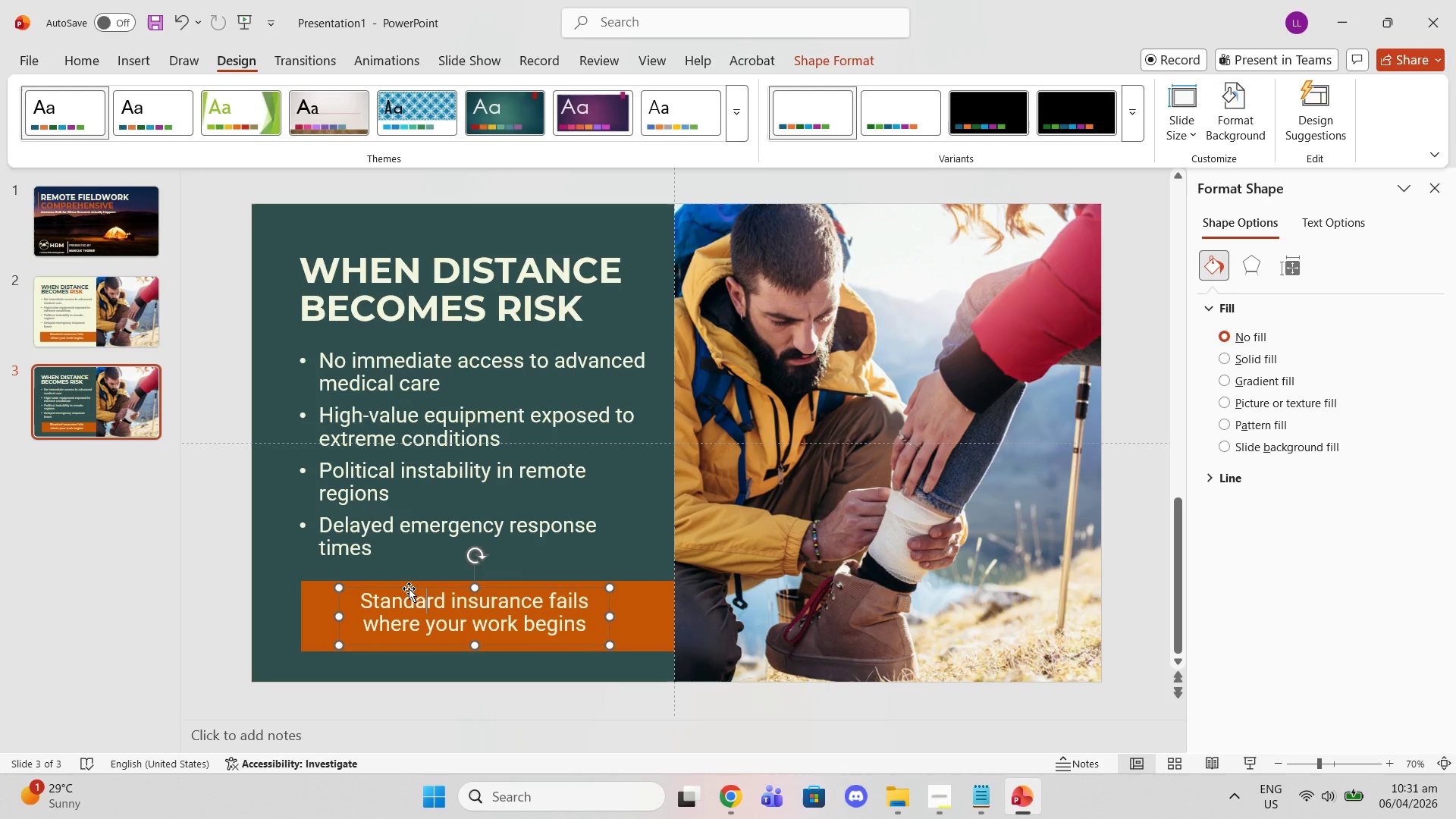 
left_click_drag(start_coordinate=[409, 588], to_coordinate=[422, 588])
 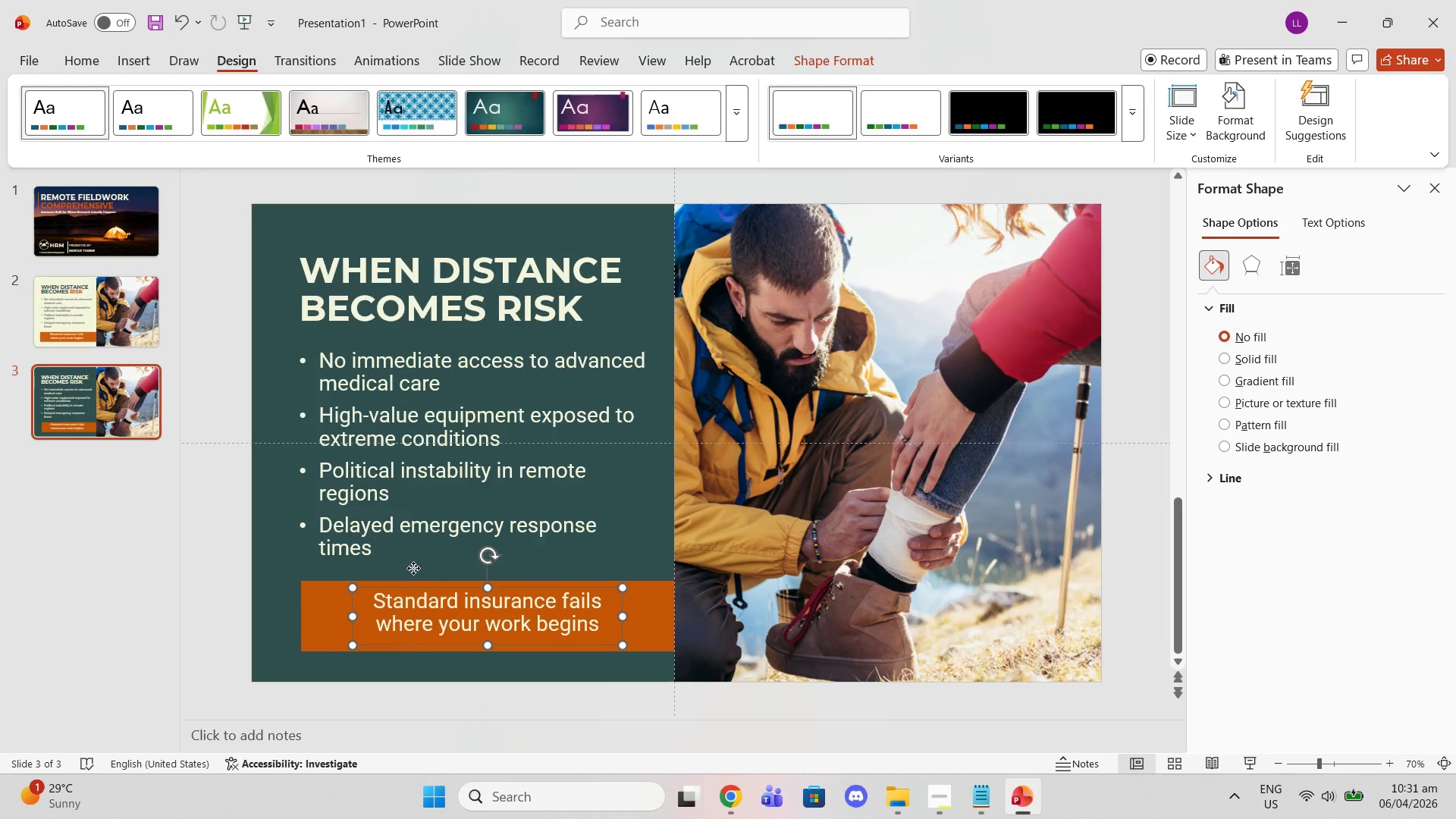 
left_click([413, 568])
 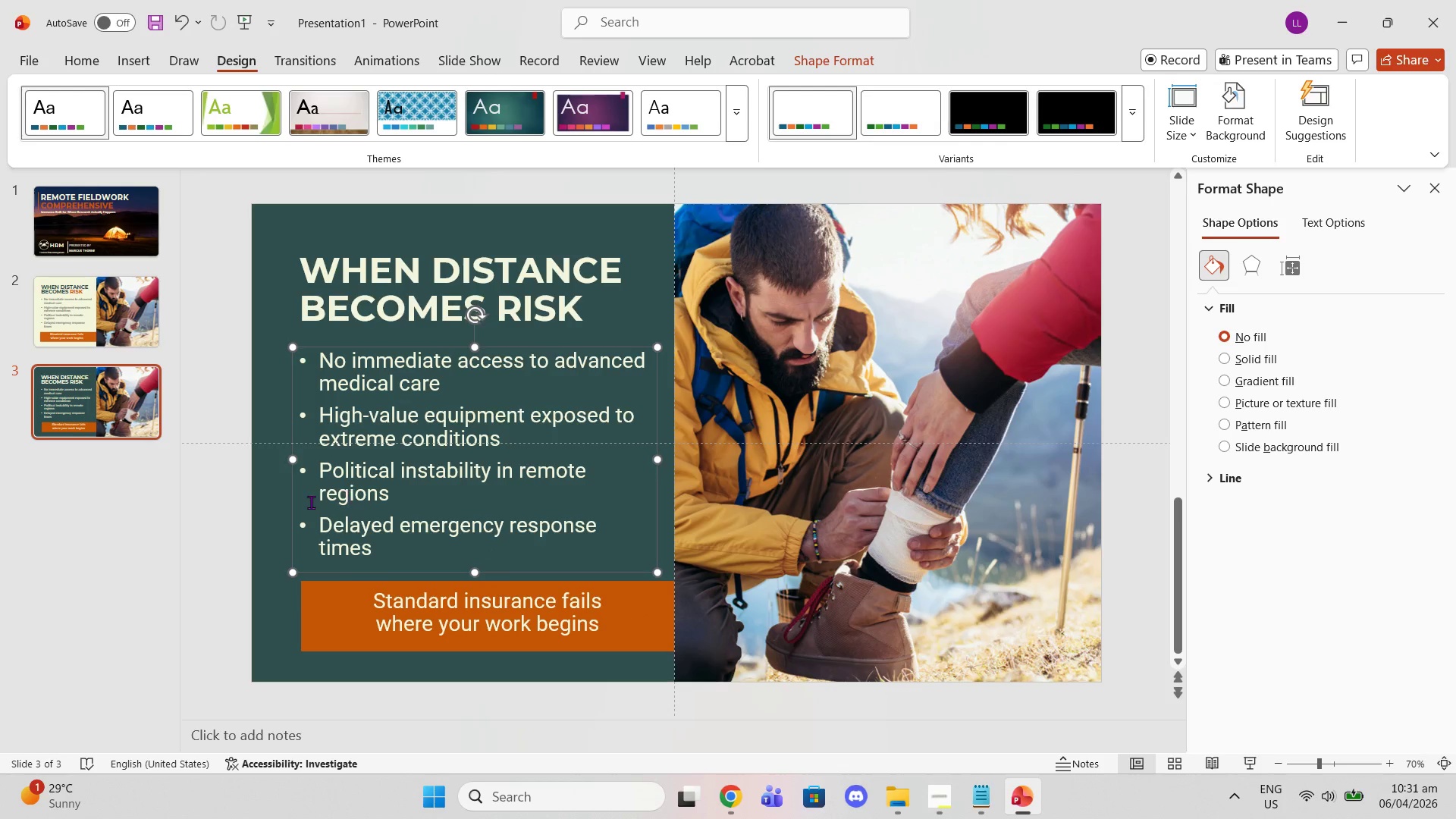 
left_click([140, 548])
 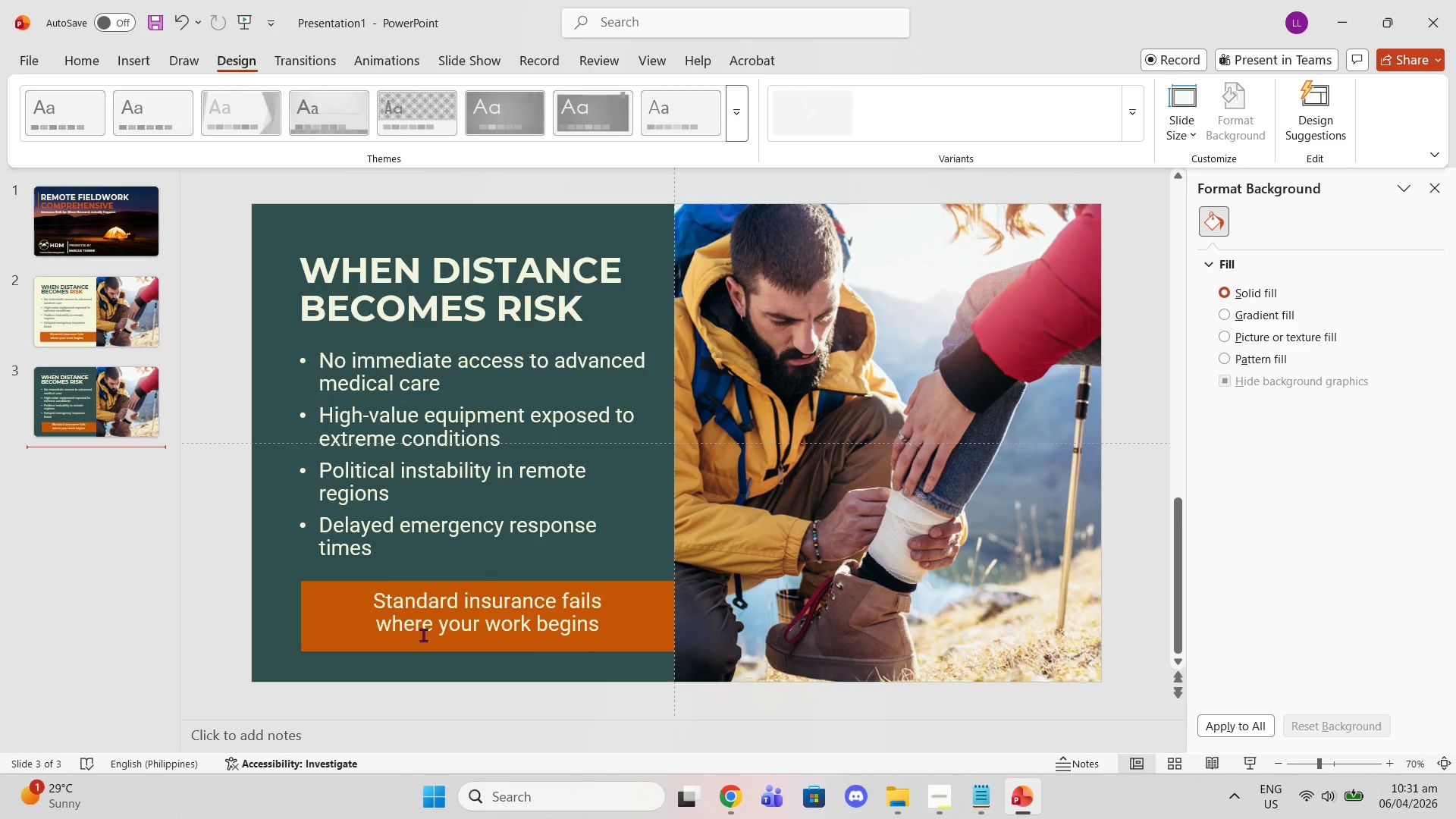 
left_click_drag(start_coordinate=[425, 637], to_coordinate=[425, 642])
 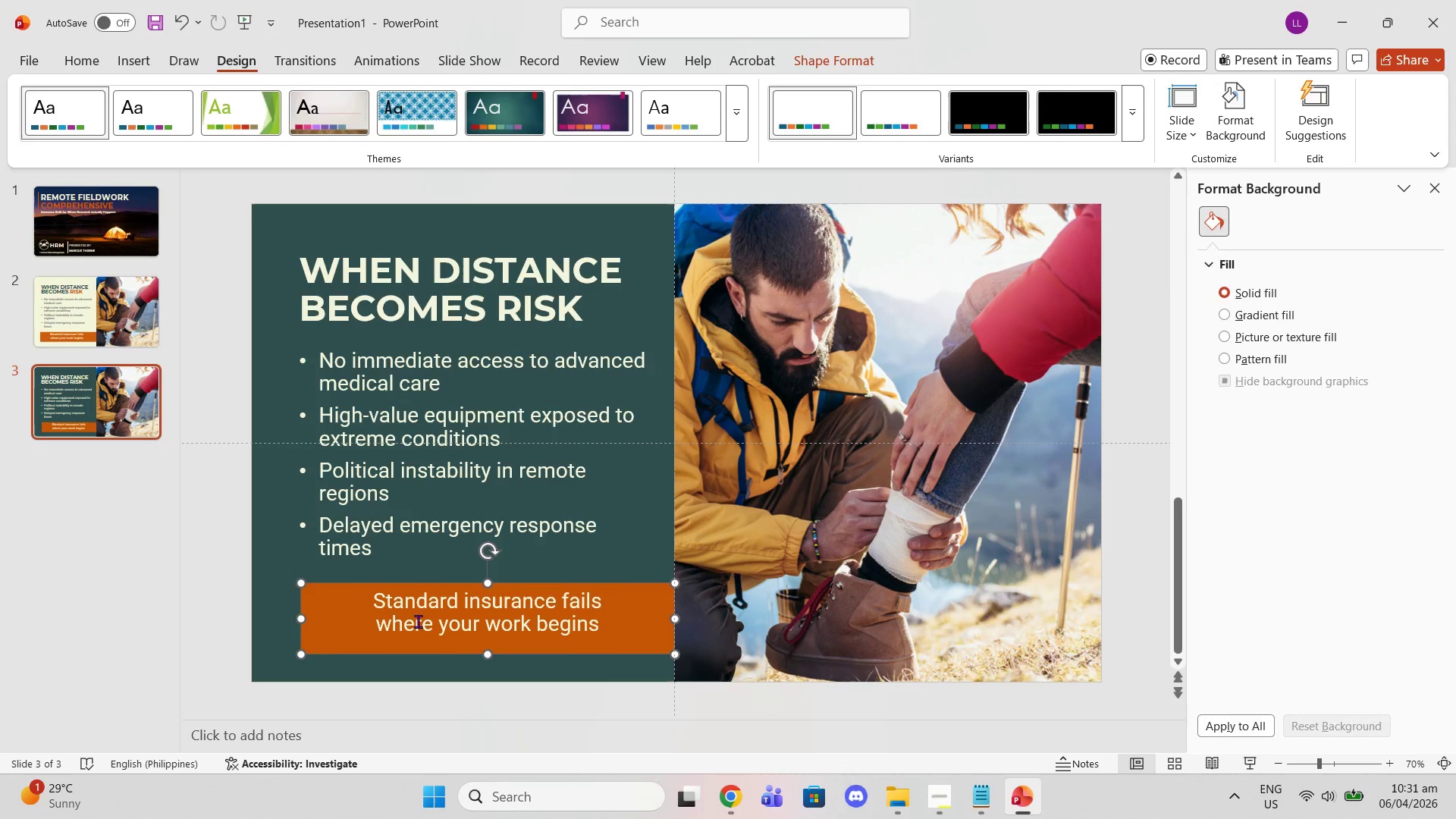 
double_click([417, 620])
 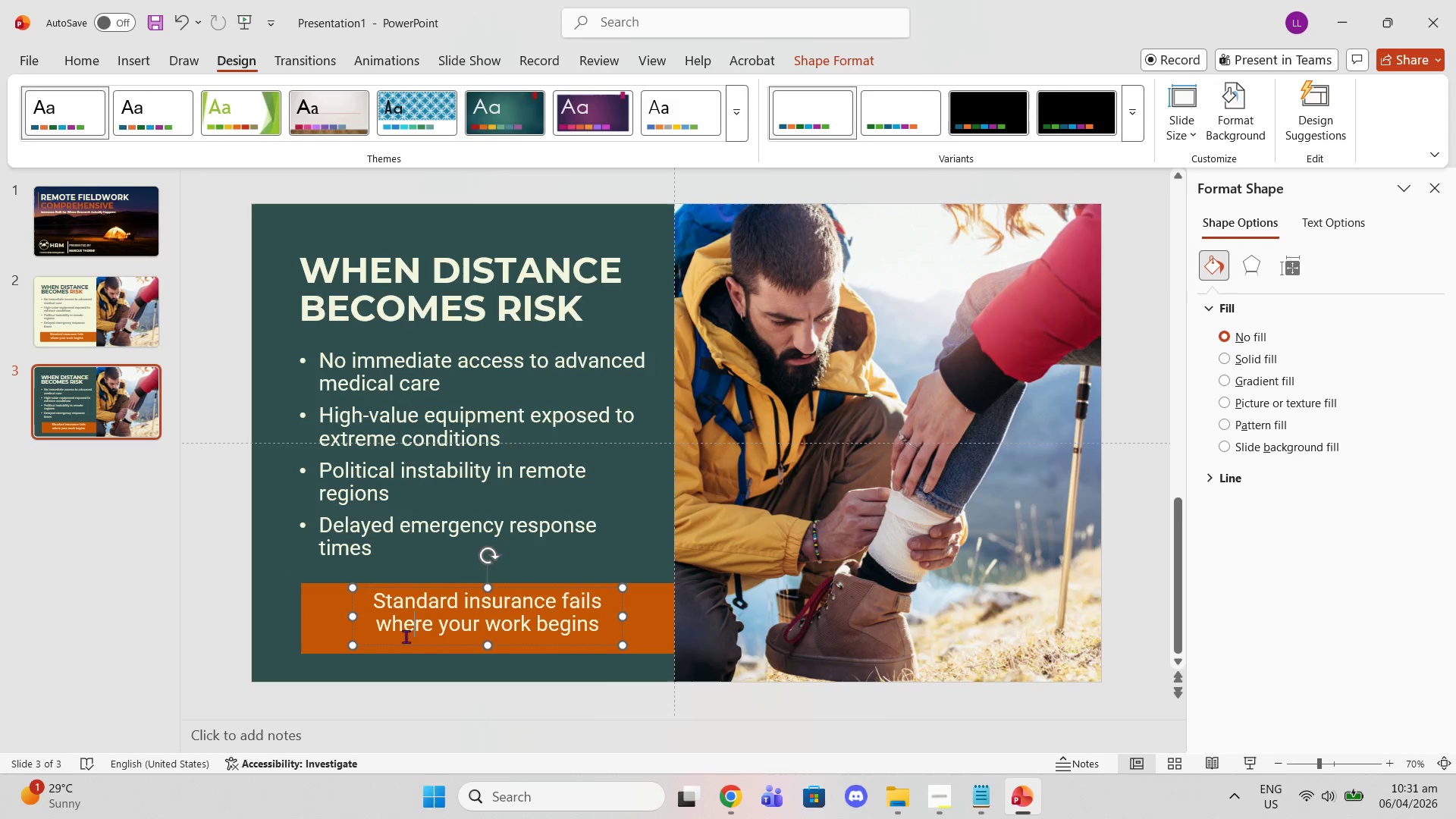 
key(Control+Z)
 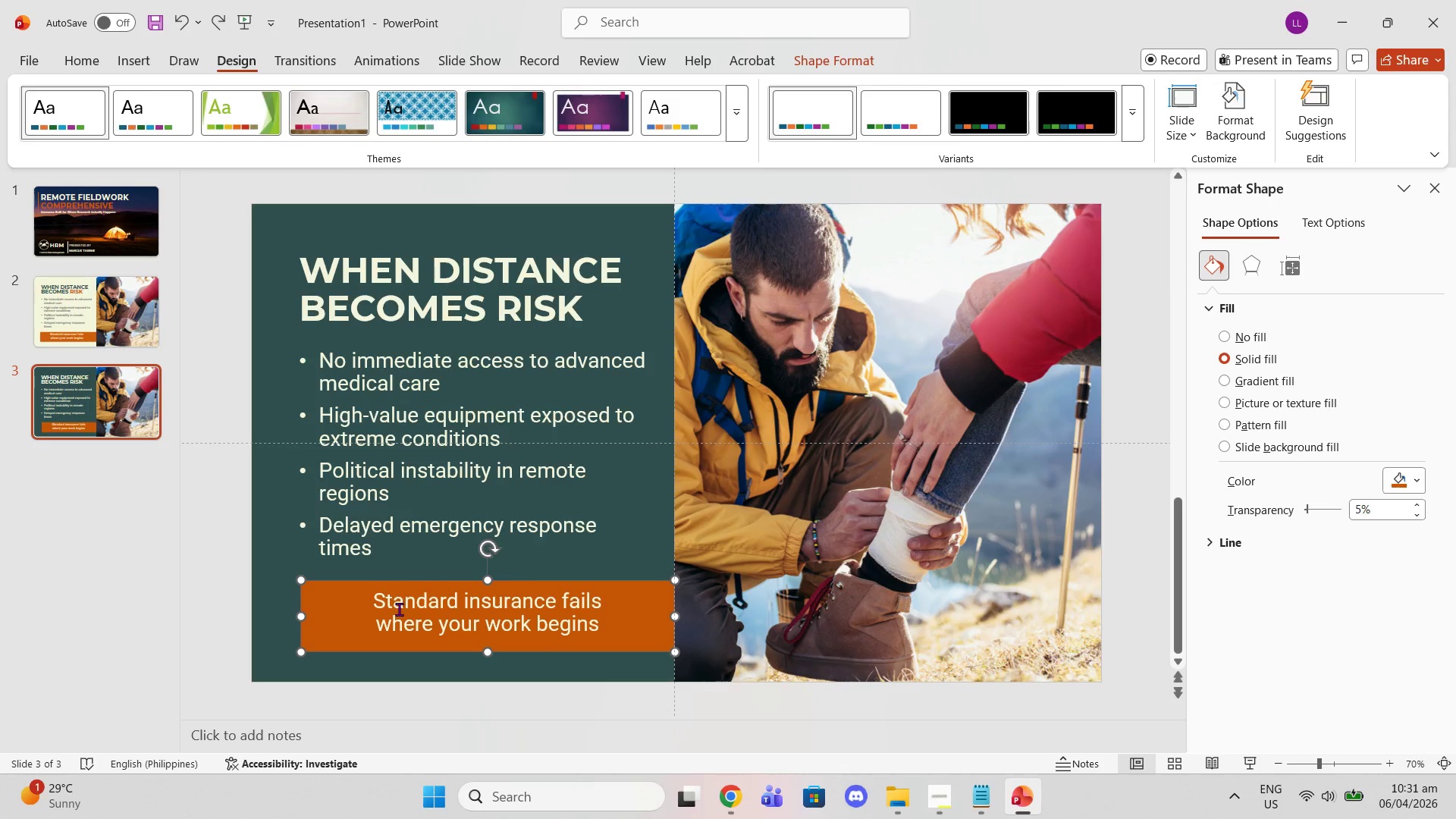 
left_click([399, 609])
 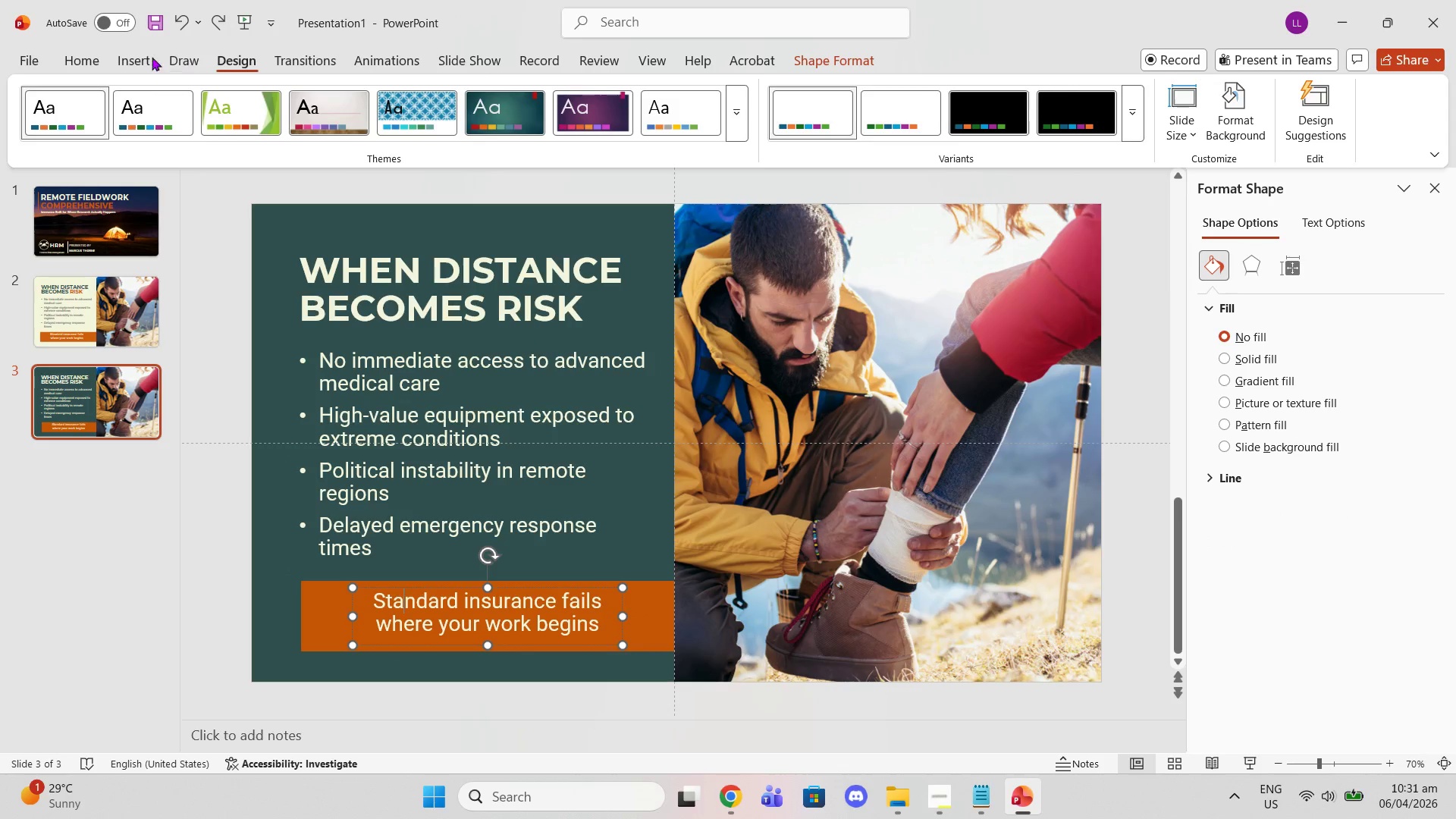 
left_click([141, 58])
 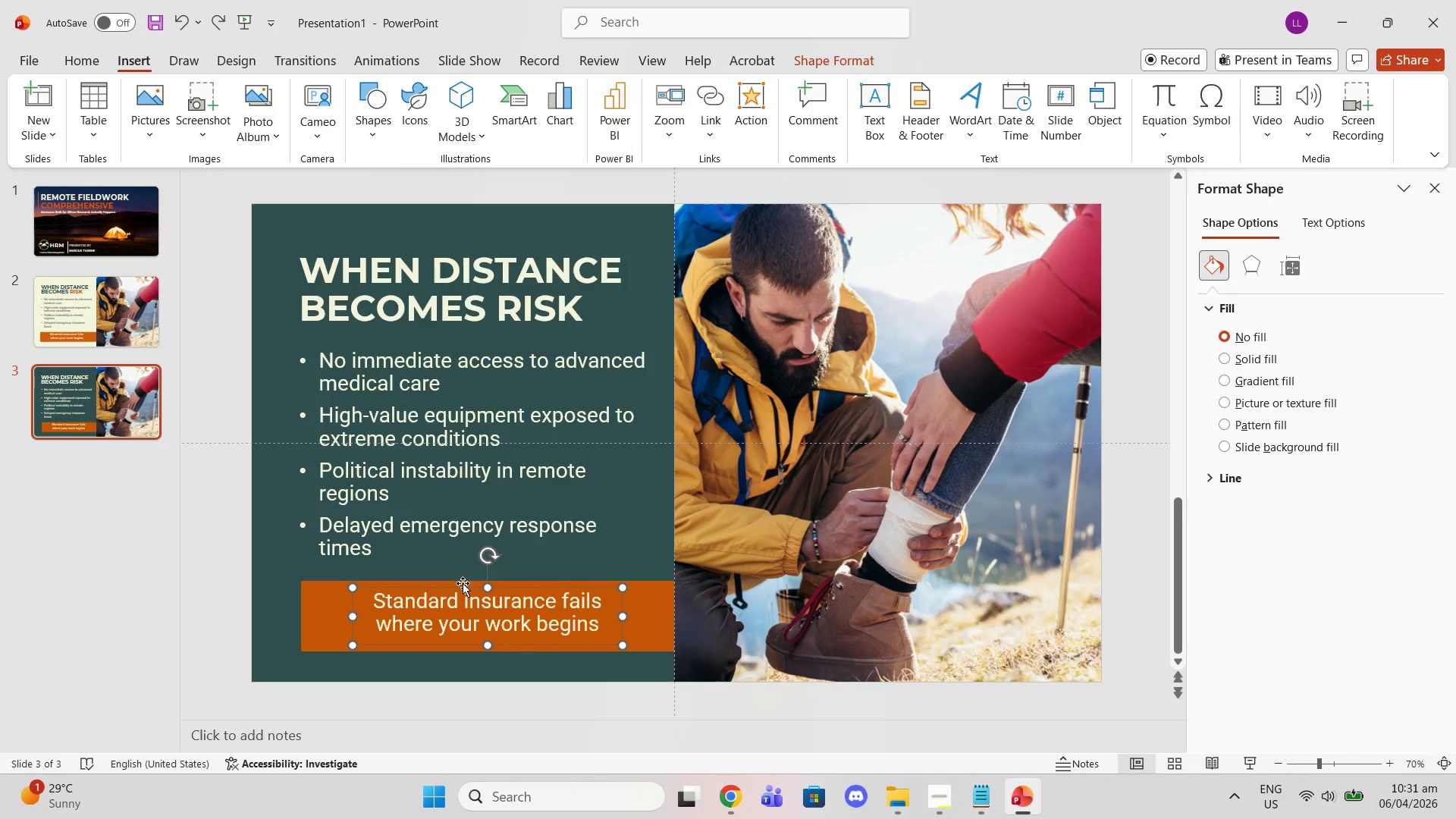 
left_click([463, 583])
 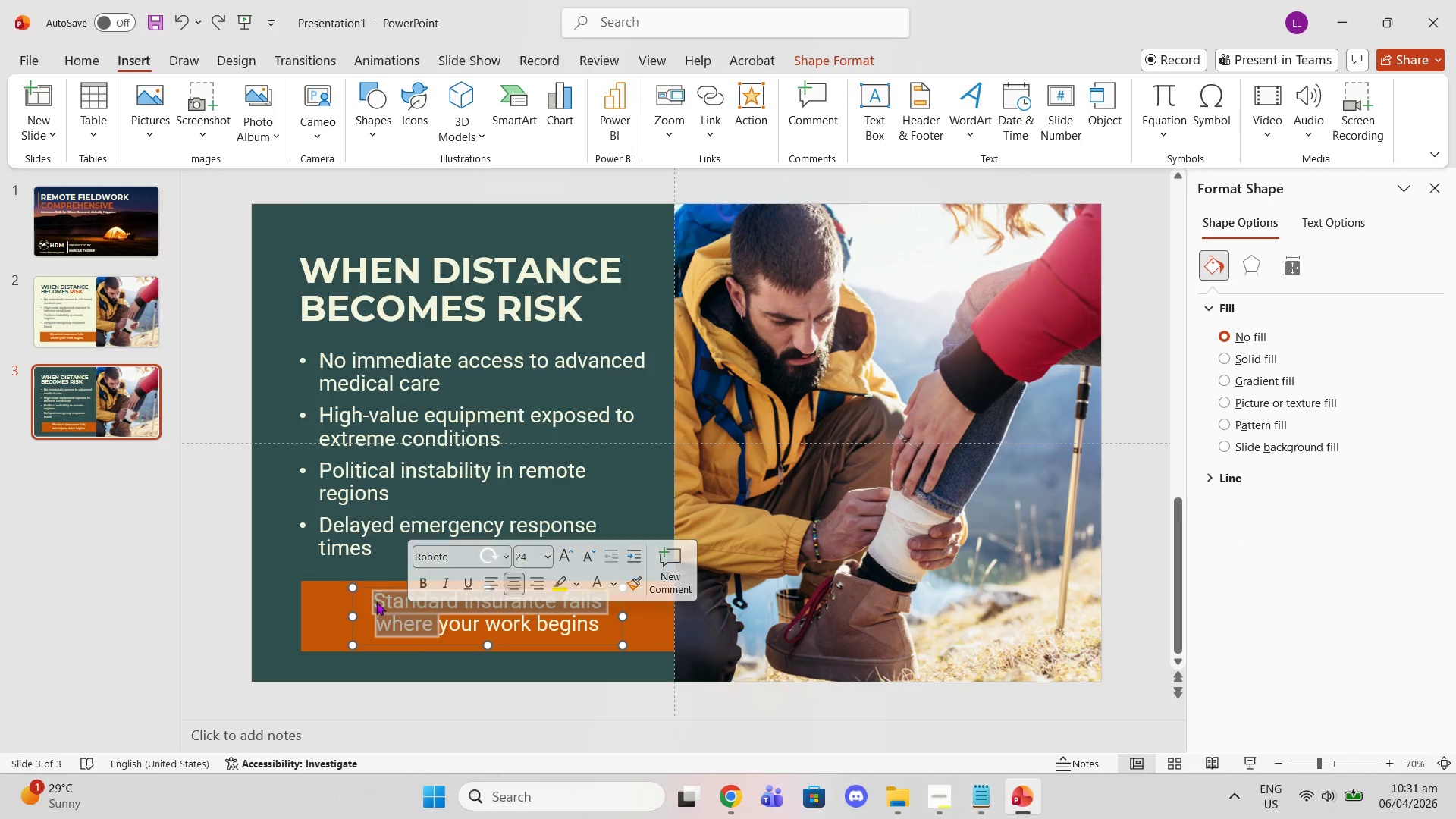 
left_click([365, 588])
 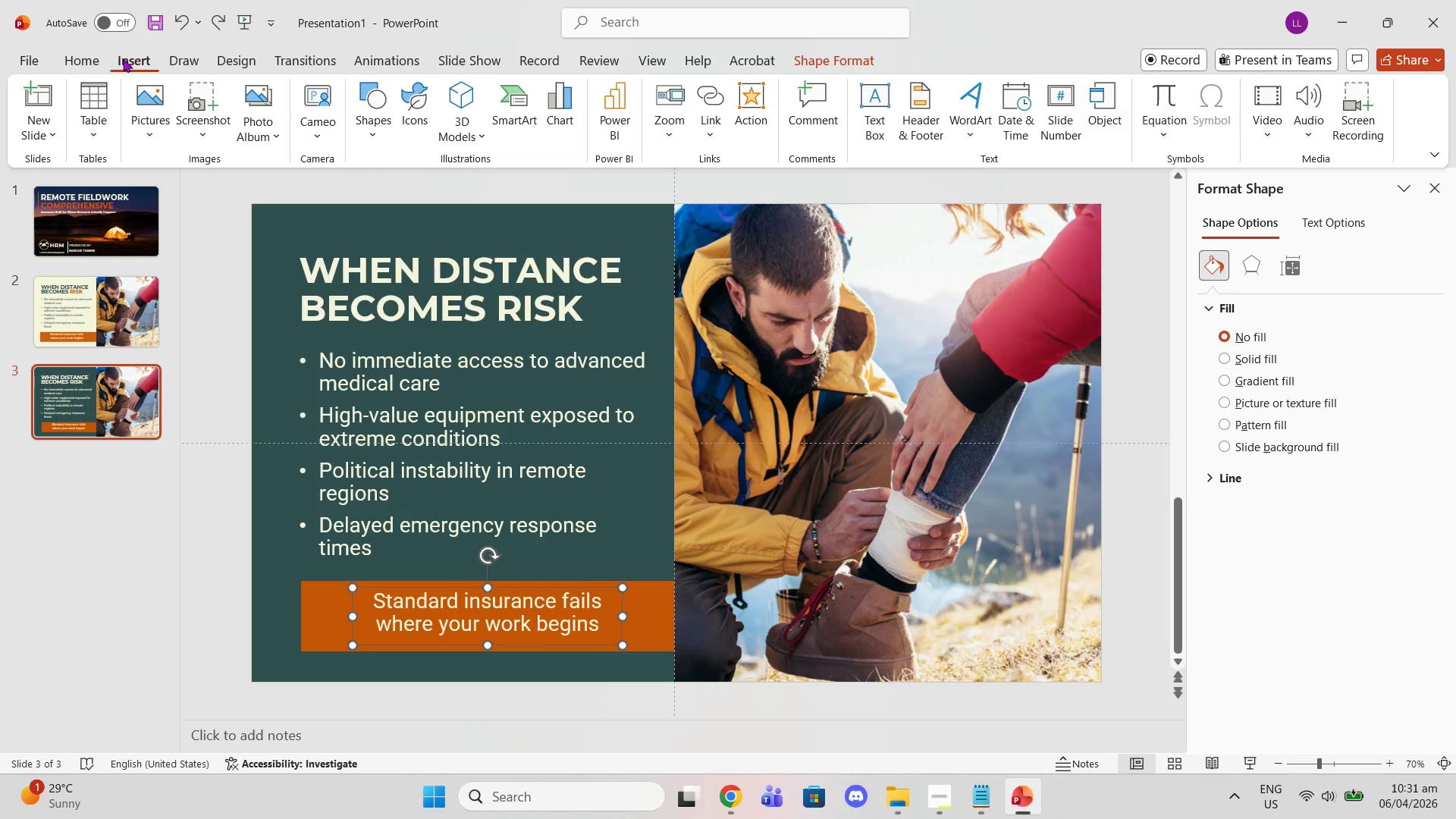 
left_click([100, 58])
 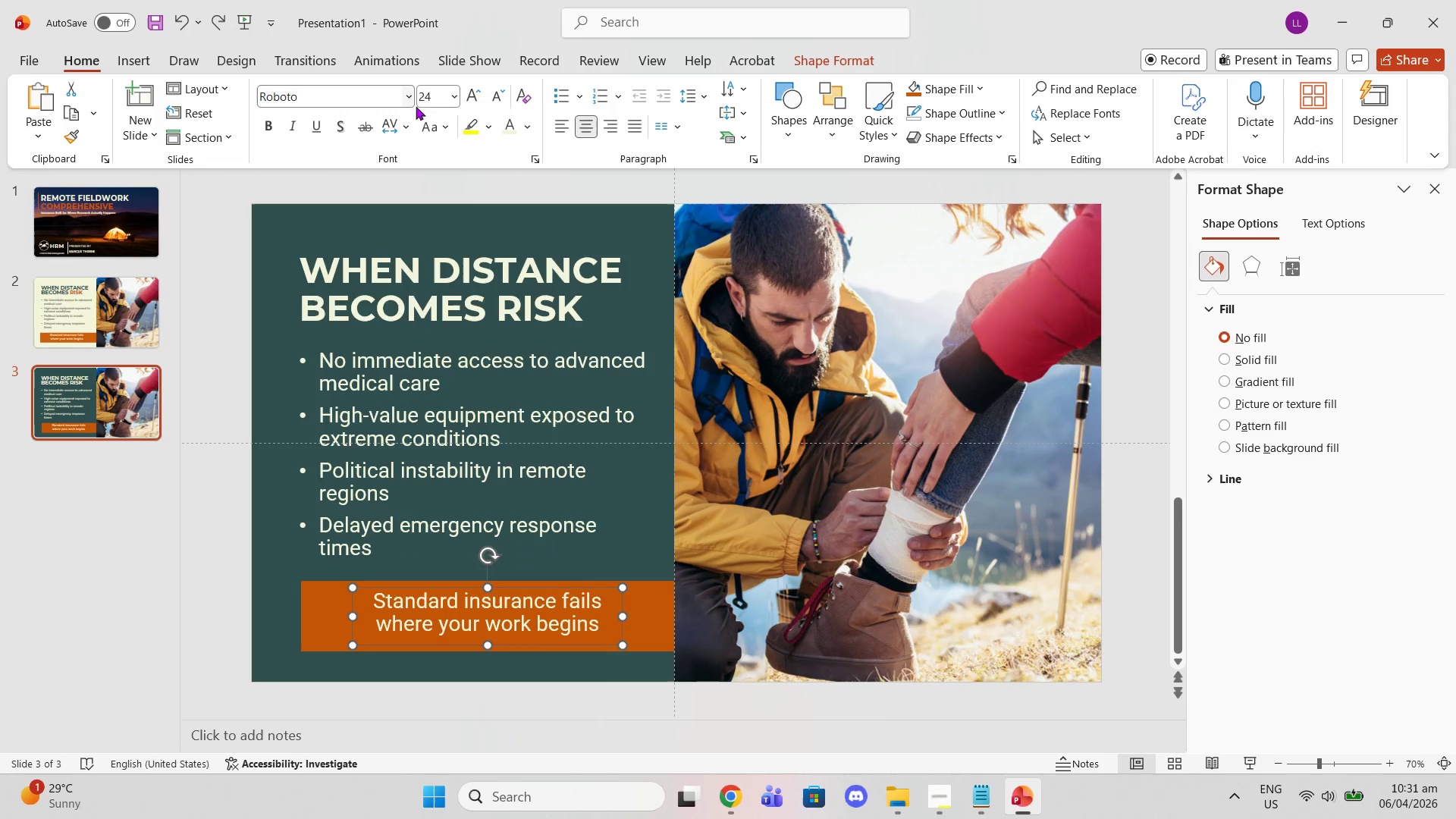 
left_click([453, 99])
 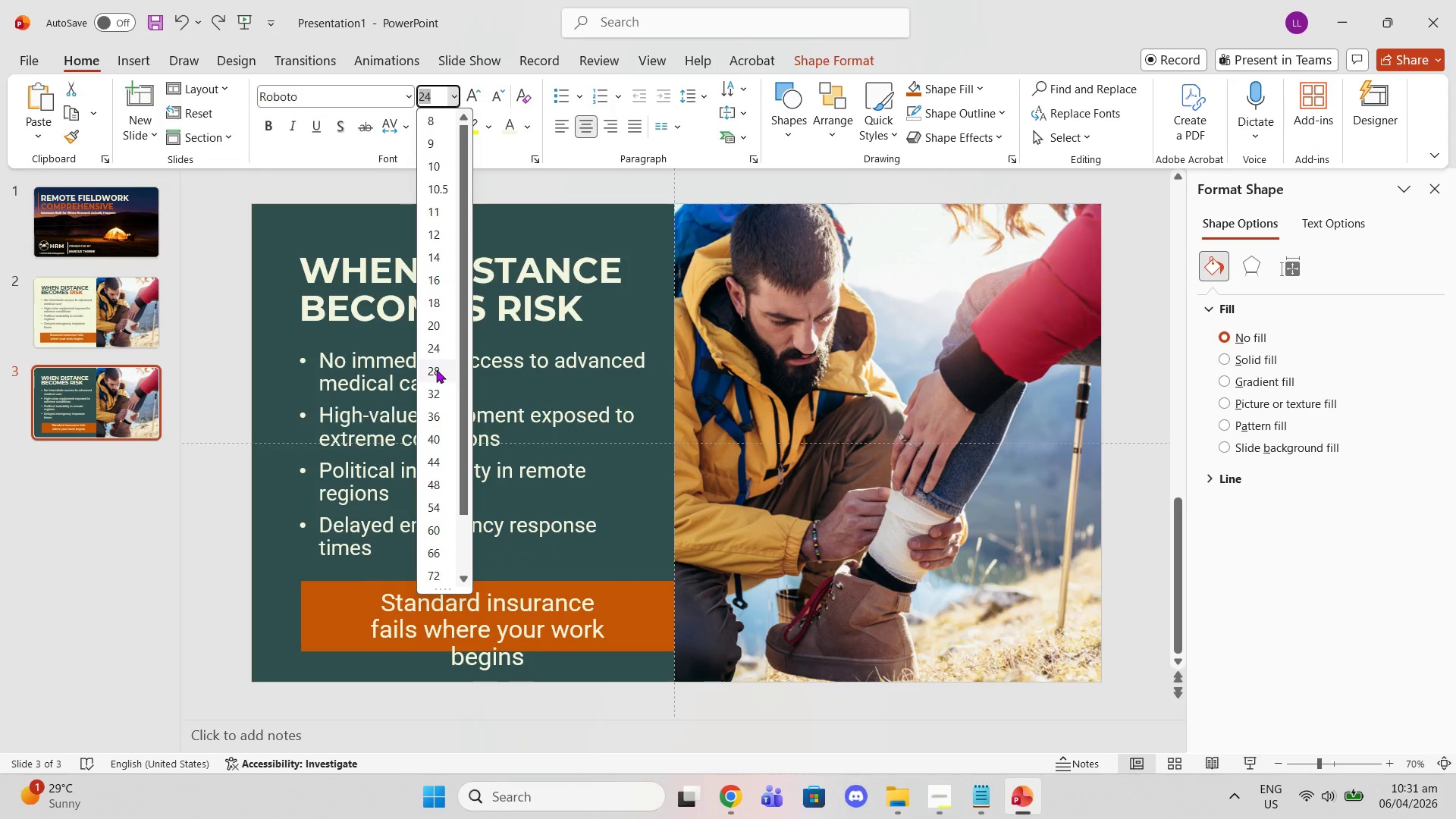 
left_click([436, 369])
 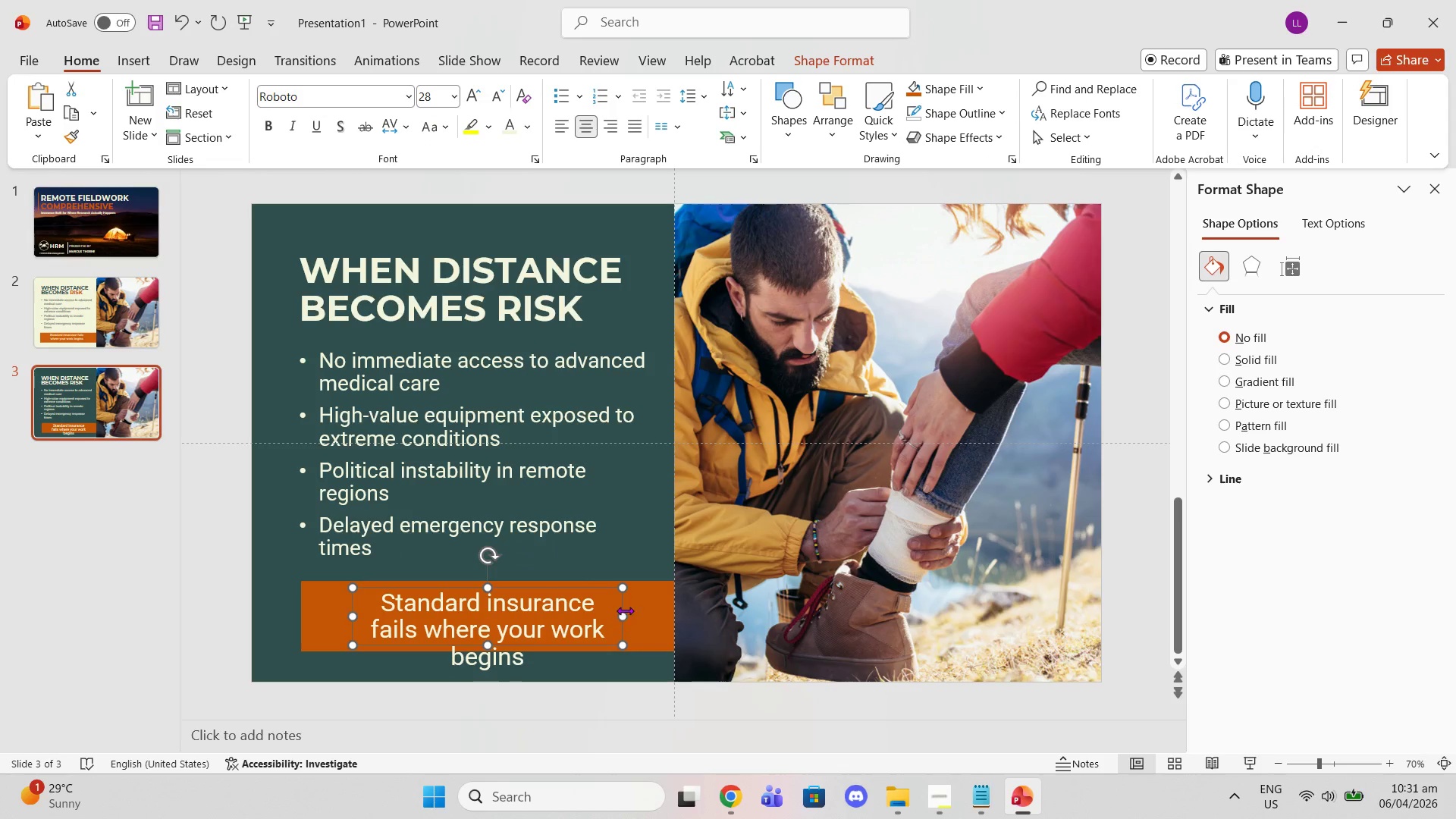 
left_click_drag(start_coordinate=[624, 614], to_coordinate=[633, 609])
 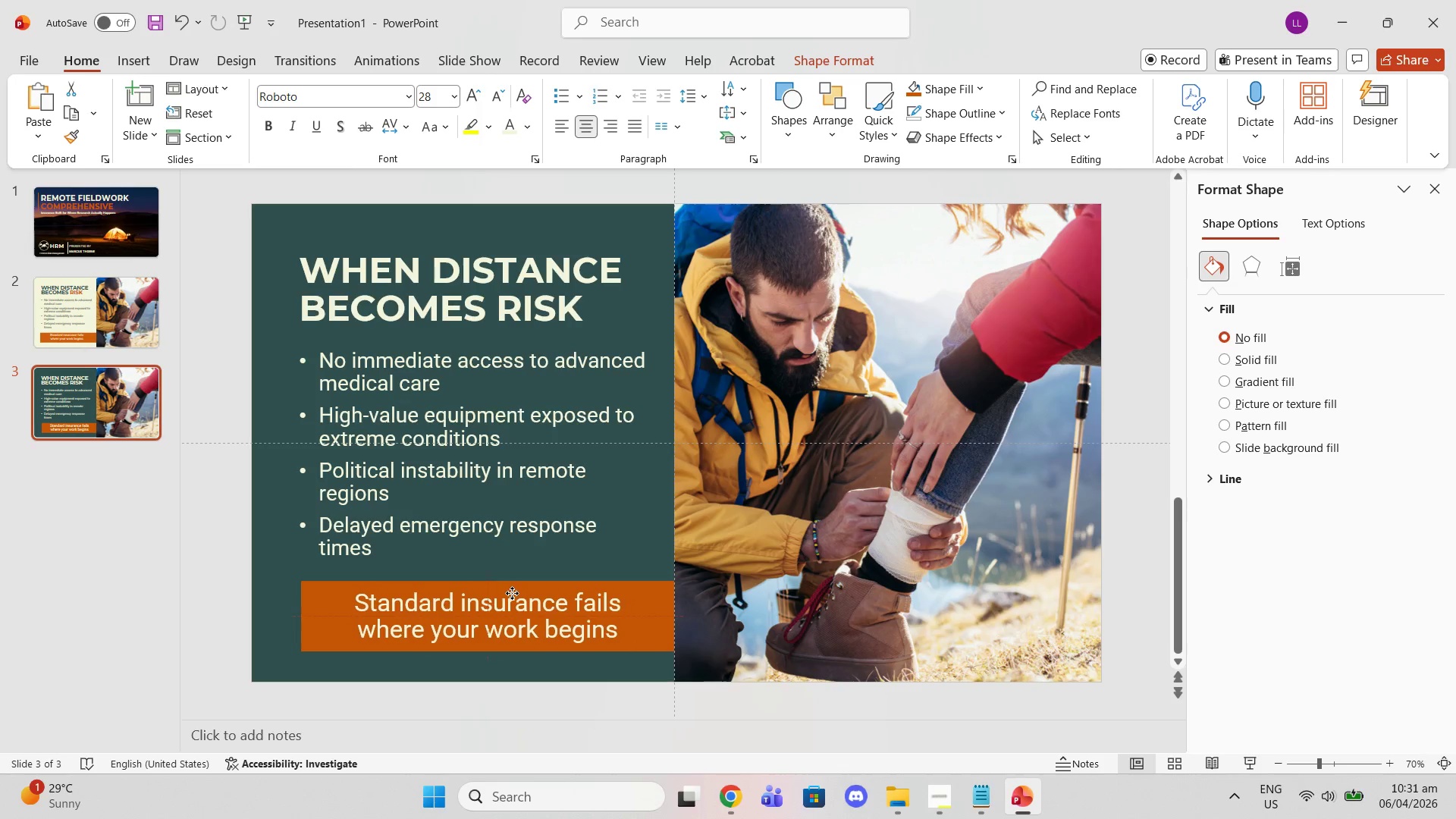 
wait(9.83)
 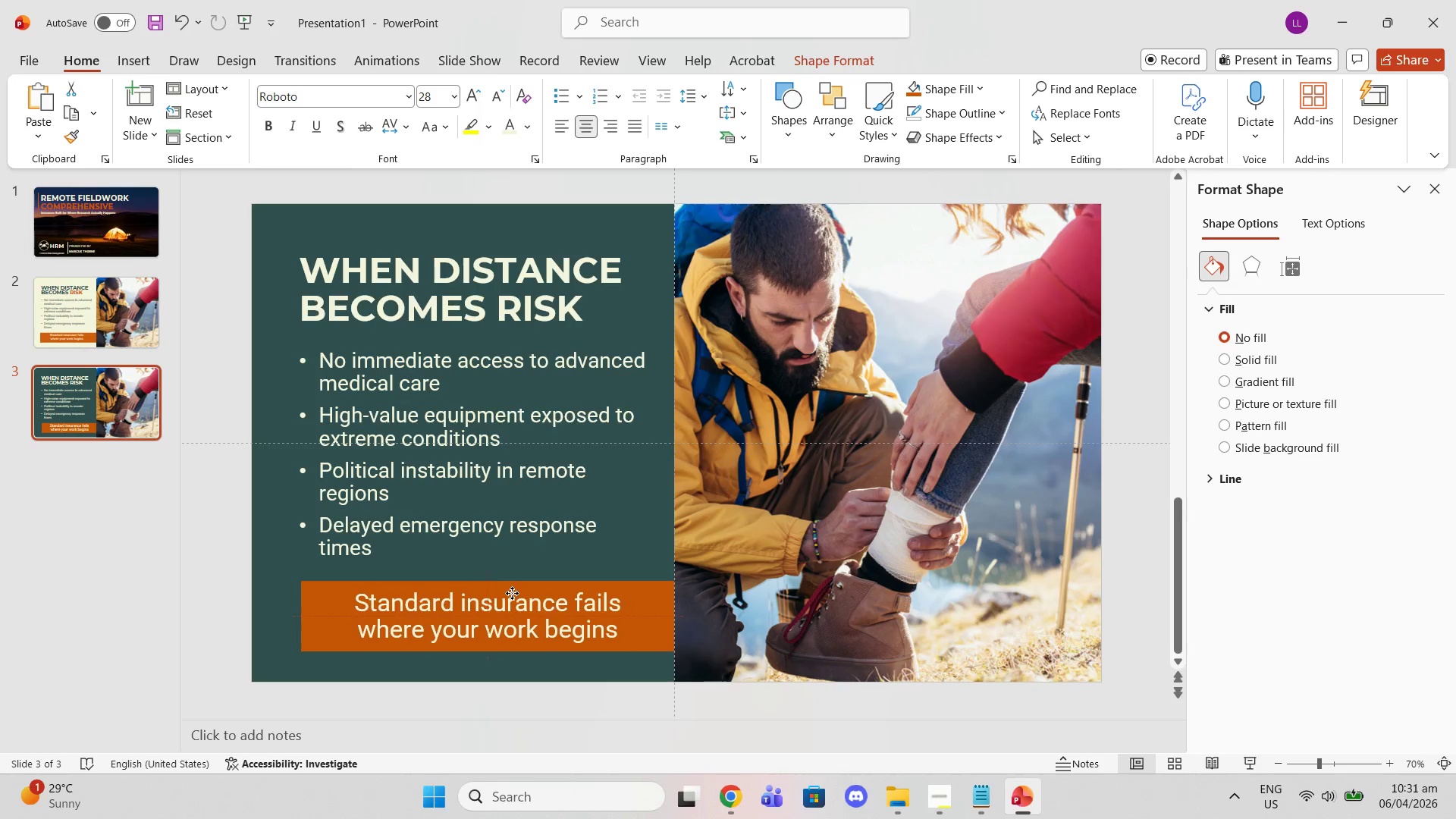 
left_click([517, 545])
 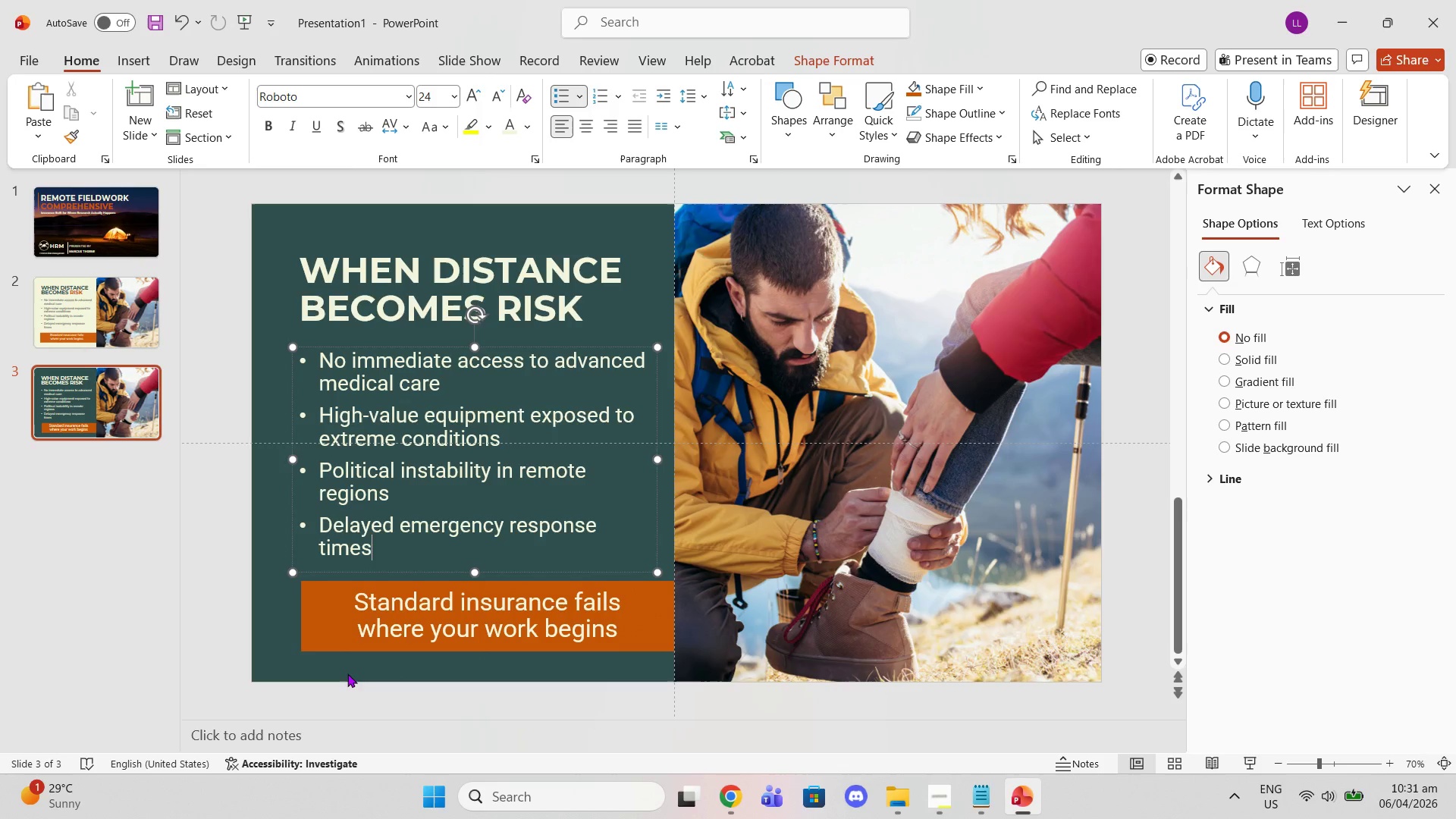 
left_click([146, 599])
 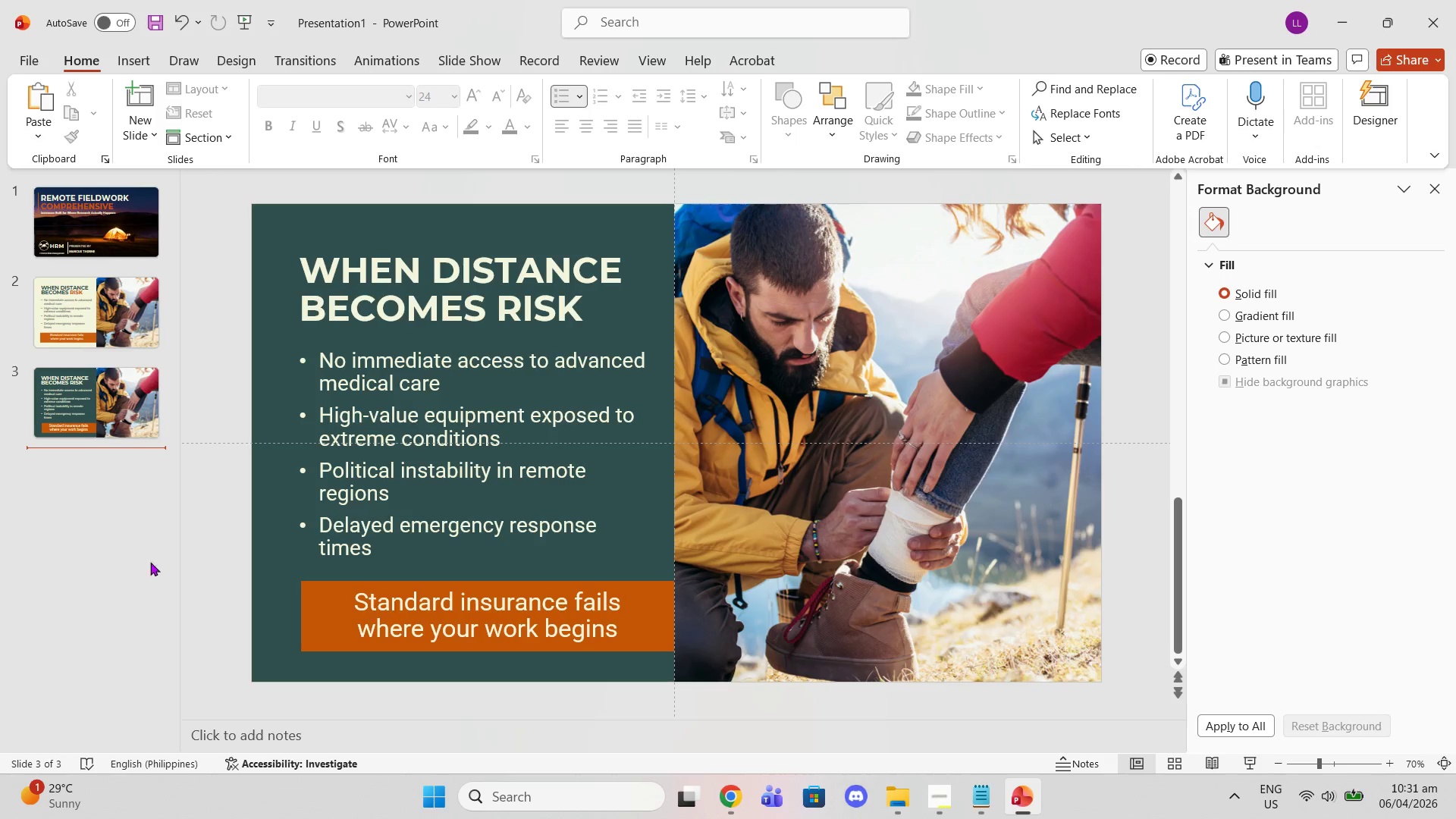 
mouse_move([113, 318])
 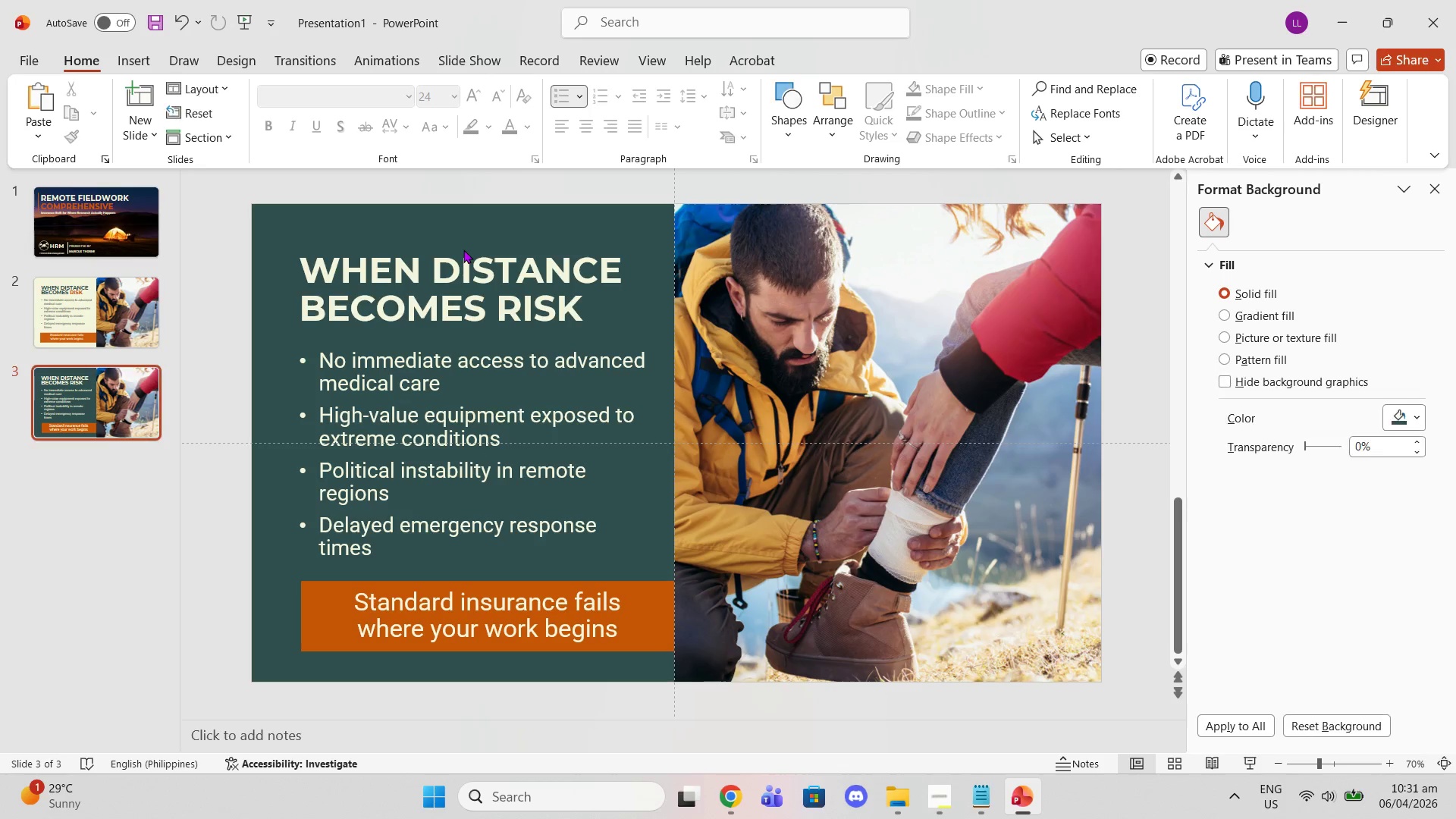 
double_click([451, 239])
 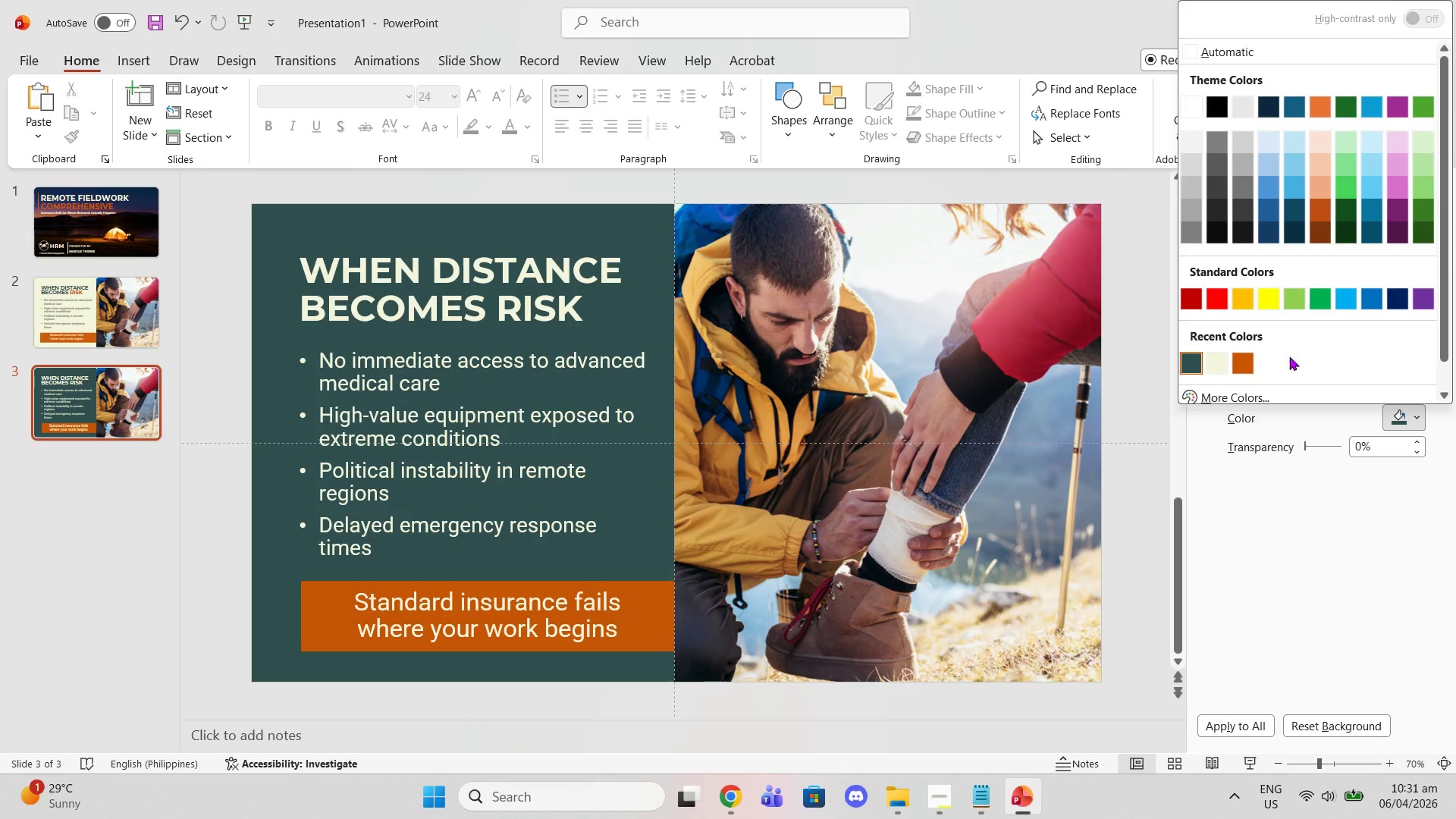 
left_click([1212, 363])
 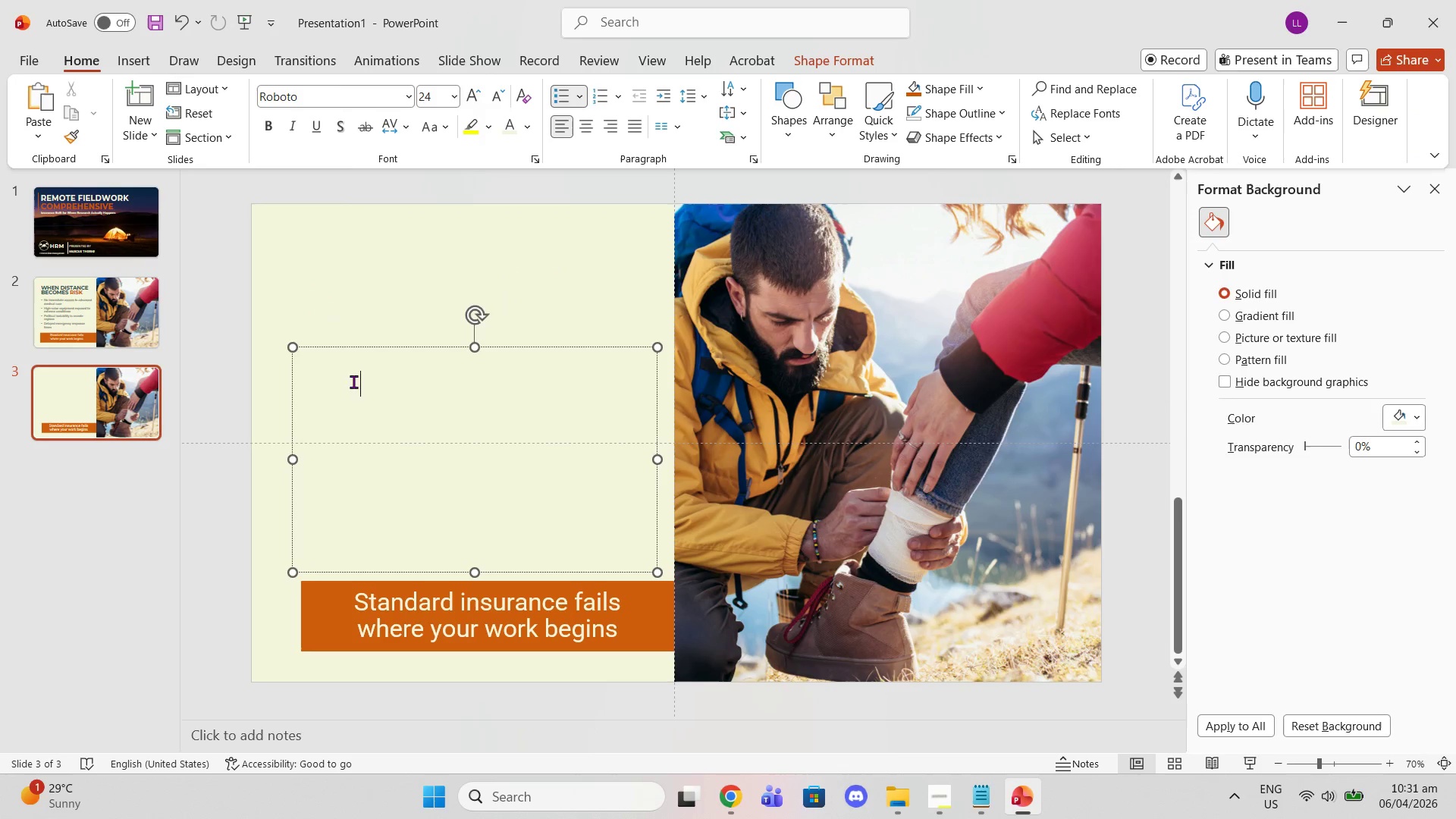 
double_click([326, 286])
 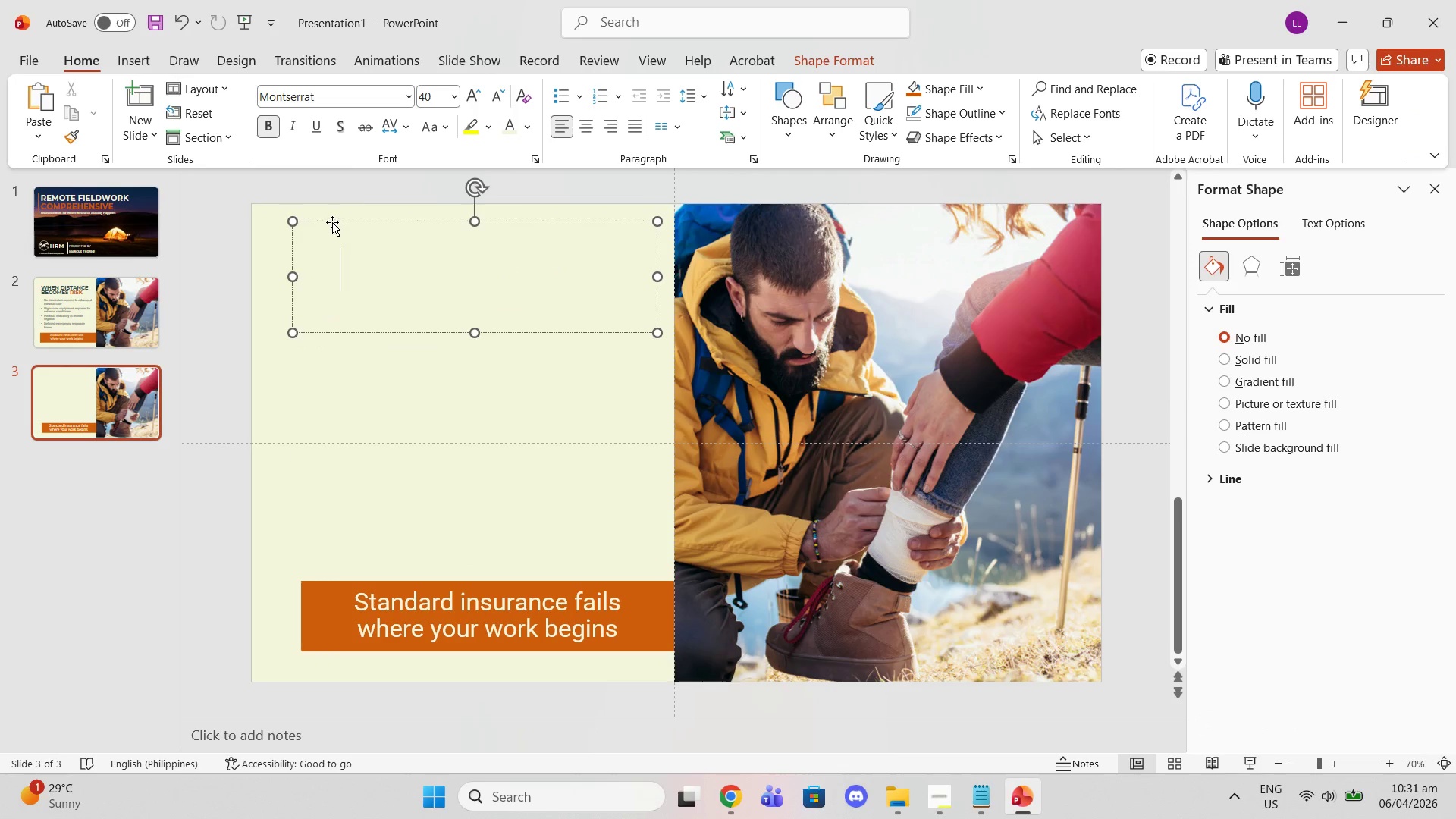 
left_click([331, 222])
 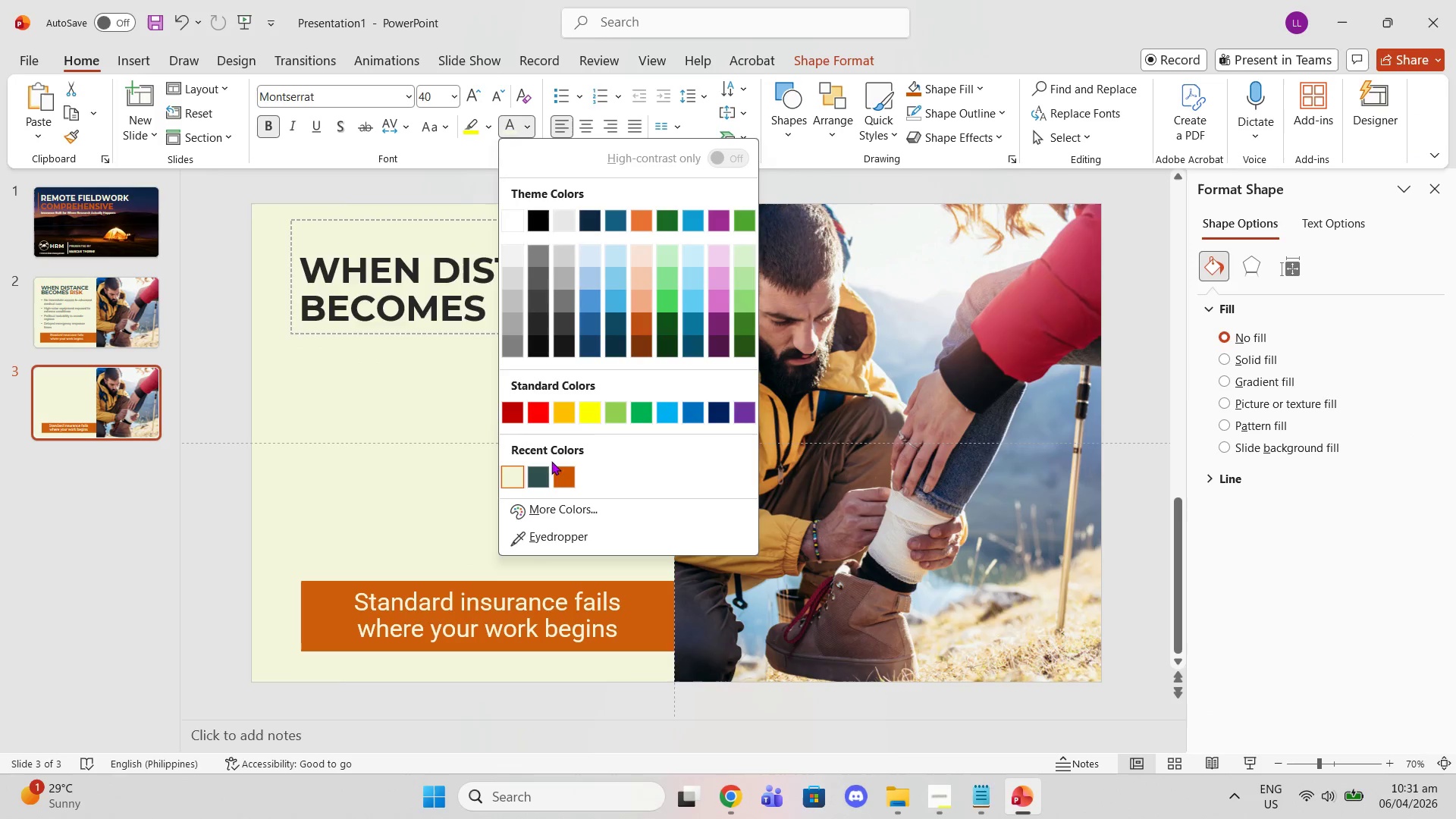 
double_click([423, 404])
 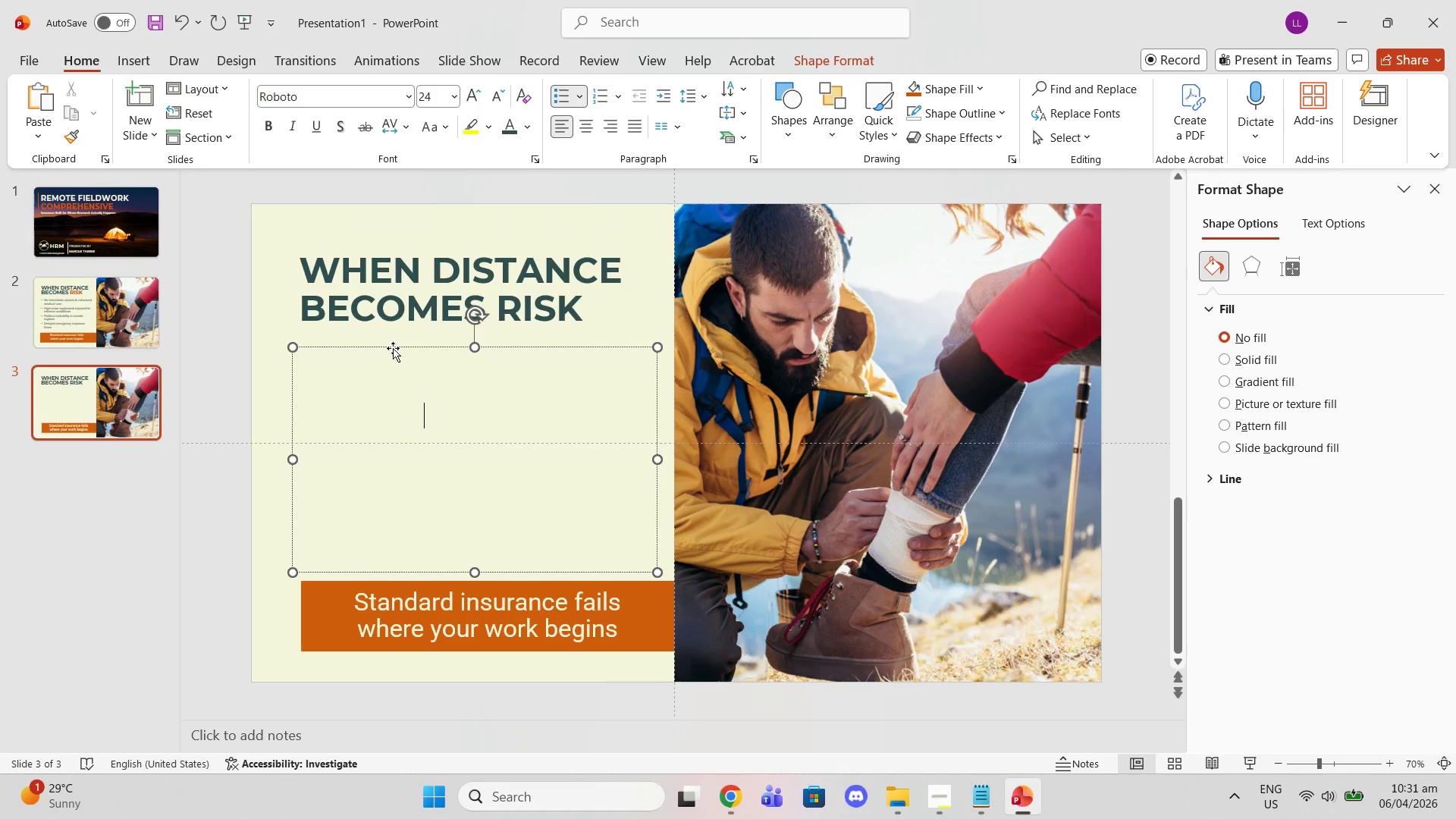 
left_click([393, 348])
 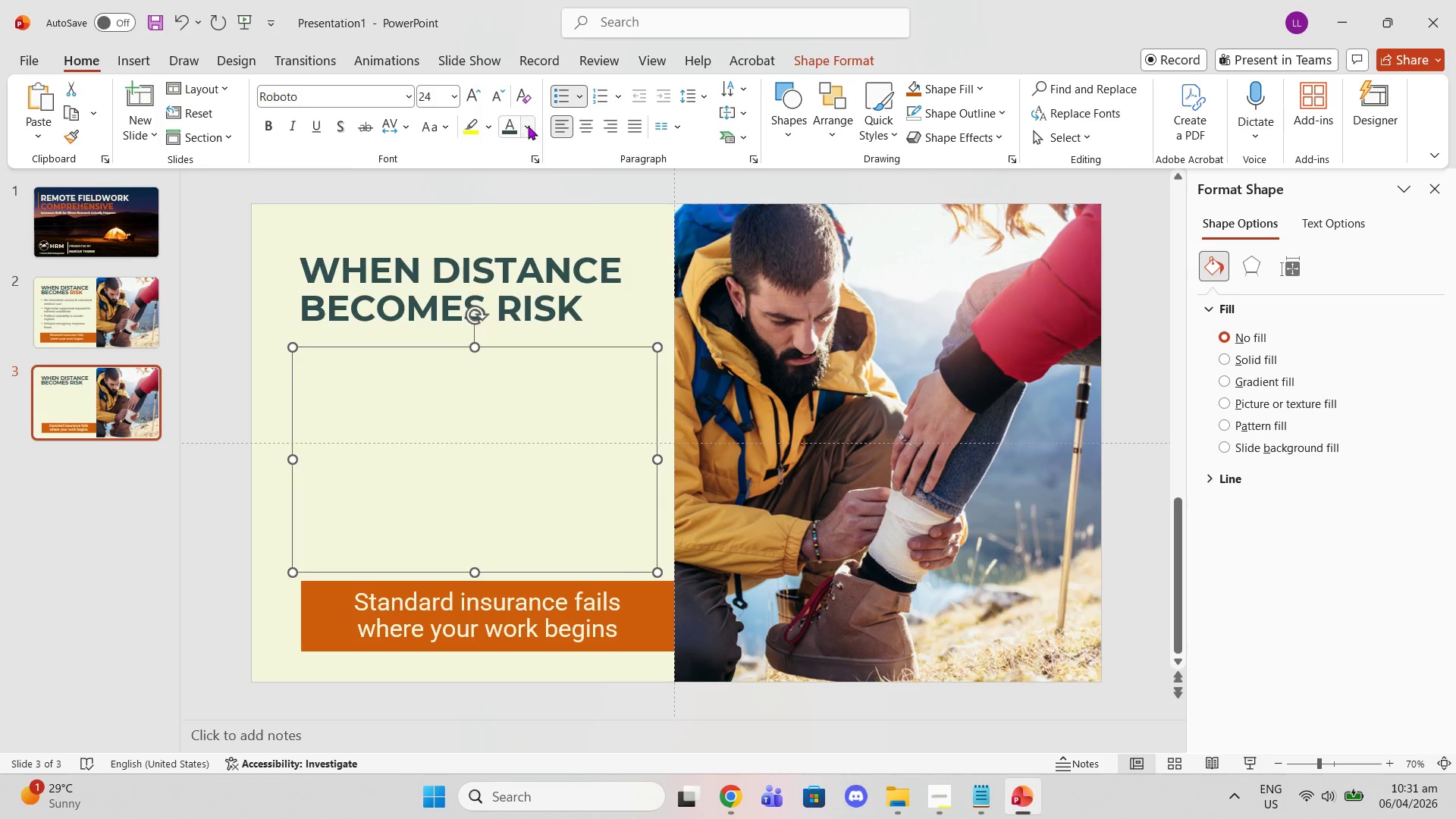 
left_click([532, 126])
 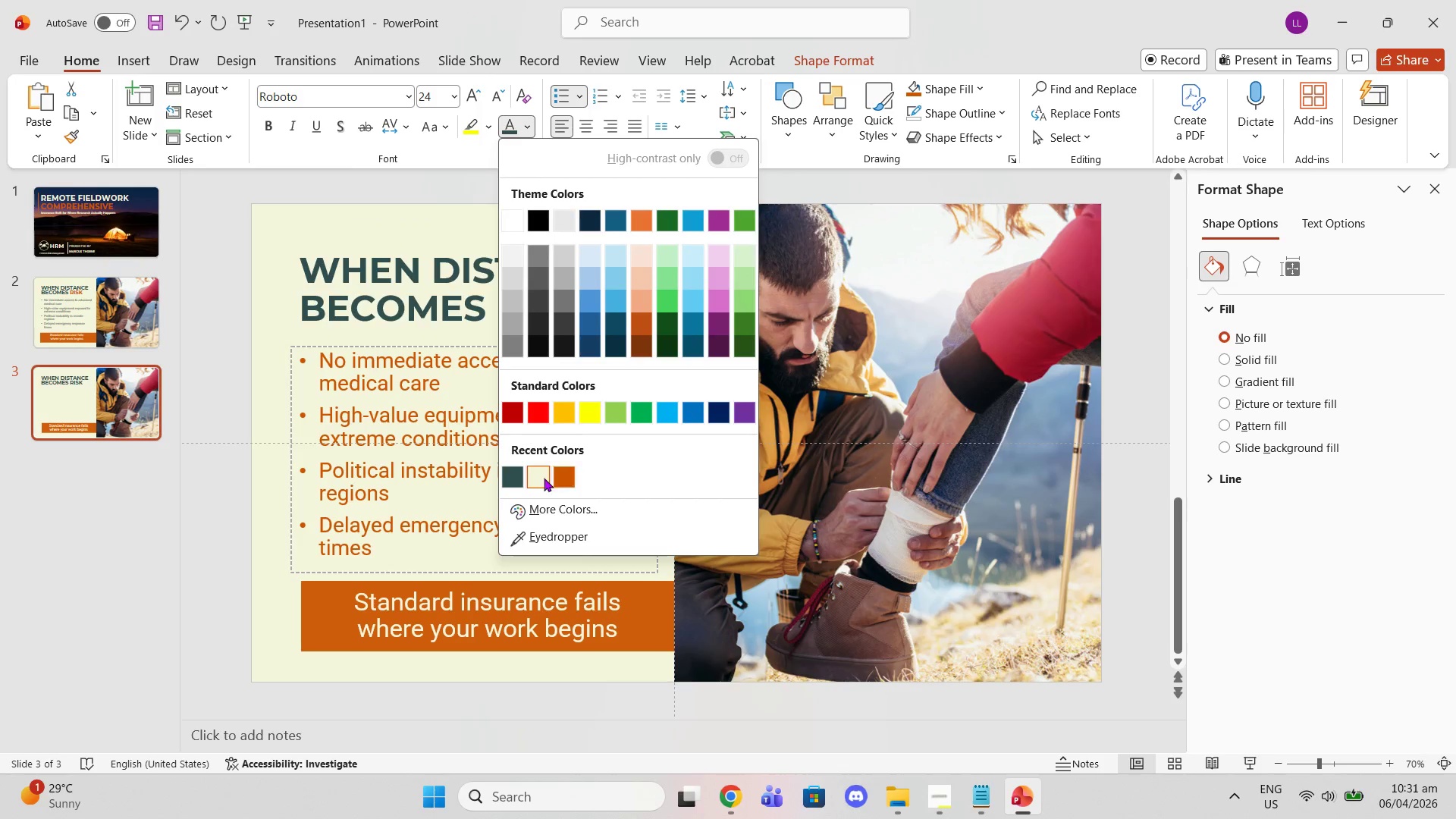 
left_click([513, 478])
 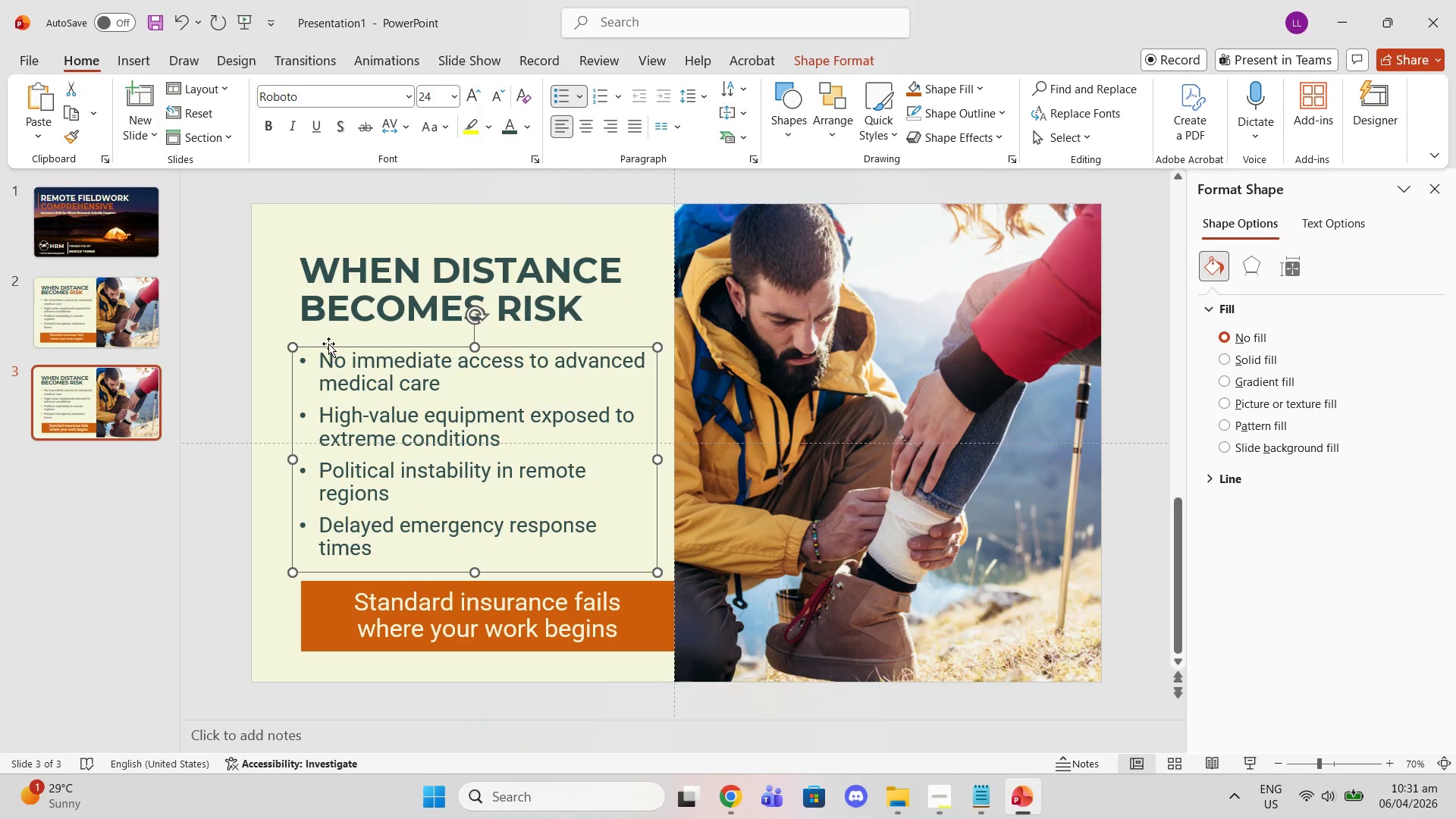 
left_click_drag(start_coordinate=[320, 362], to_coordinate=[447, 564])
 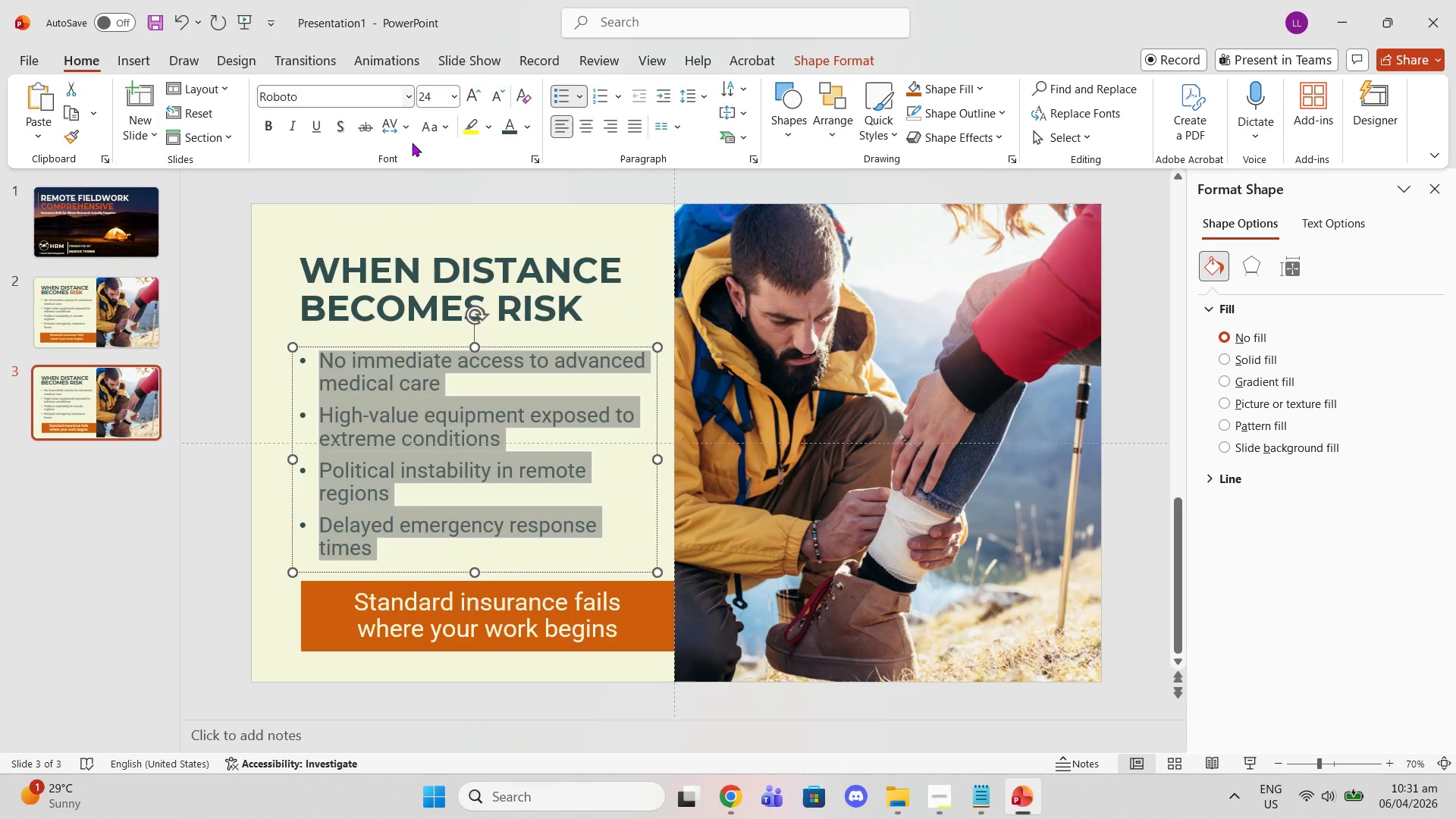 
left_click([407, 301])
 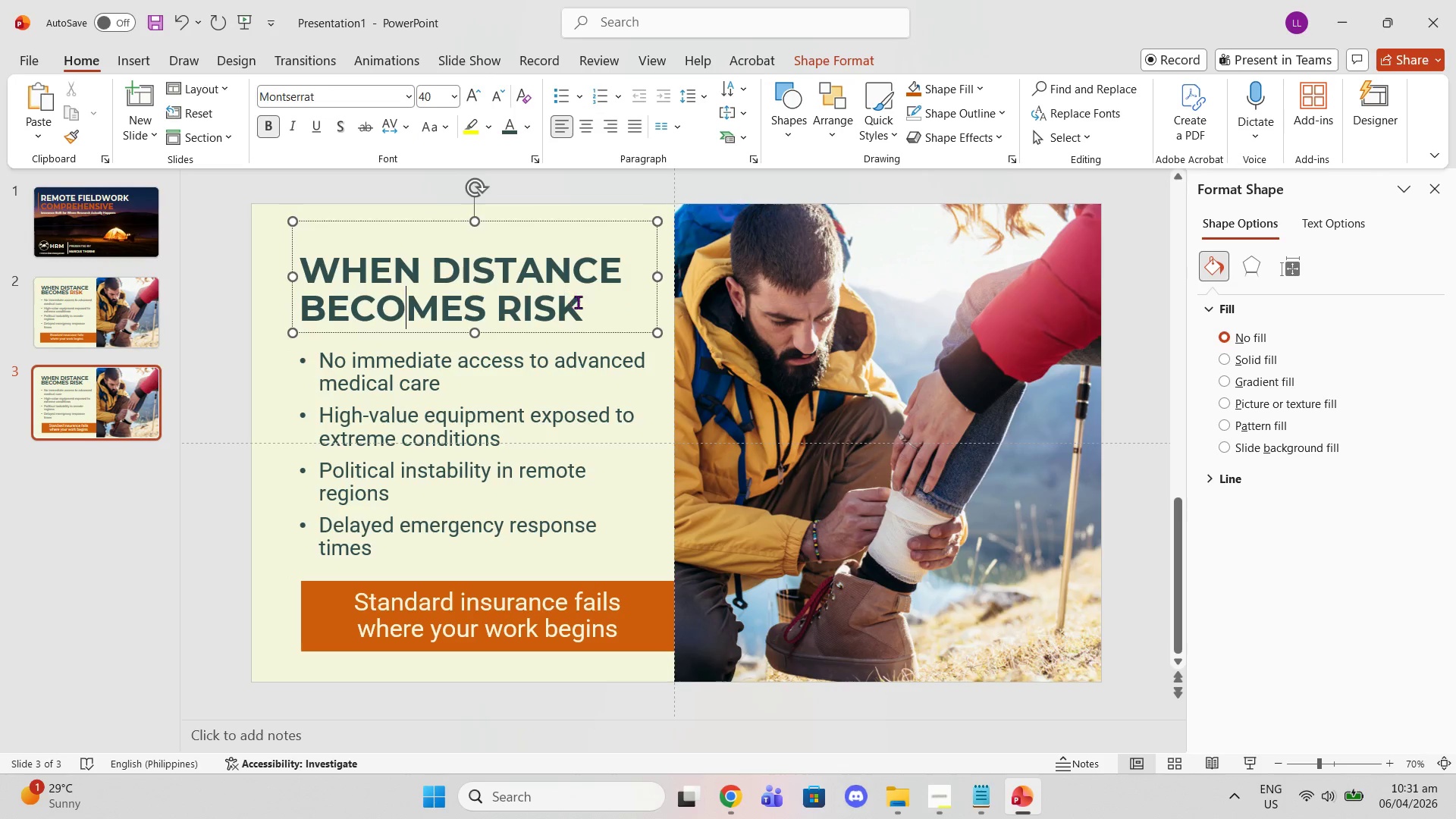 
left_click_drag(start_coordinate=[578, 302], to_coordinate=[509, 306])
 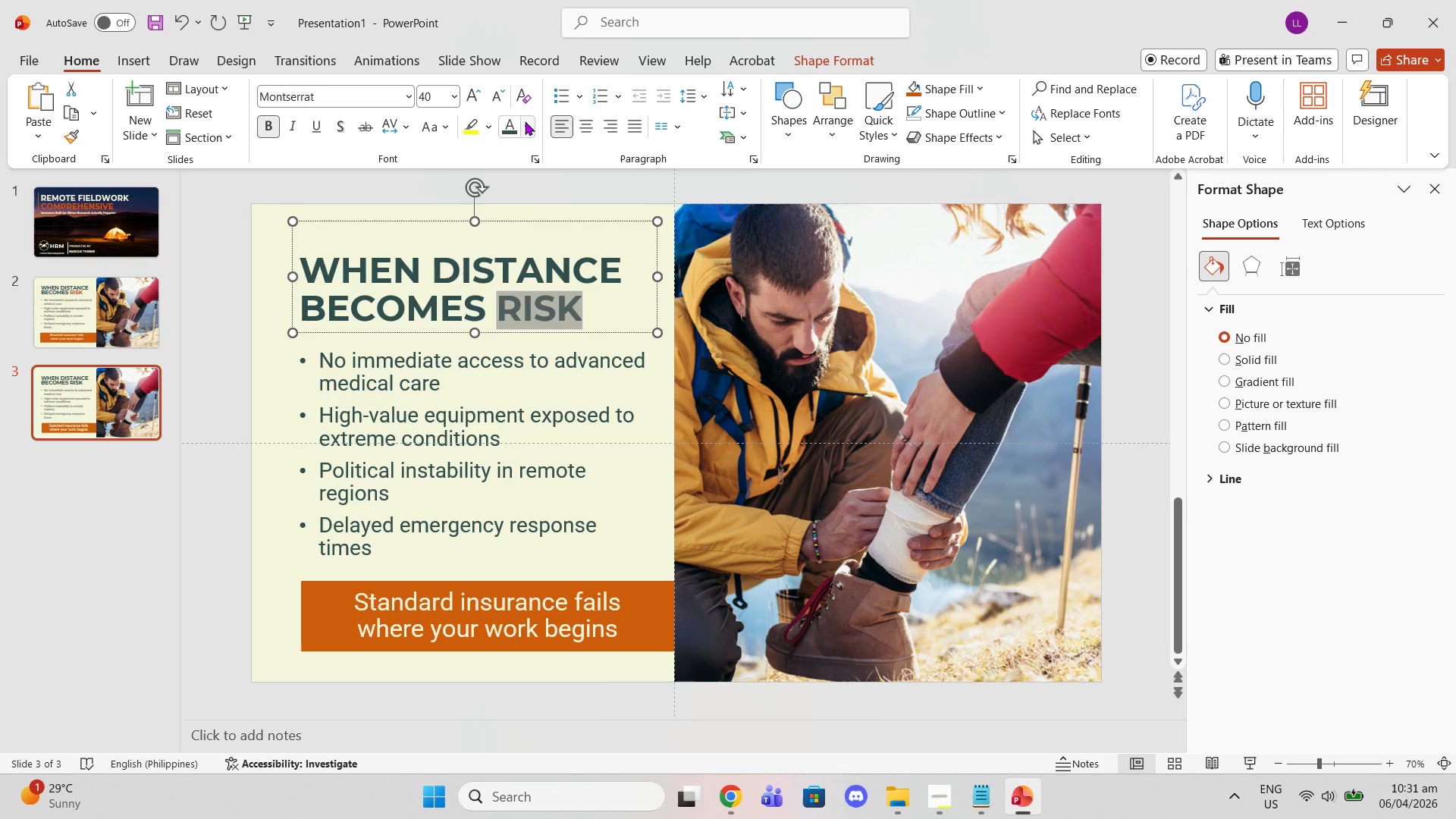 
left_click([528, 121])
 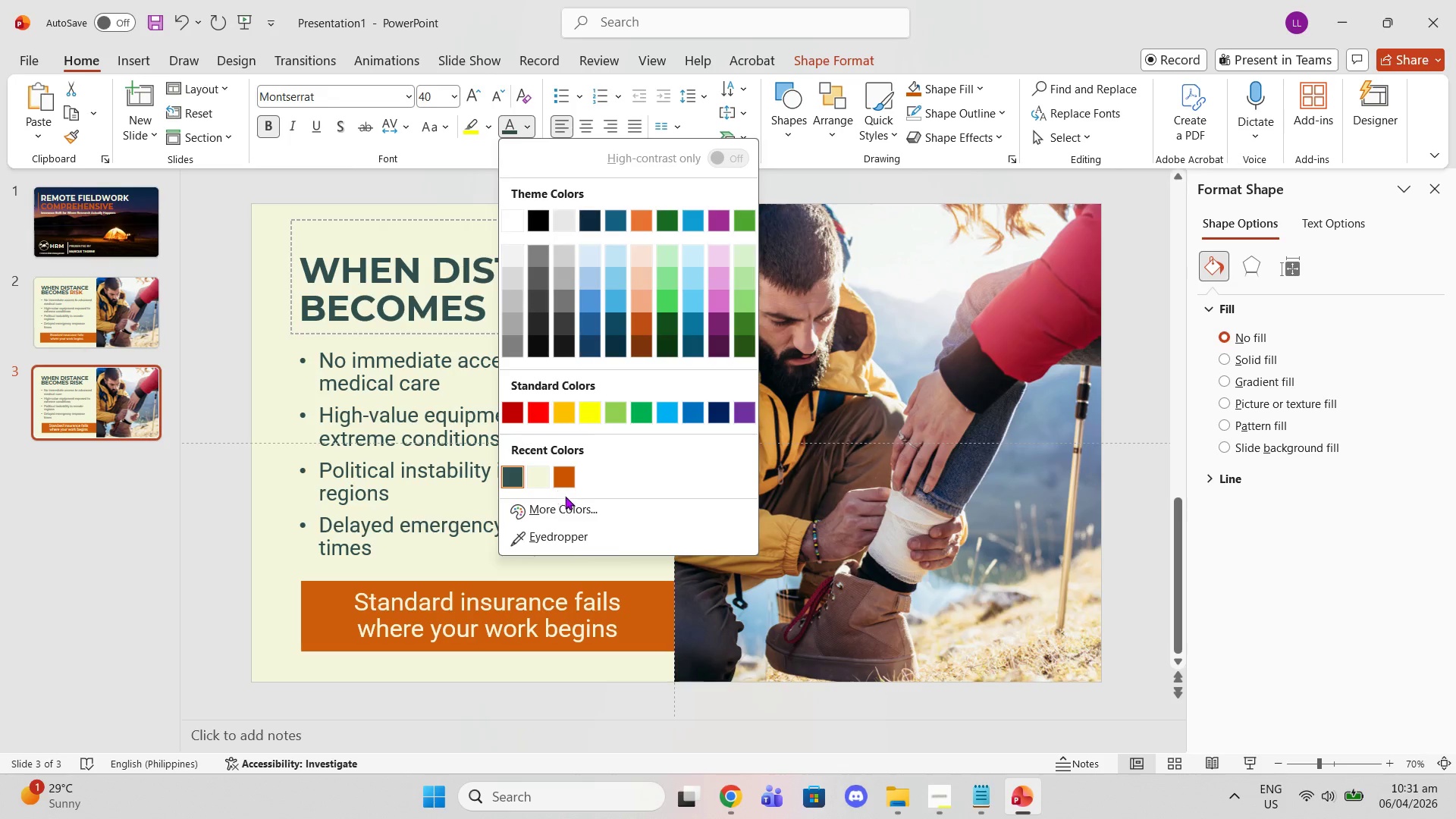 
left_click([568, 473])
 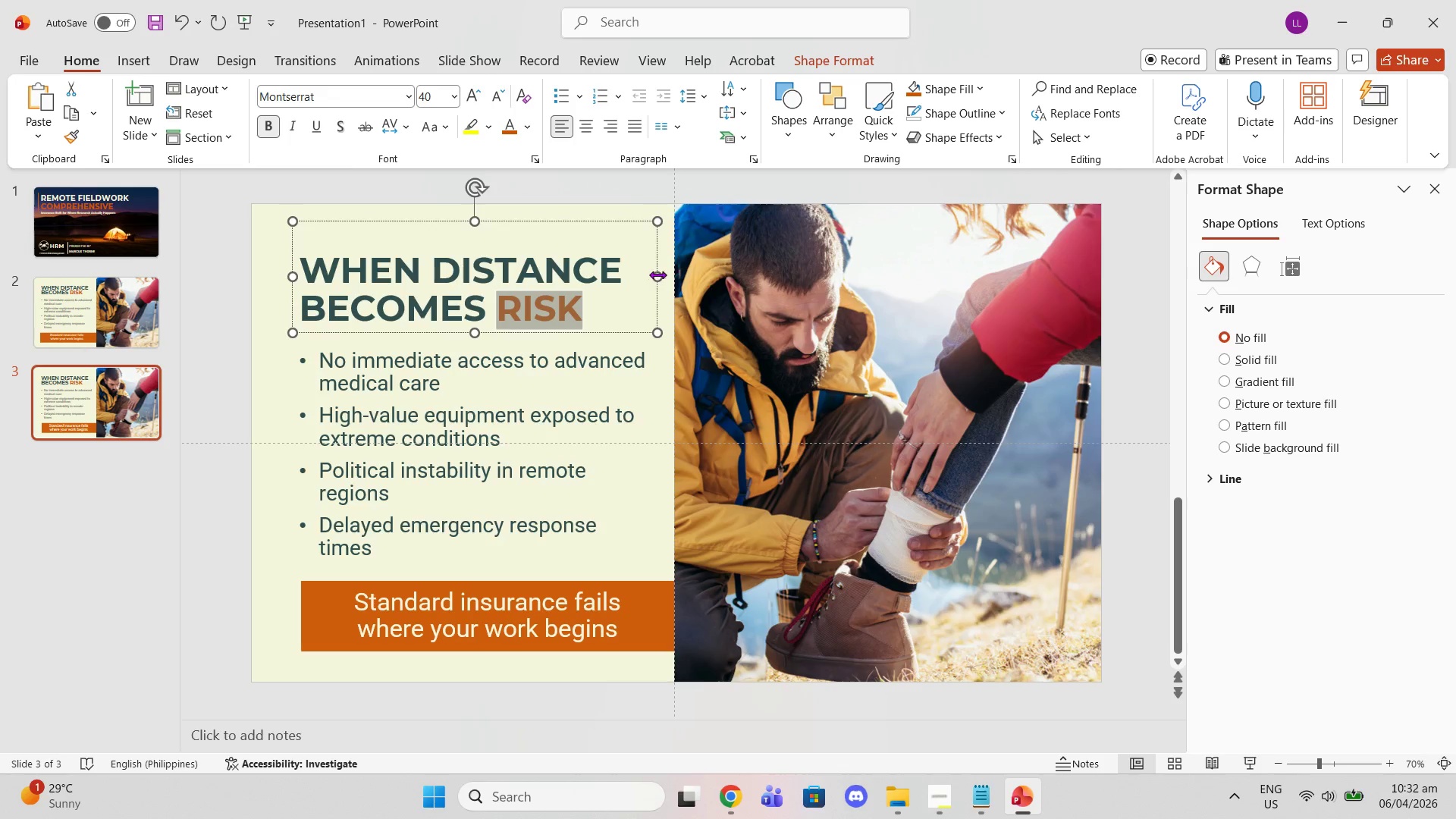 
left_click([661, 275])
 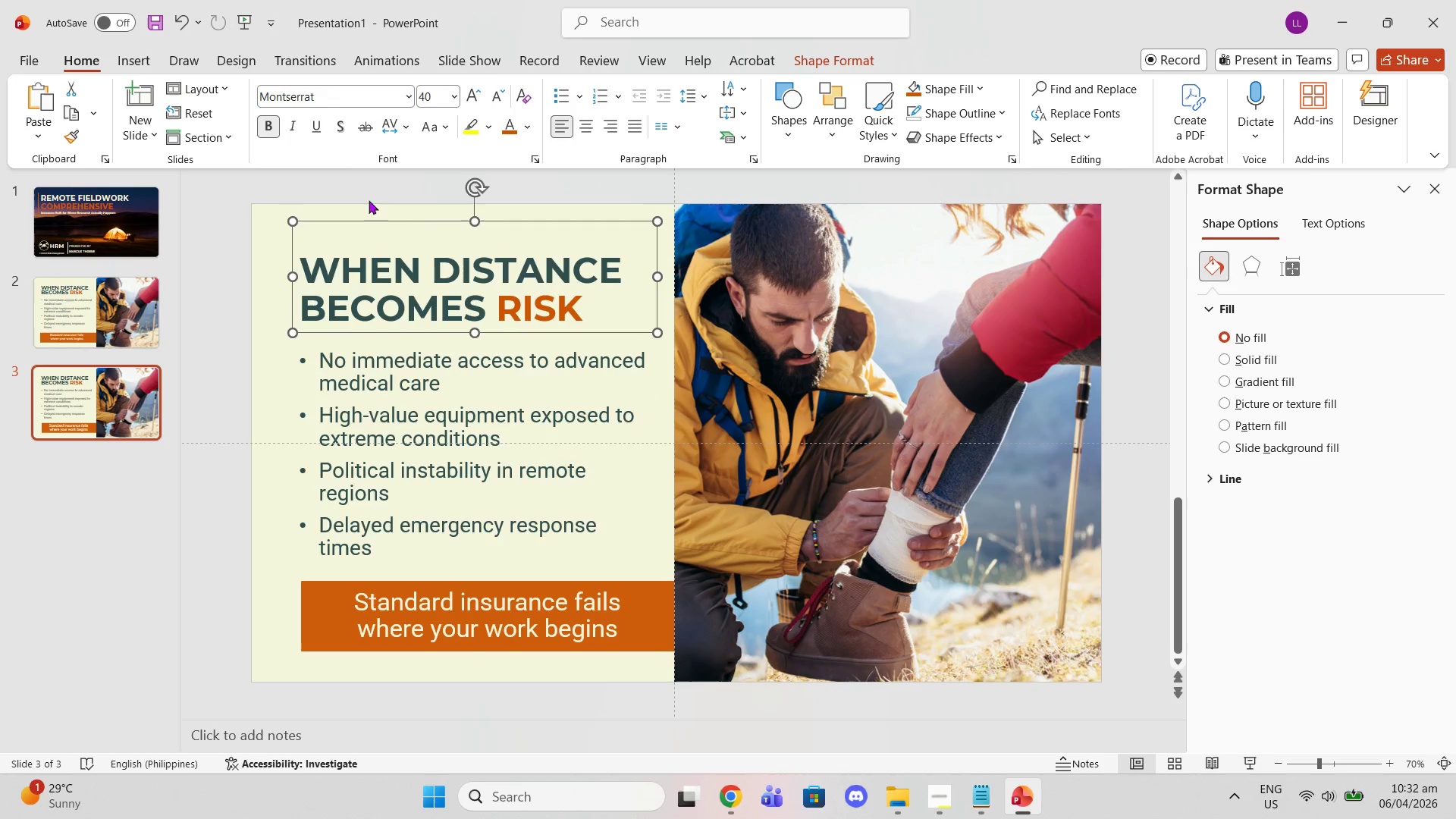 
left_click_drag(start_coordinate=[579, 303], to_coordinate=[318, 254])
 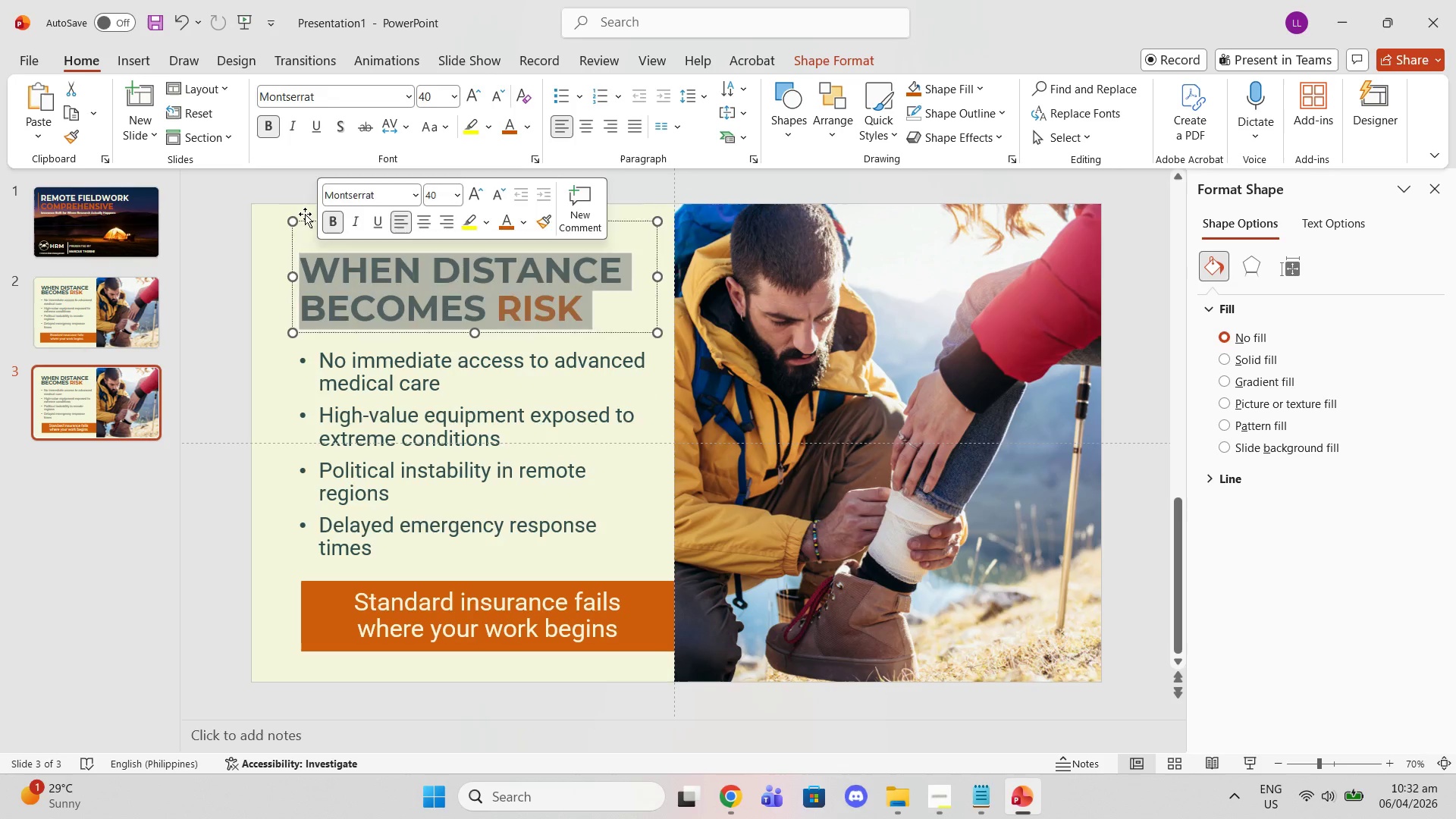 
left_click([305, 214])
 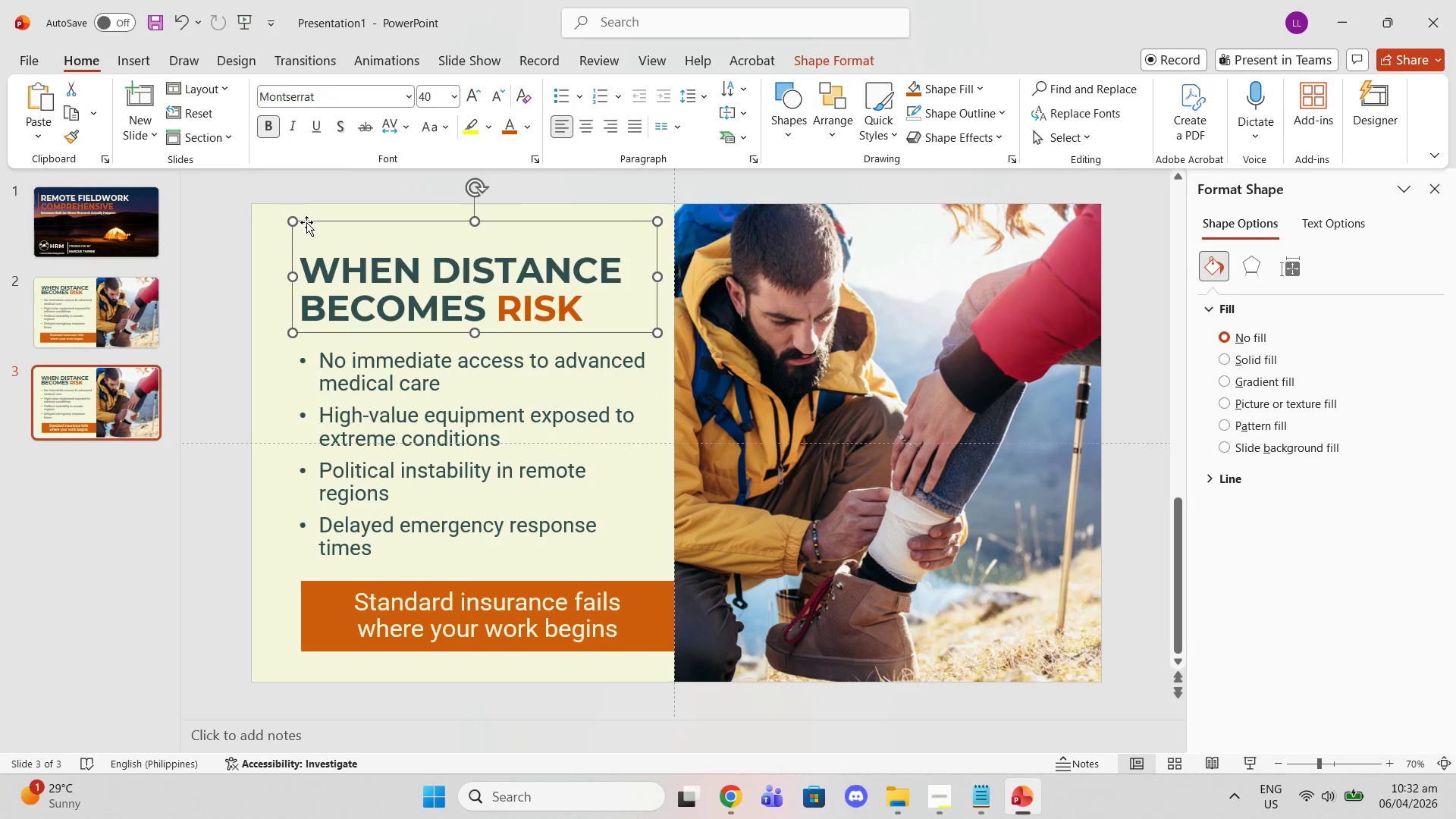 
left_click([306, 222])
 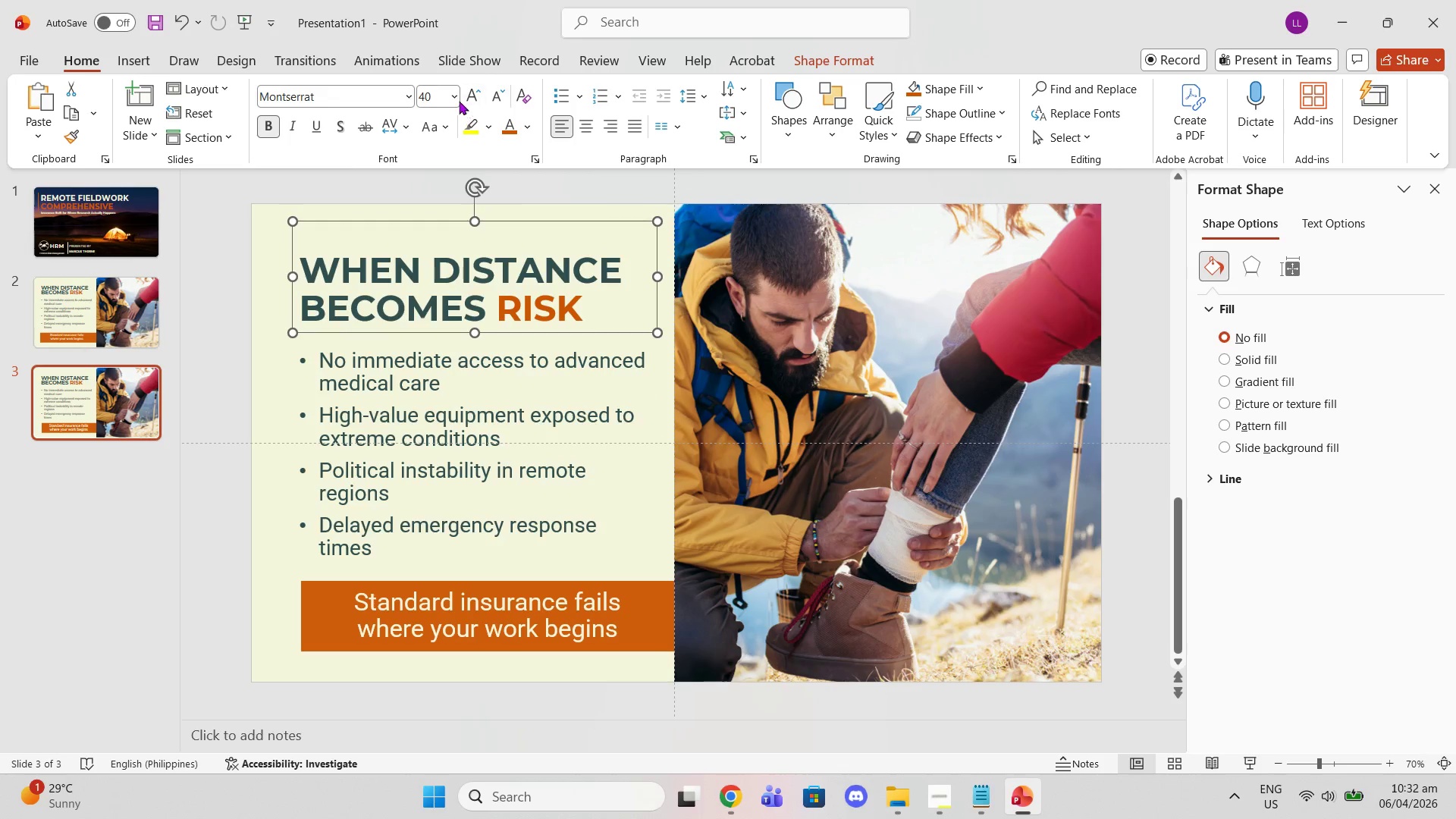 
left_click([450, 96])
 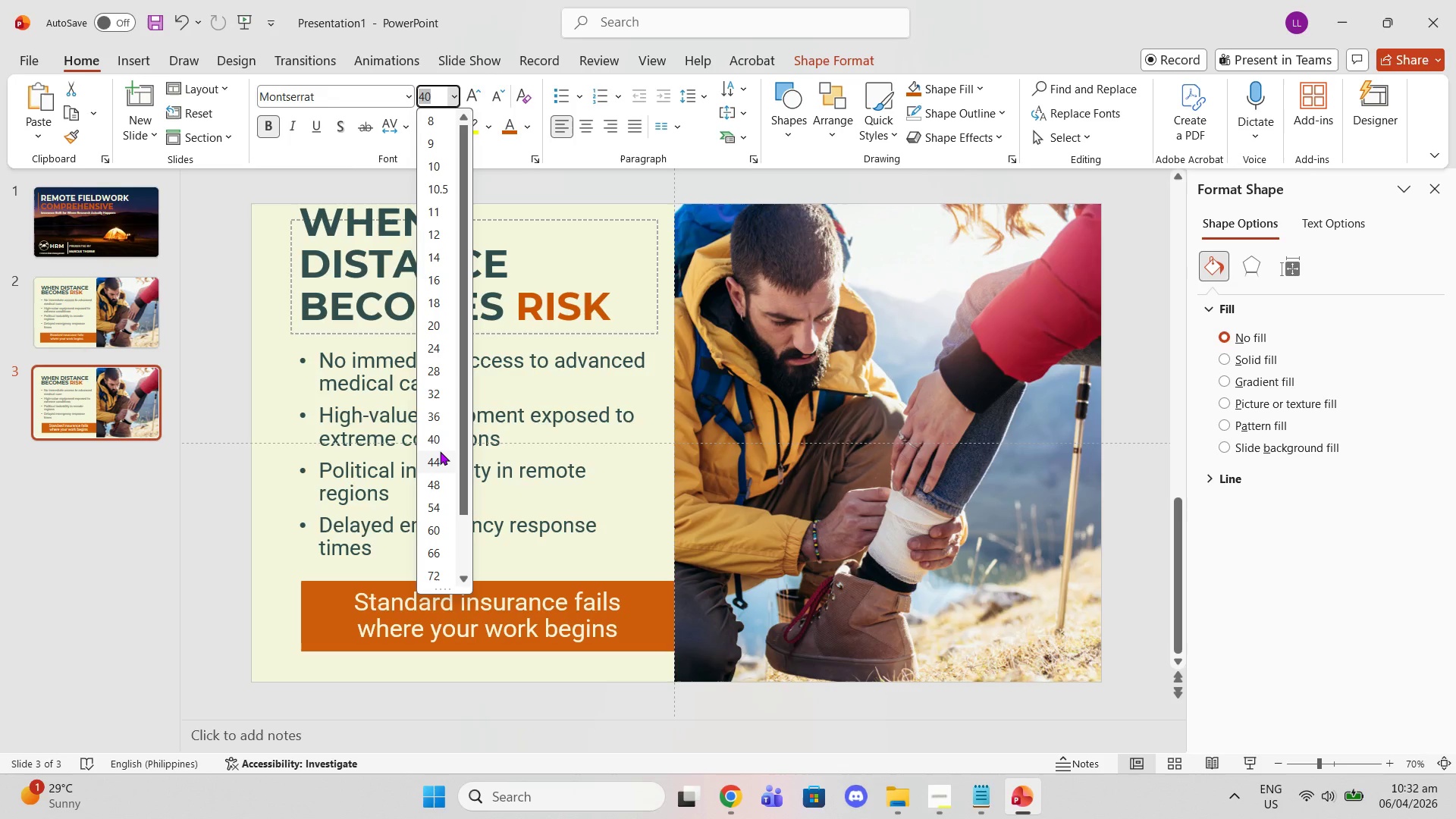 
left_click([434, 469])
 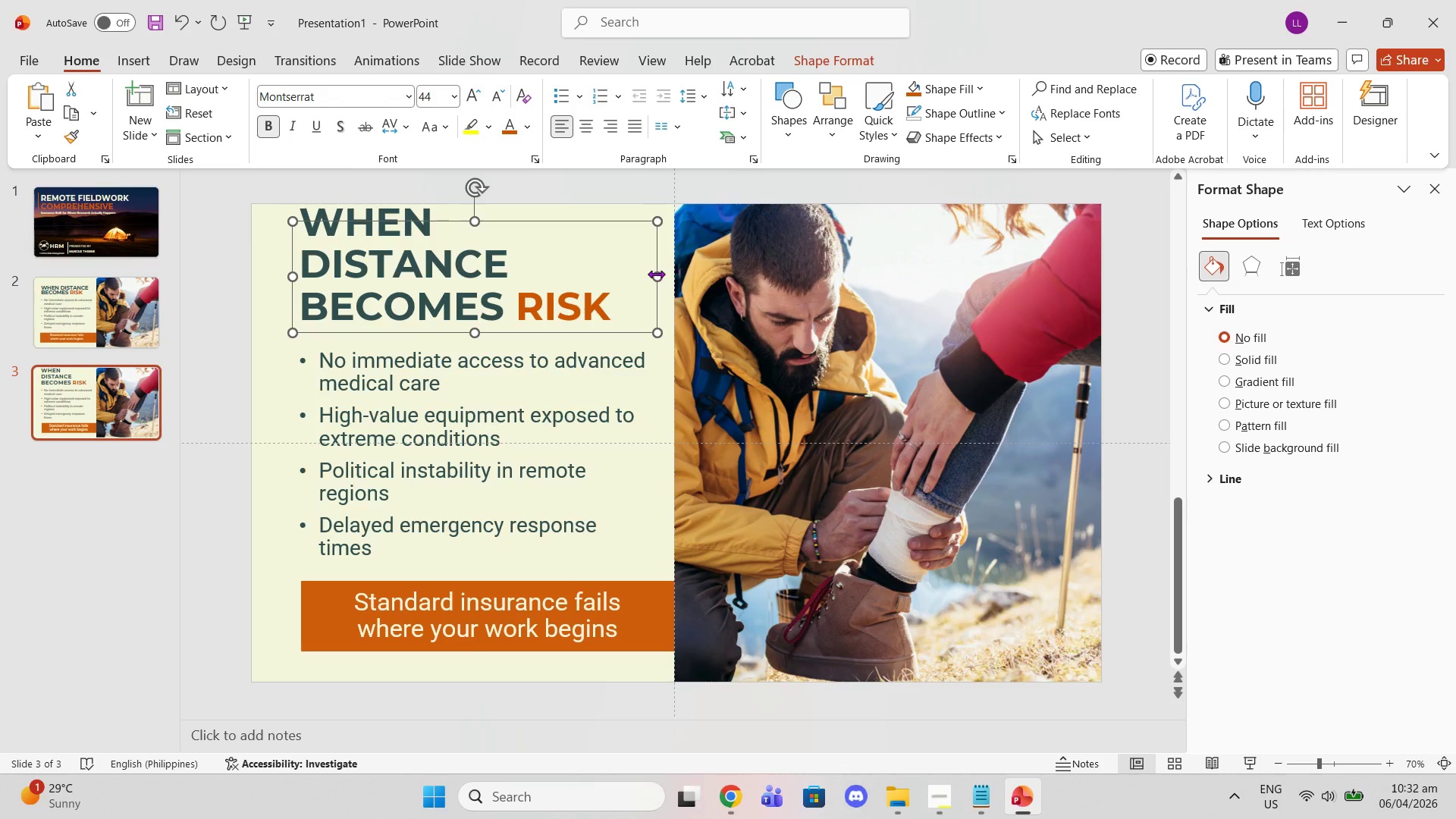 
left_click_drag(start_coordinate=[658, 273], to_coordinate=[662, 270])
 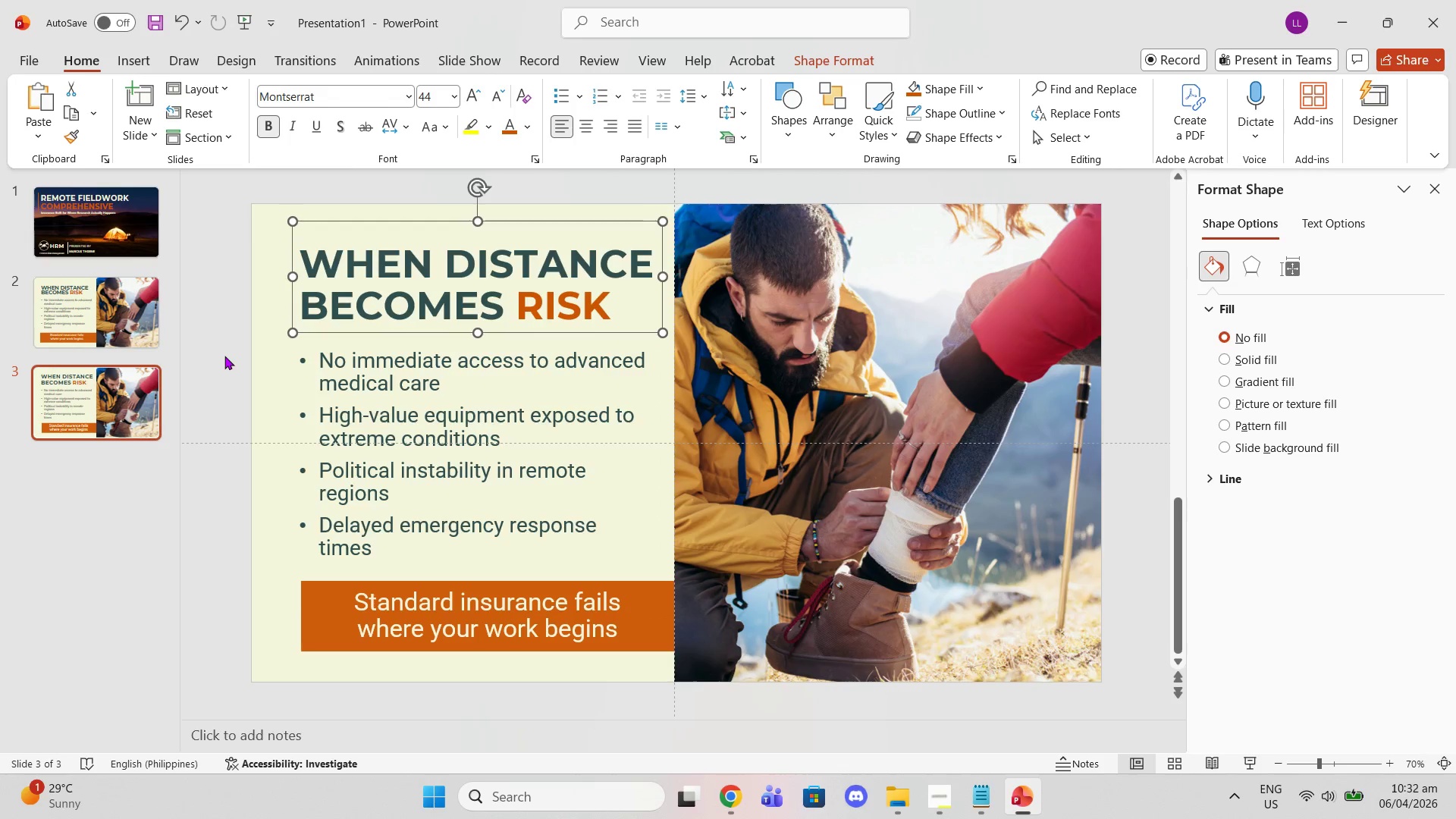 
left_click([224, 356])
 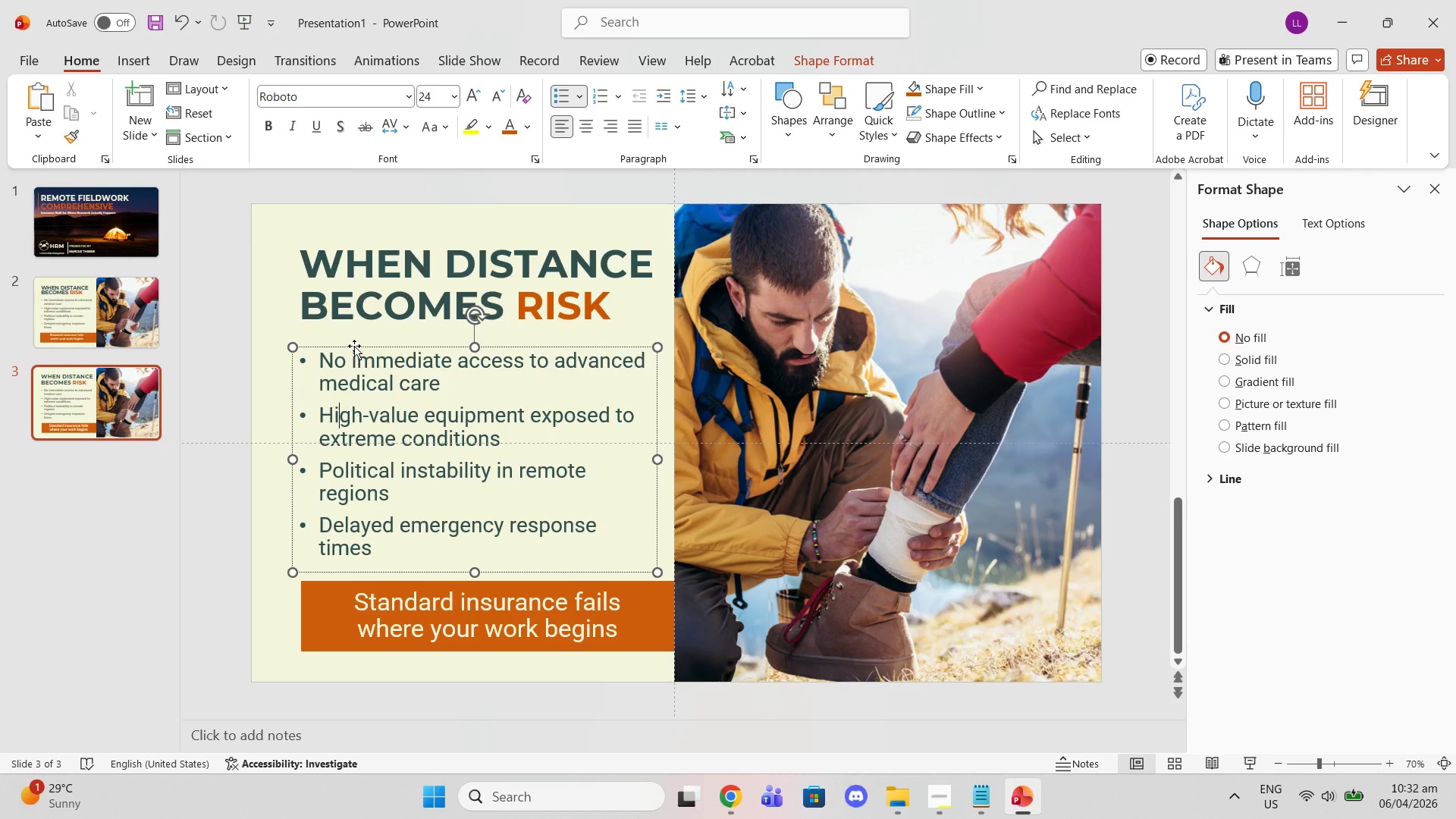 
left_click_drag(start_coordinate=[354, 346], to_coordinate=[356, 336])
 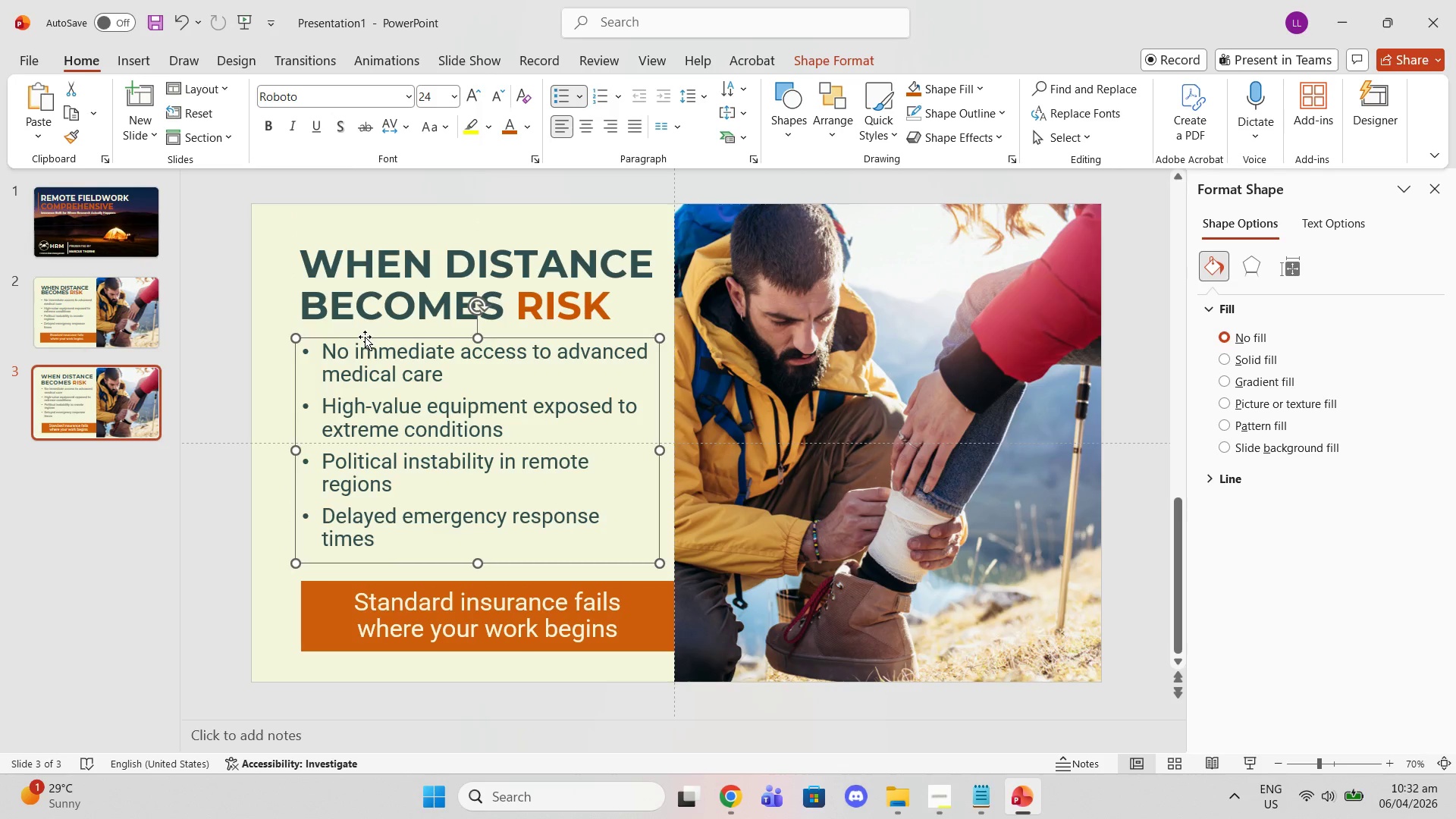 
left_click([365, 337])
 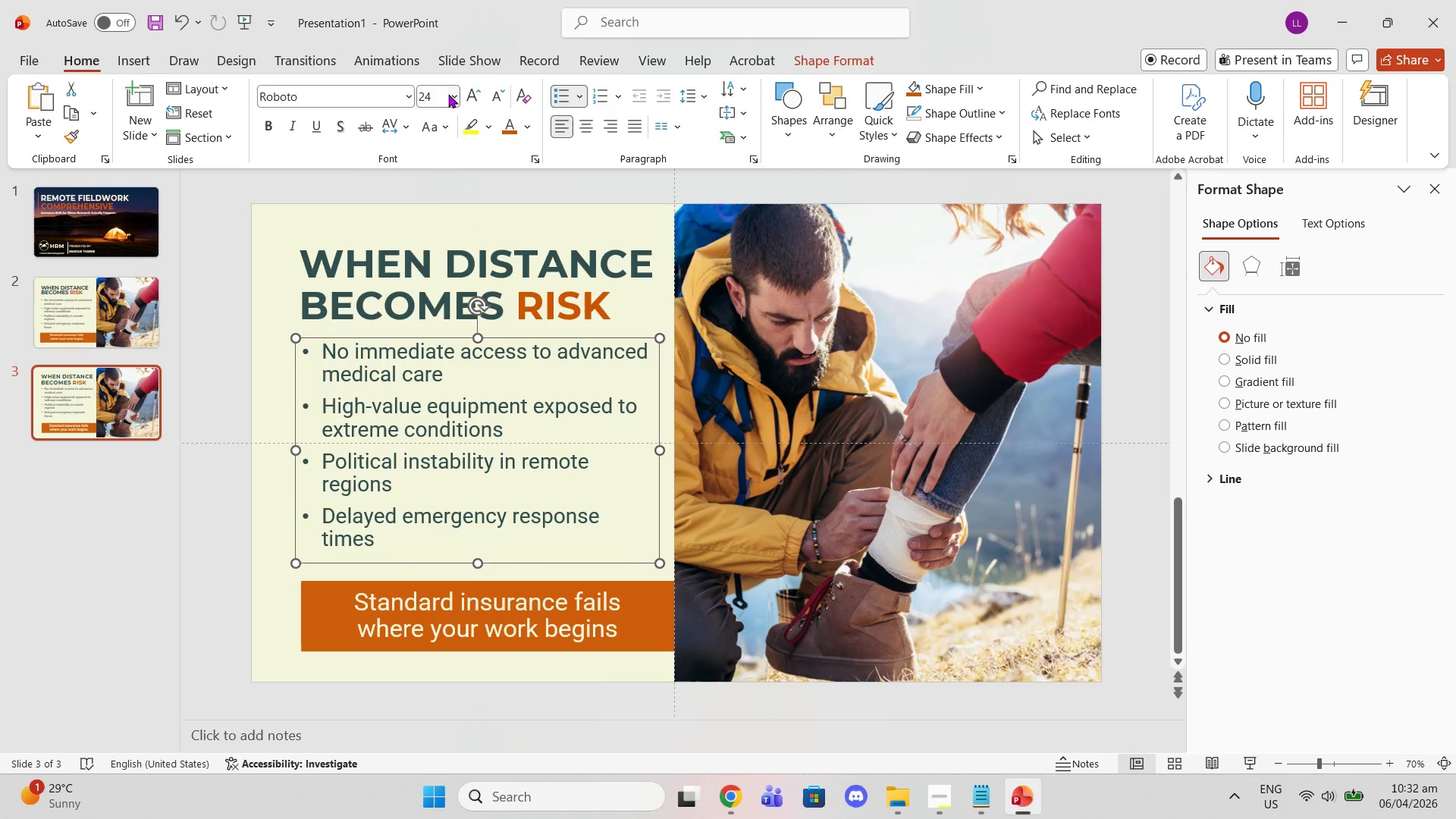 
left_click([448, 94])
 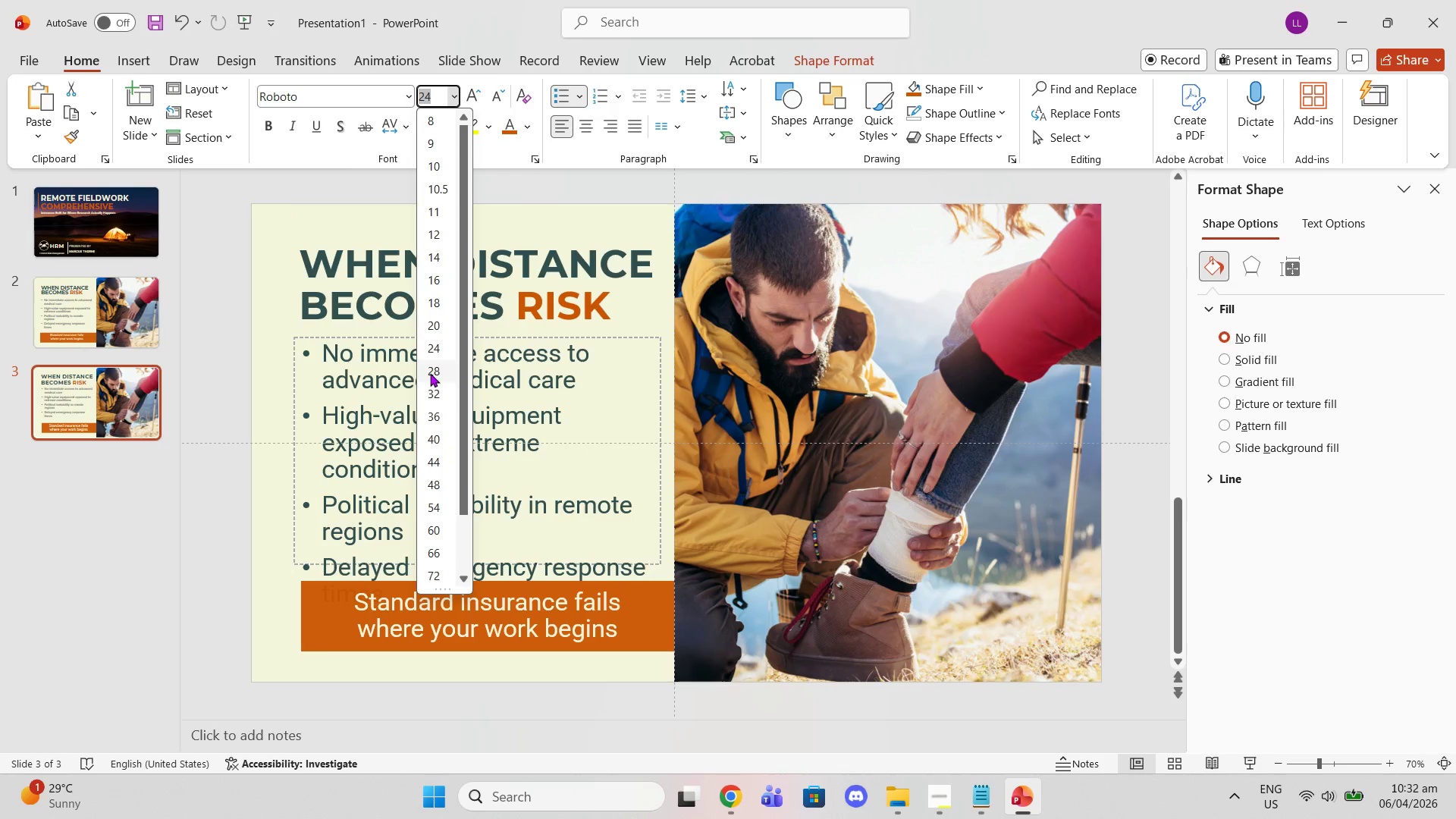 
left_click([150, 587])
 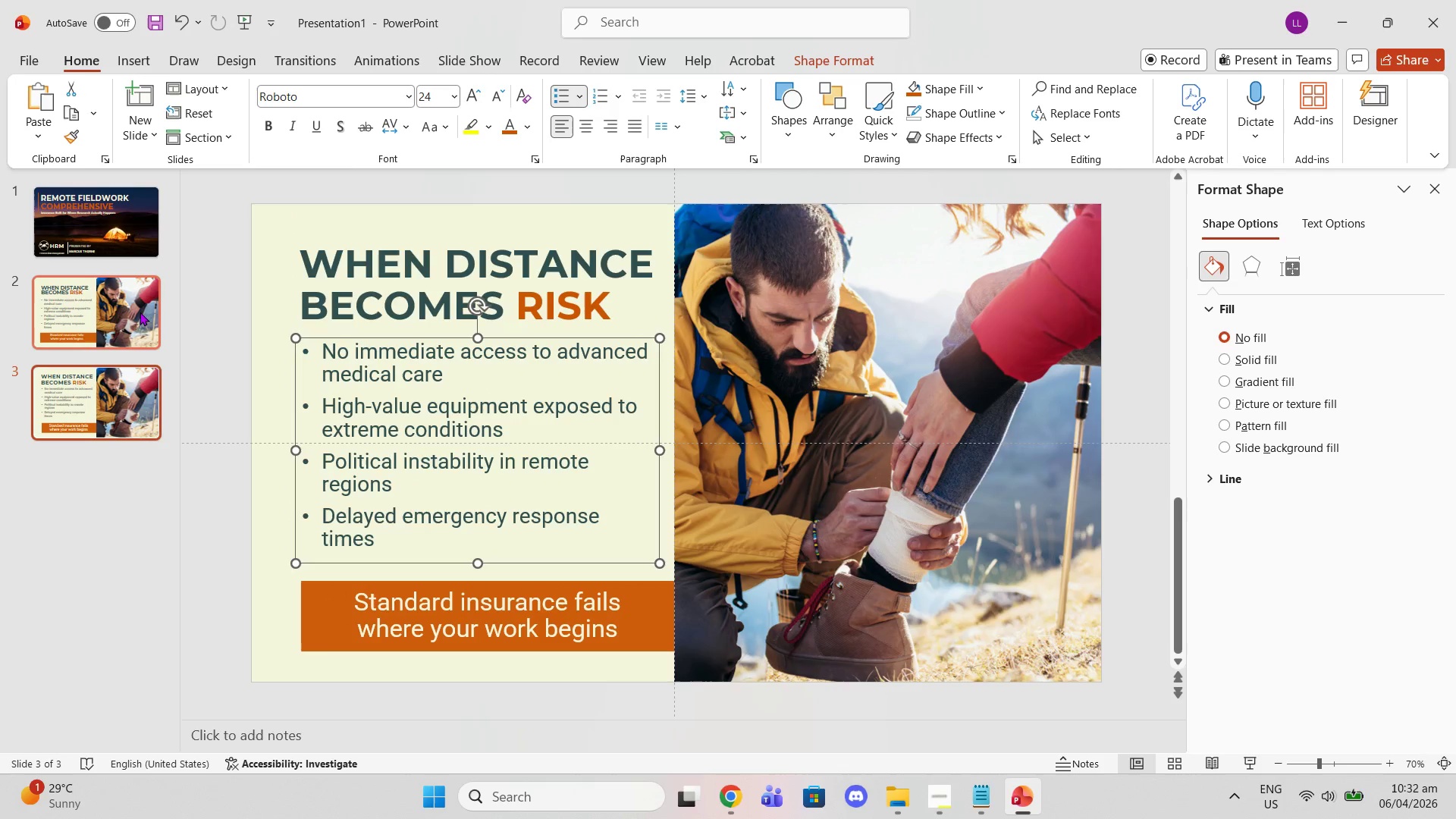 
left_click([137, 307])
 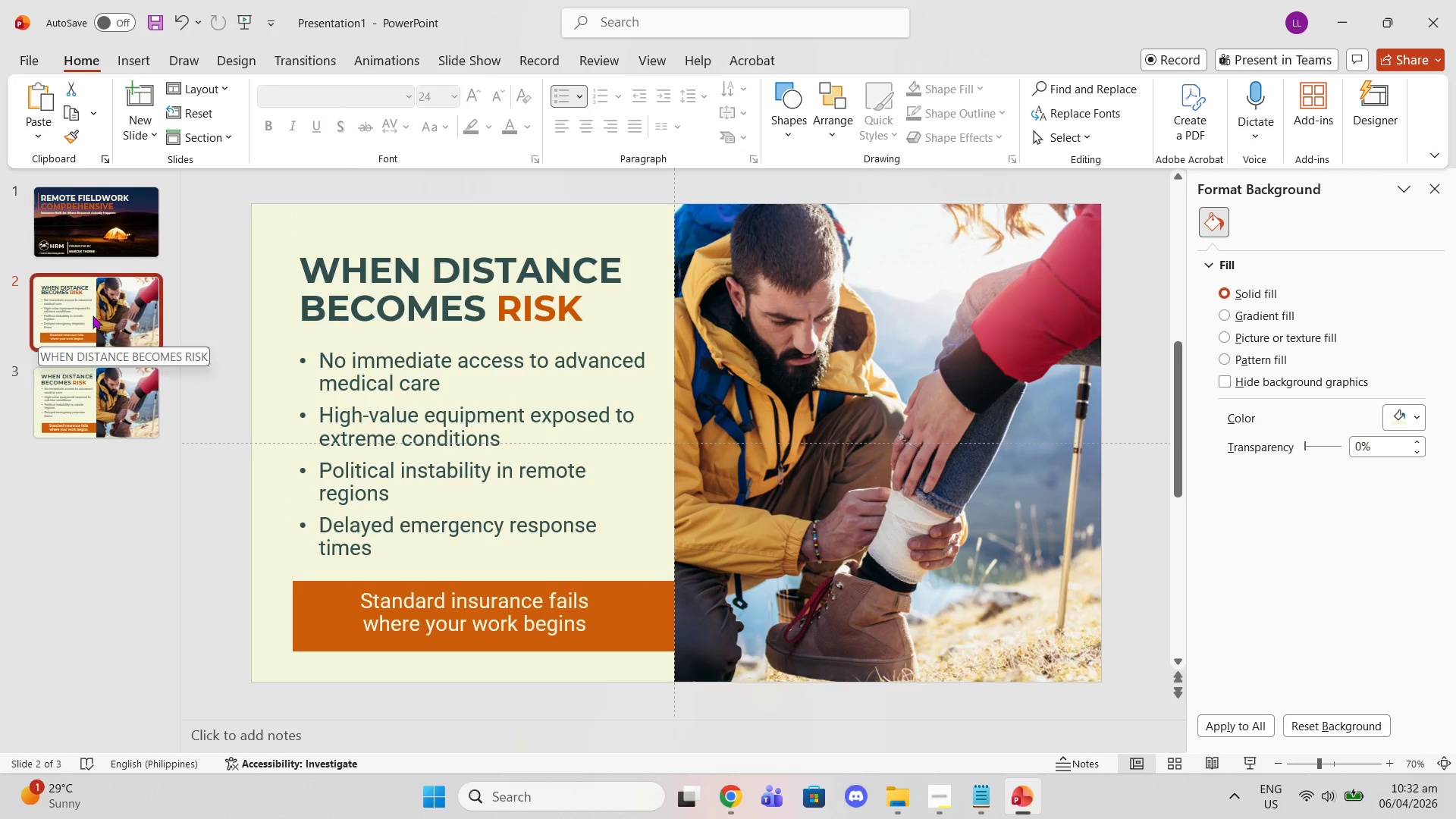 
right_click([78, 287])
 